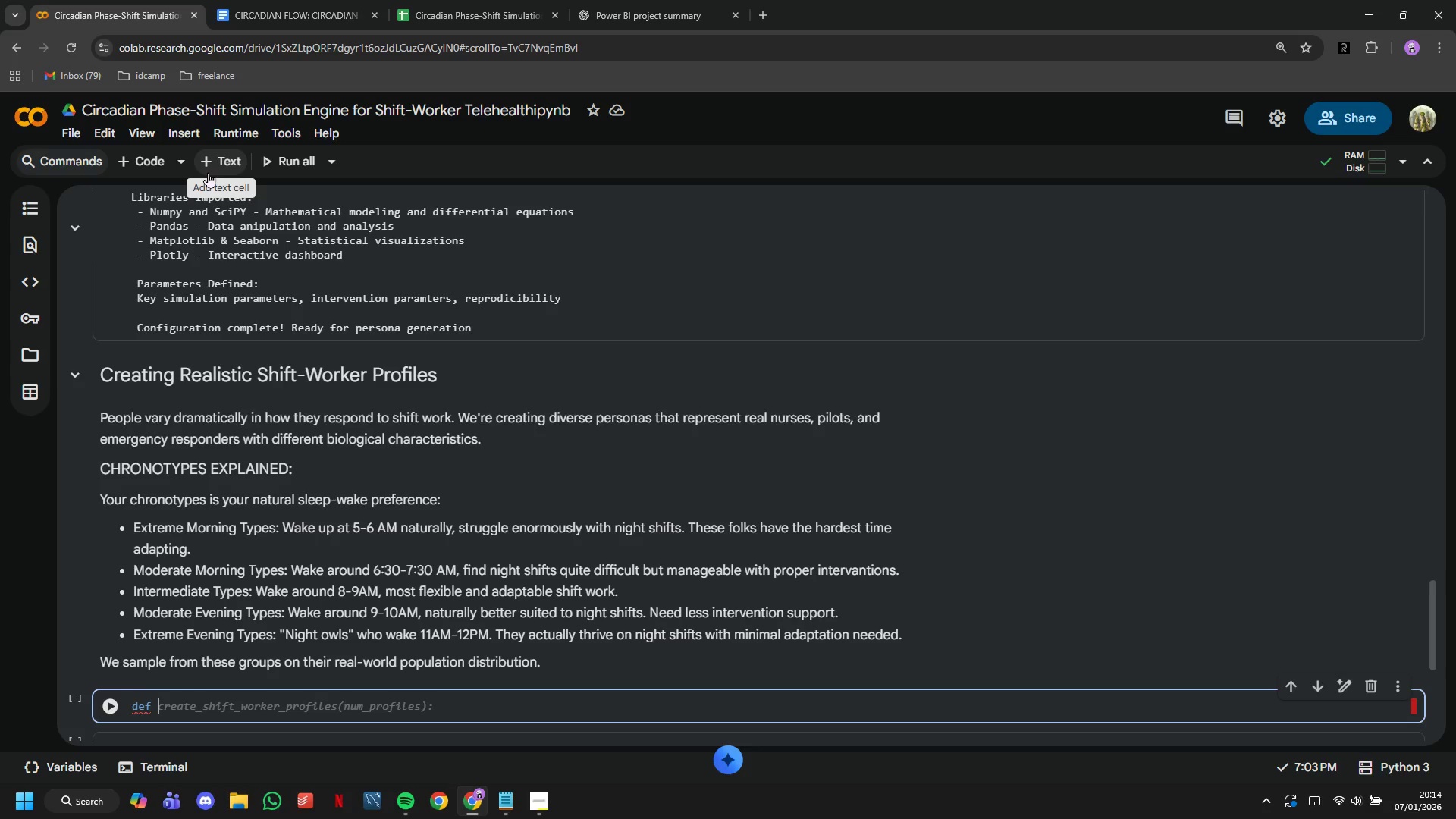 
wait(20.08)
 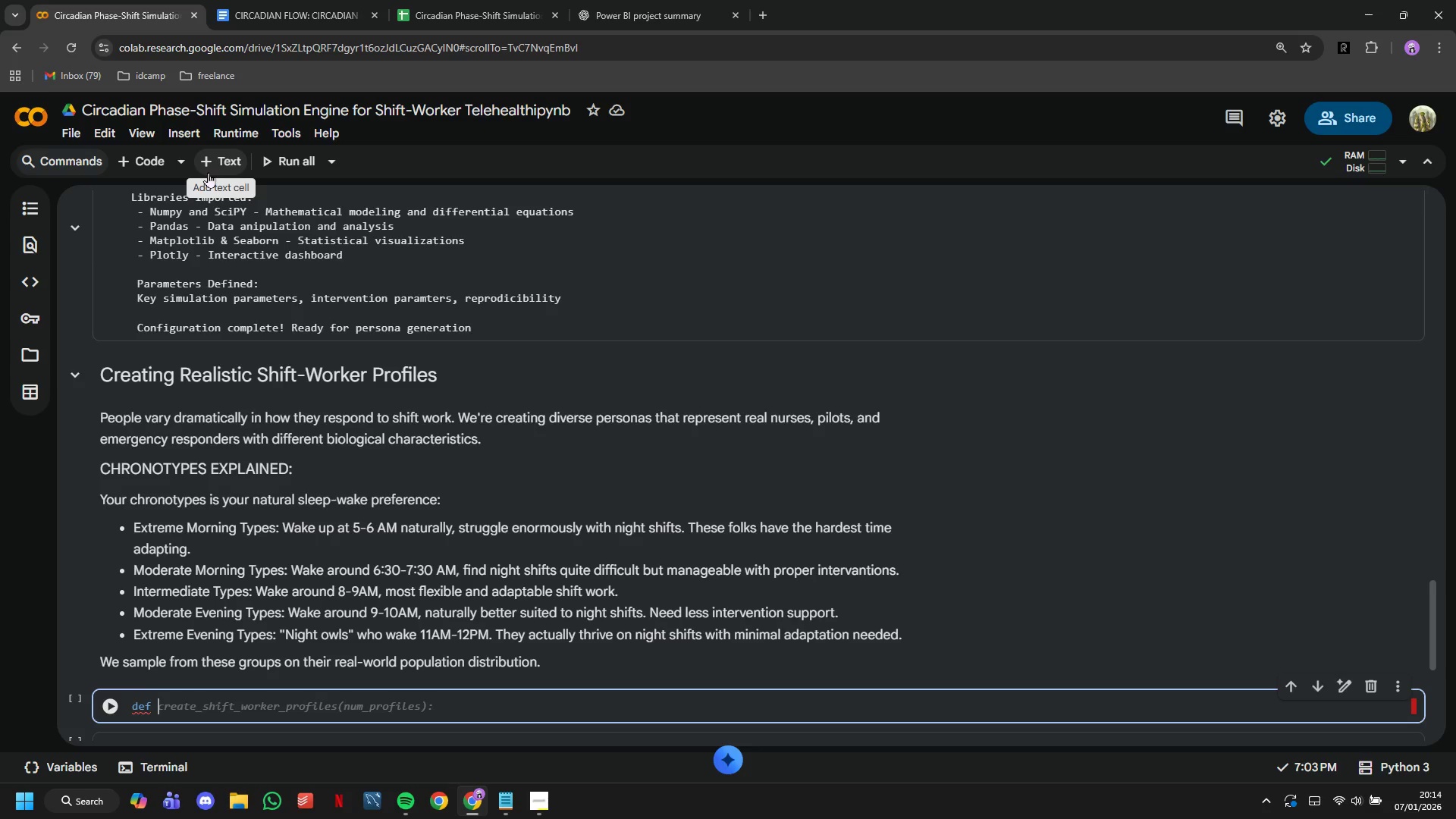 
type(generate)
 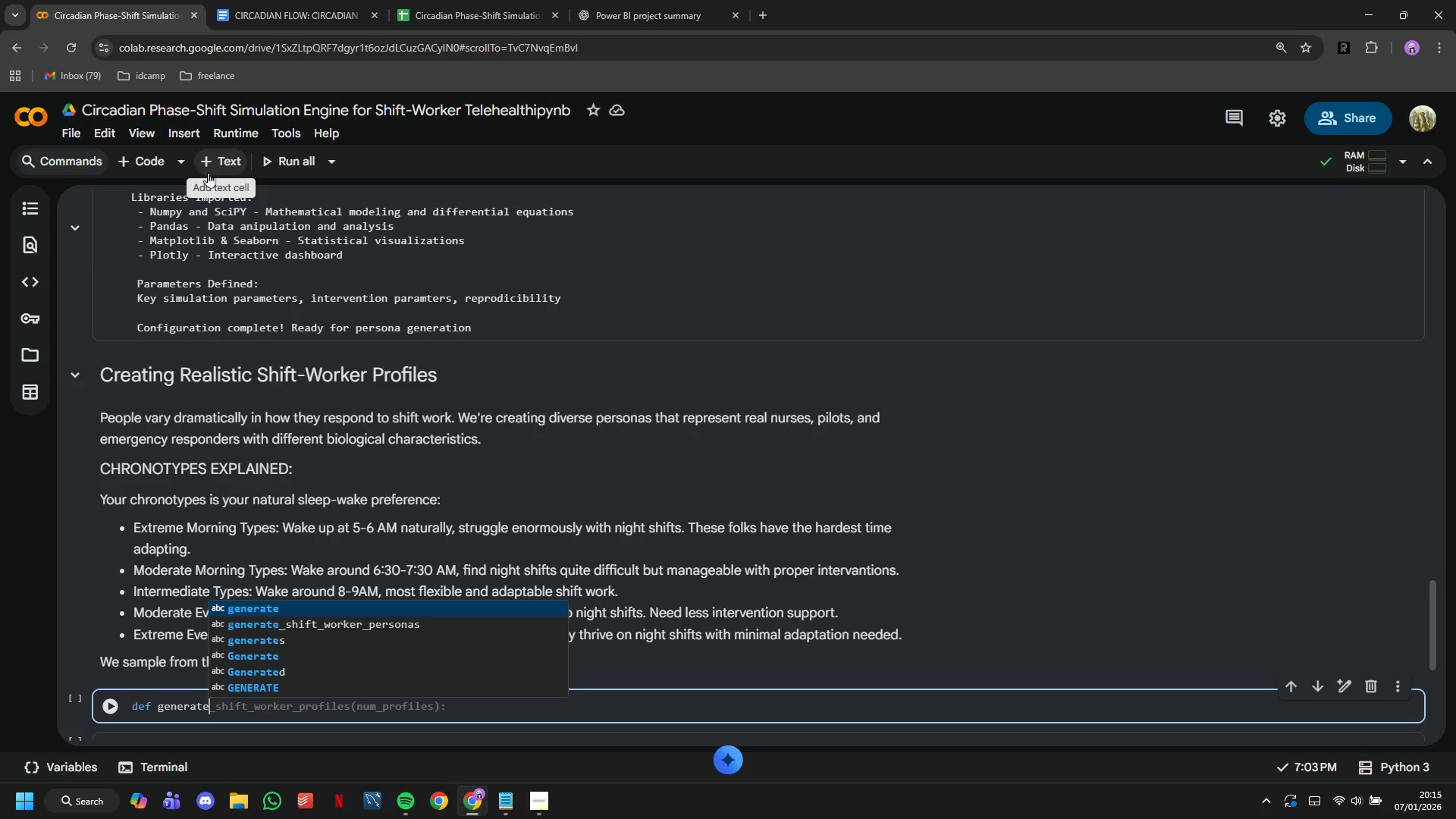 
wait(20.09)
 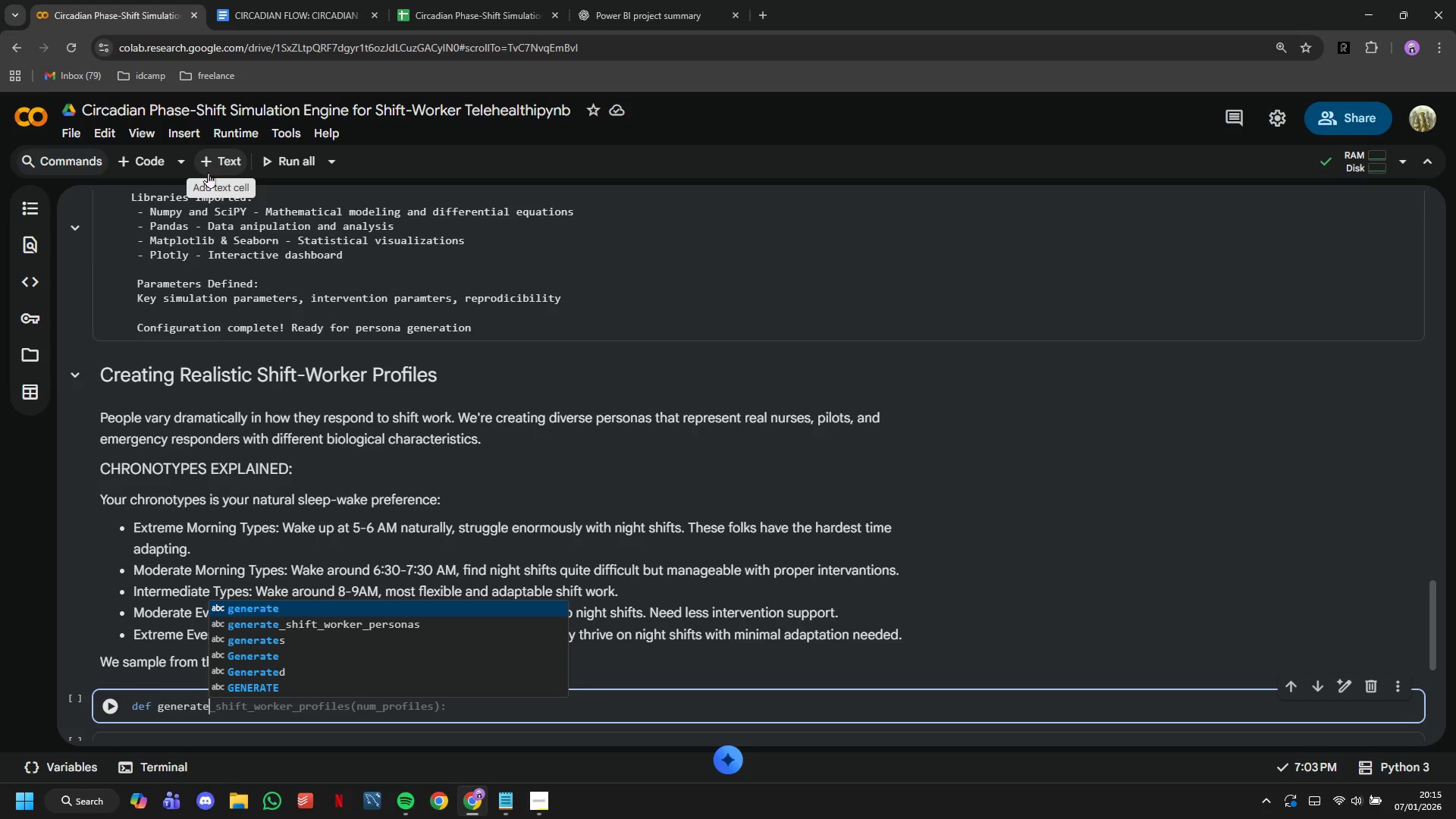 
type(_shiftz-)
key(Backspace)
key(Backspace)
type(_worker_pper)
key(Backspace)
key(Backspace)
key(Backspace)
type(ero)
key(Backspace)
type(sonas(n_personas=5)
 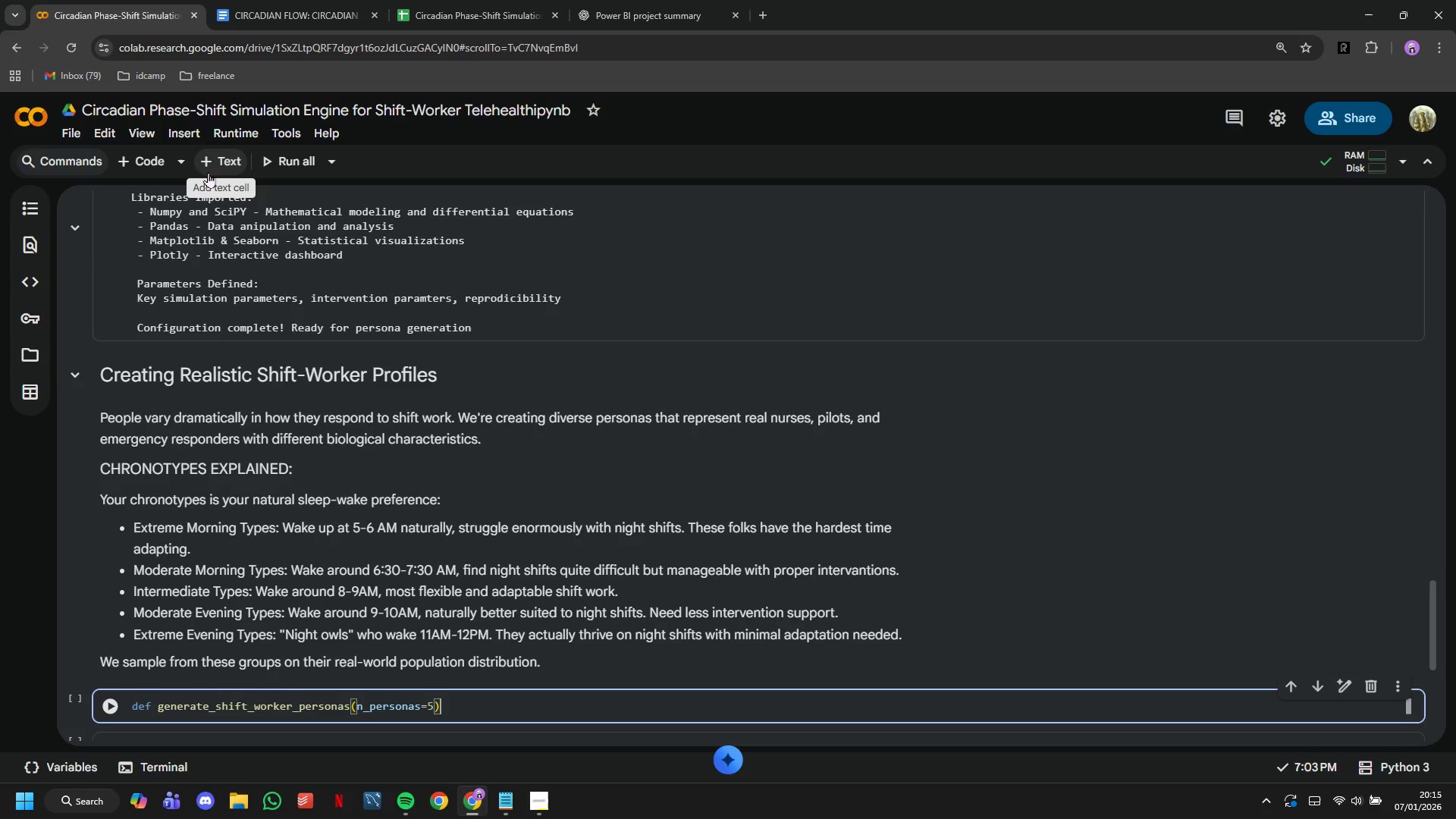 
 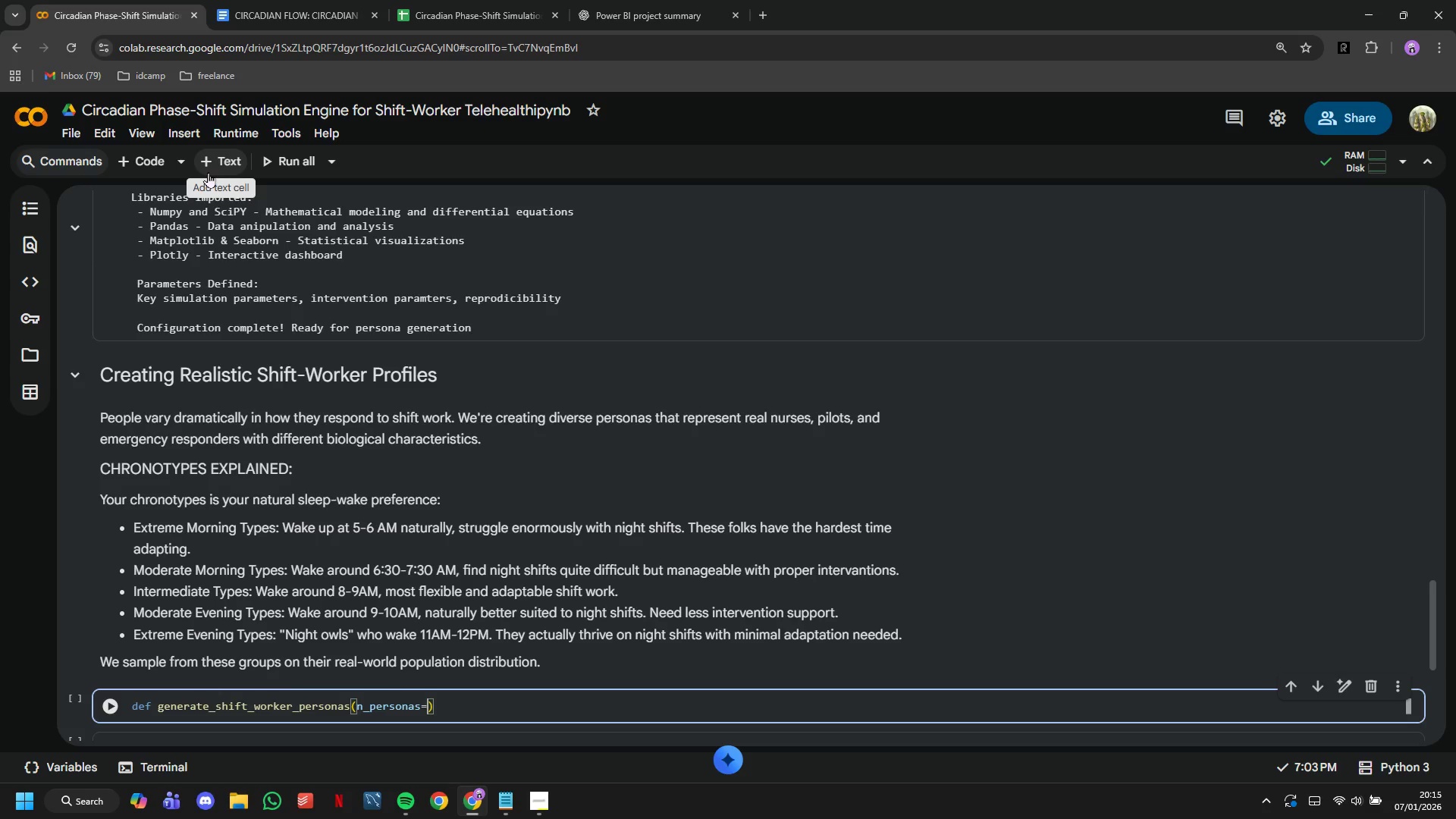 
key(ArrowRight)
 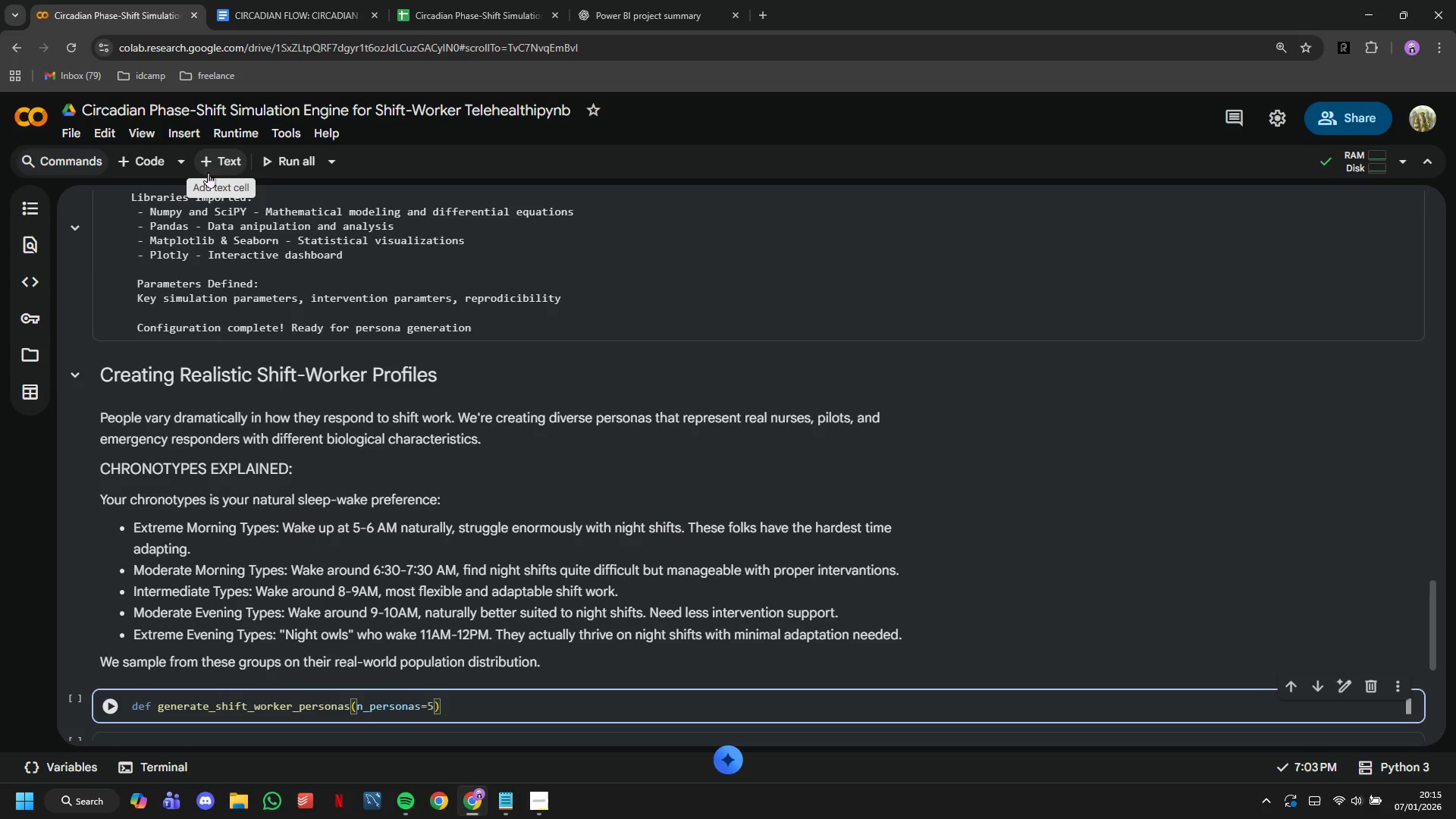 
key(Shift+ShiftLeft)
 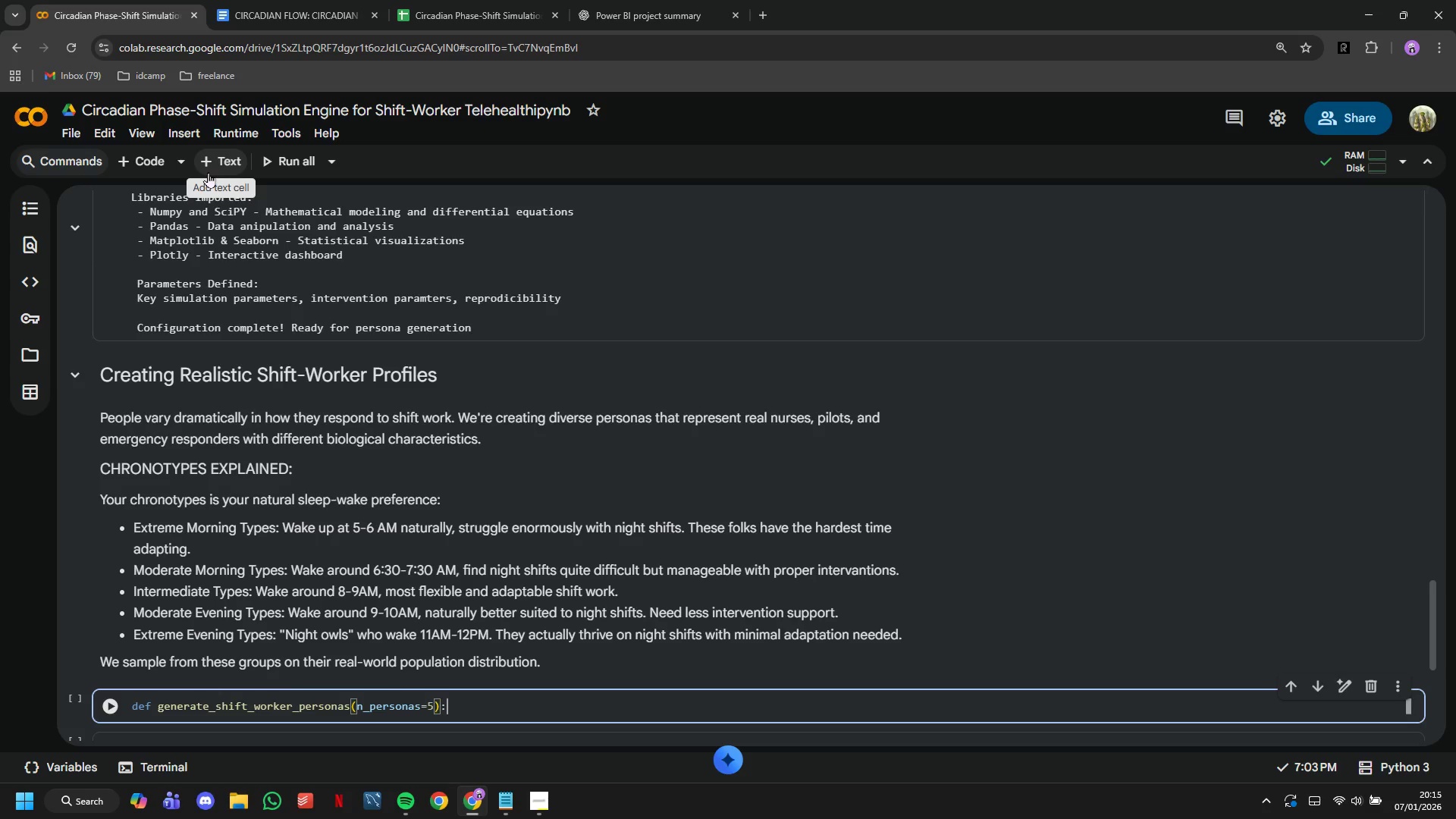 
key(Shift+Semicolon)
 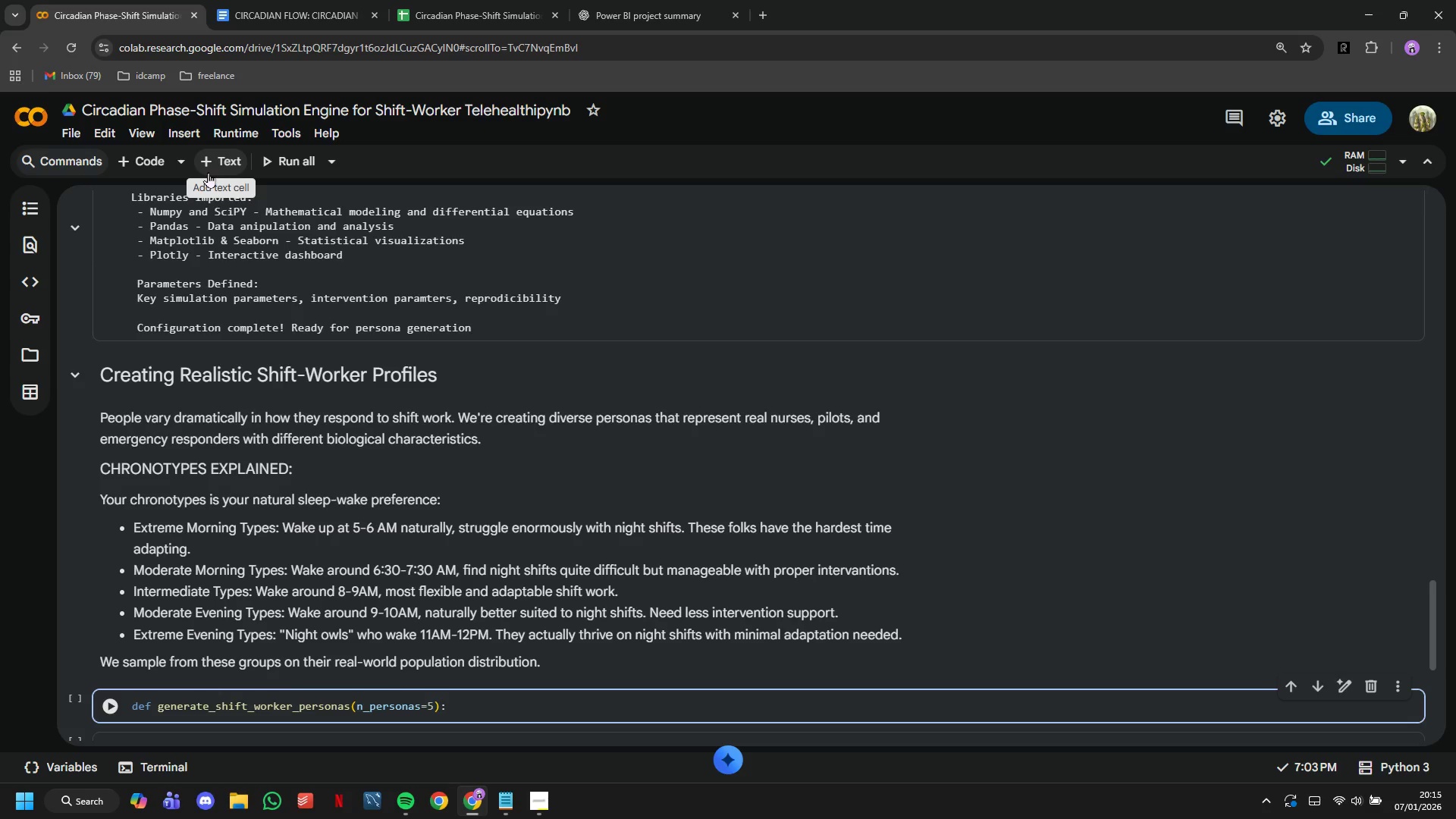 
key(Enter)
 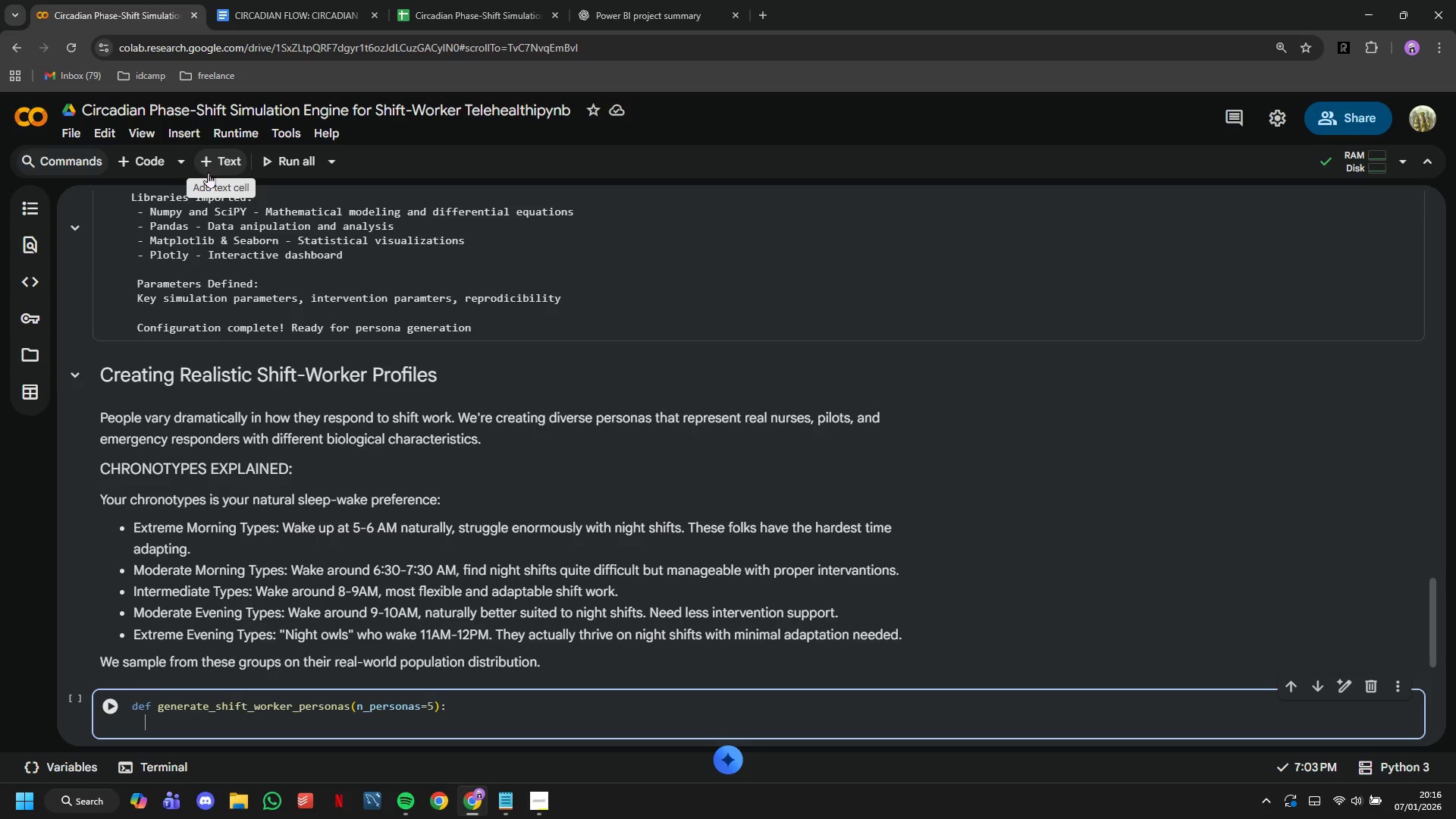 
wait(30.31)
 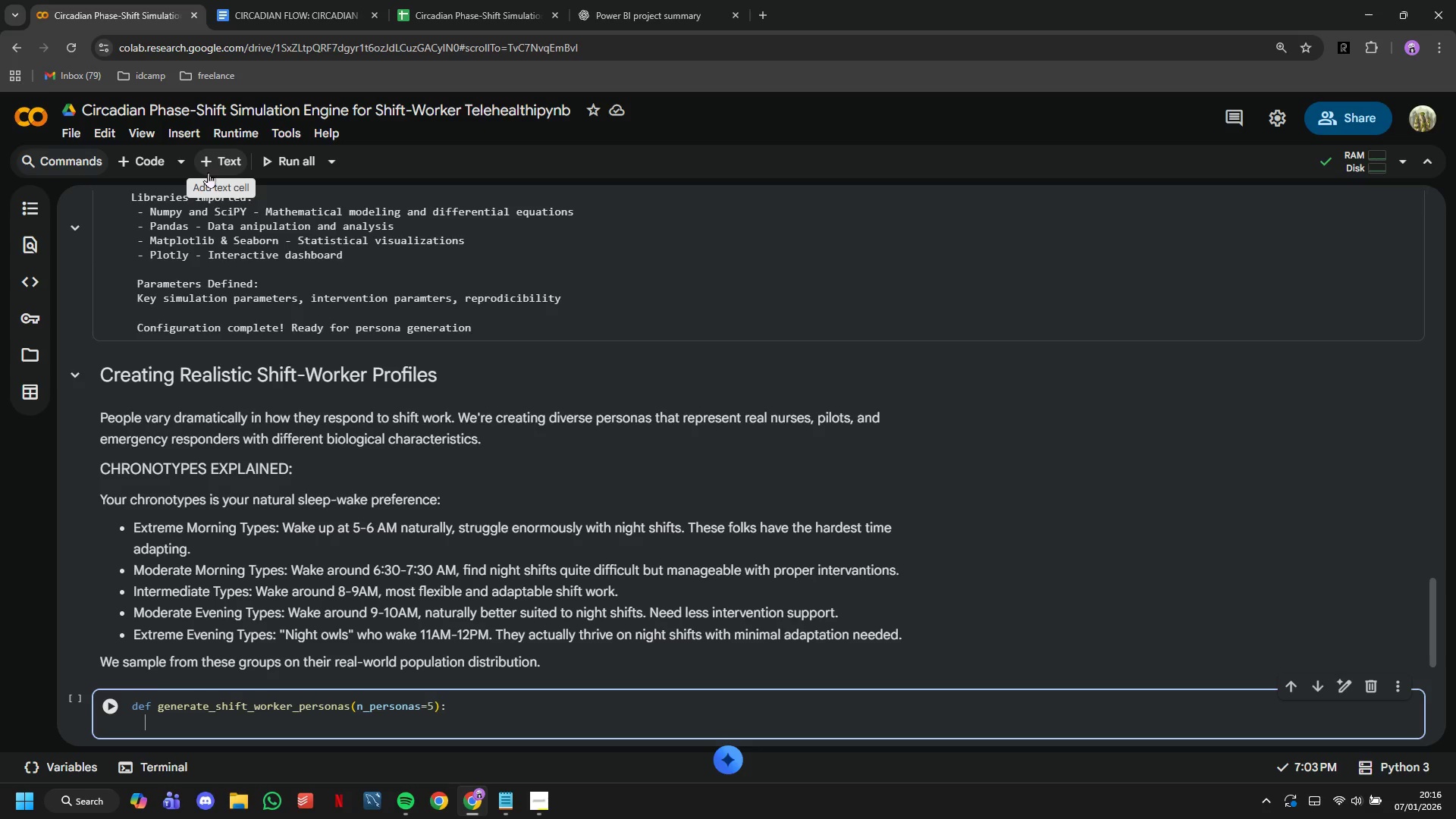 
hold_key(key=ShiftLeft, duration=0.42)
 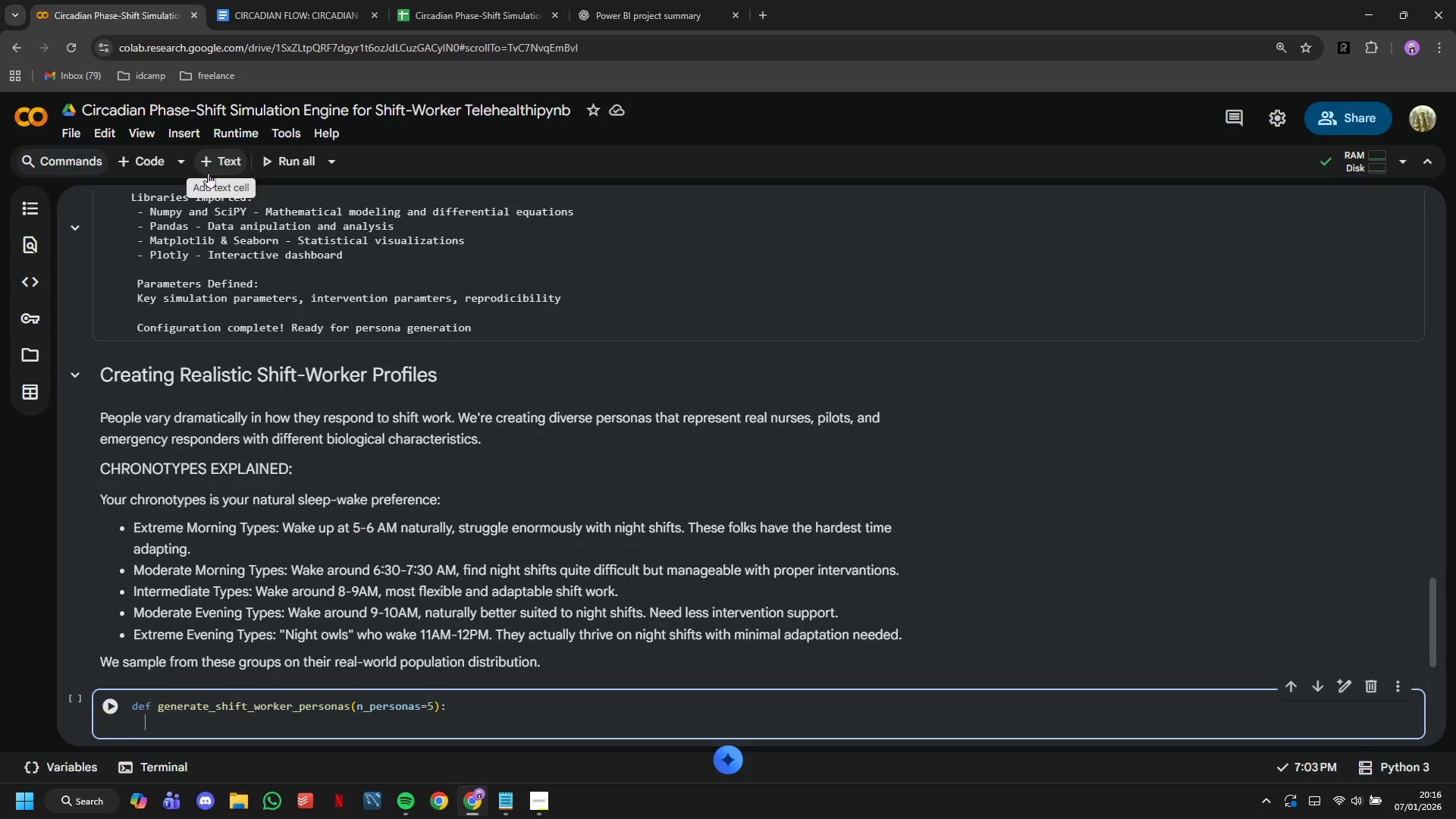 
key(Shift+Quote)
 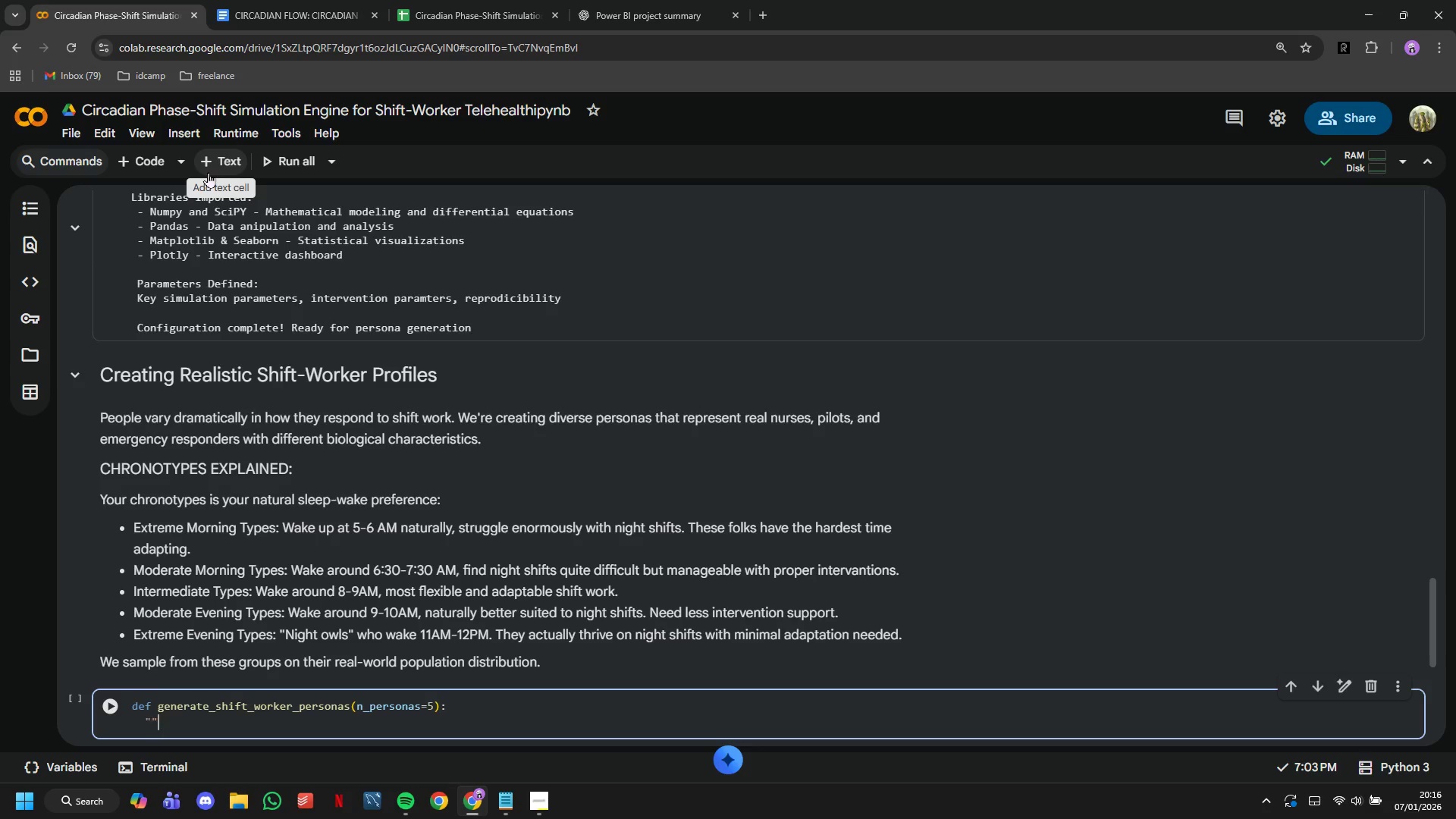 
key(Shift+Quote)
 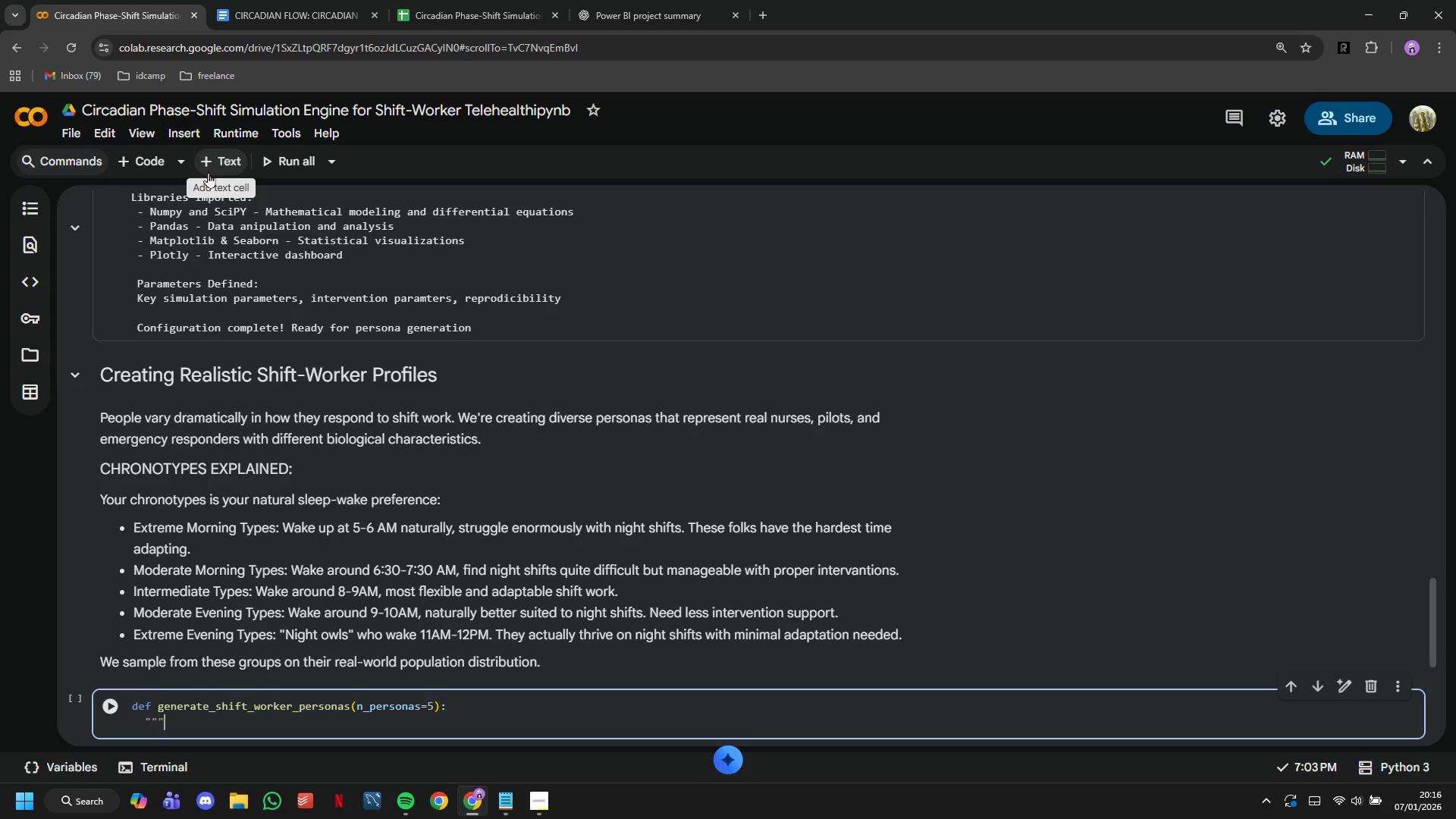 
key(Shift+Quote)
 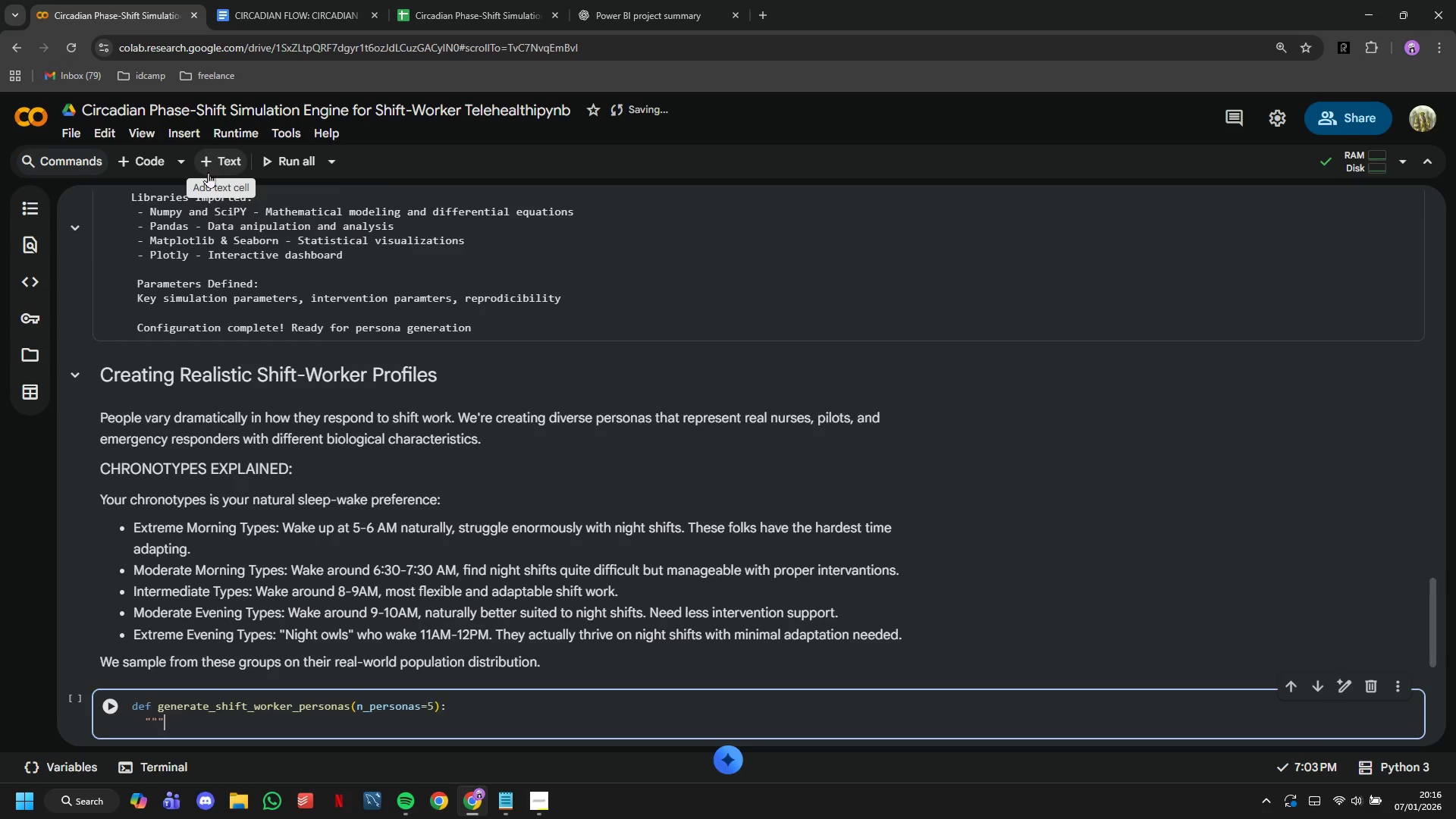 
key(Enter)
 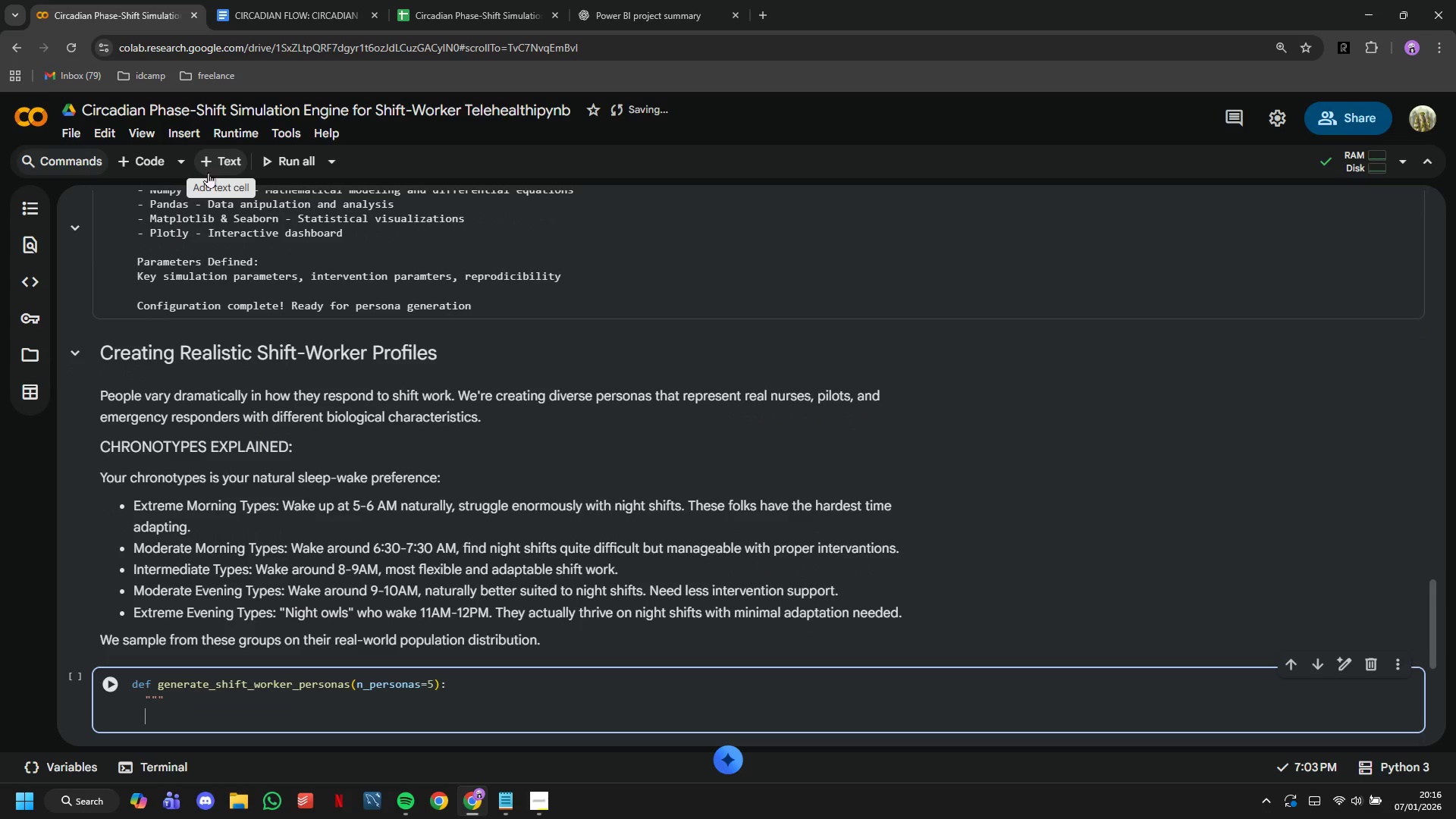 
key(Shift+Quote)
 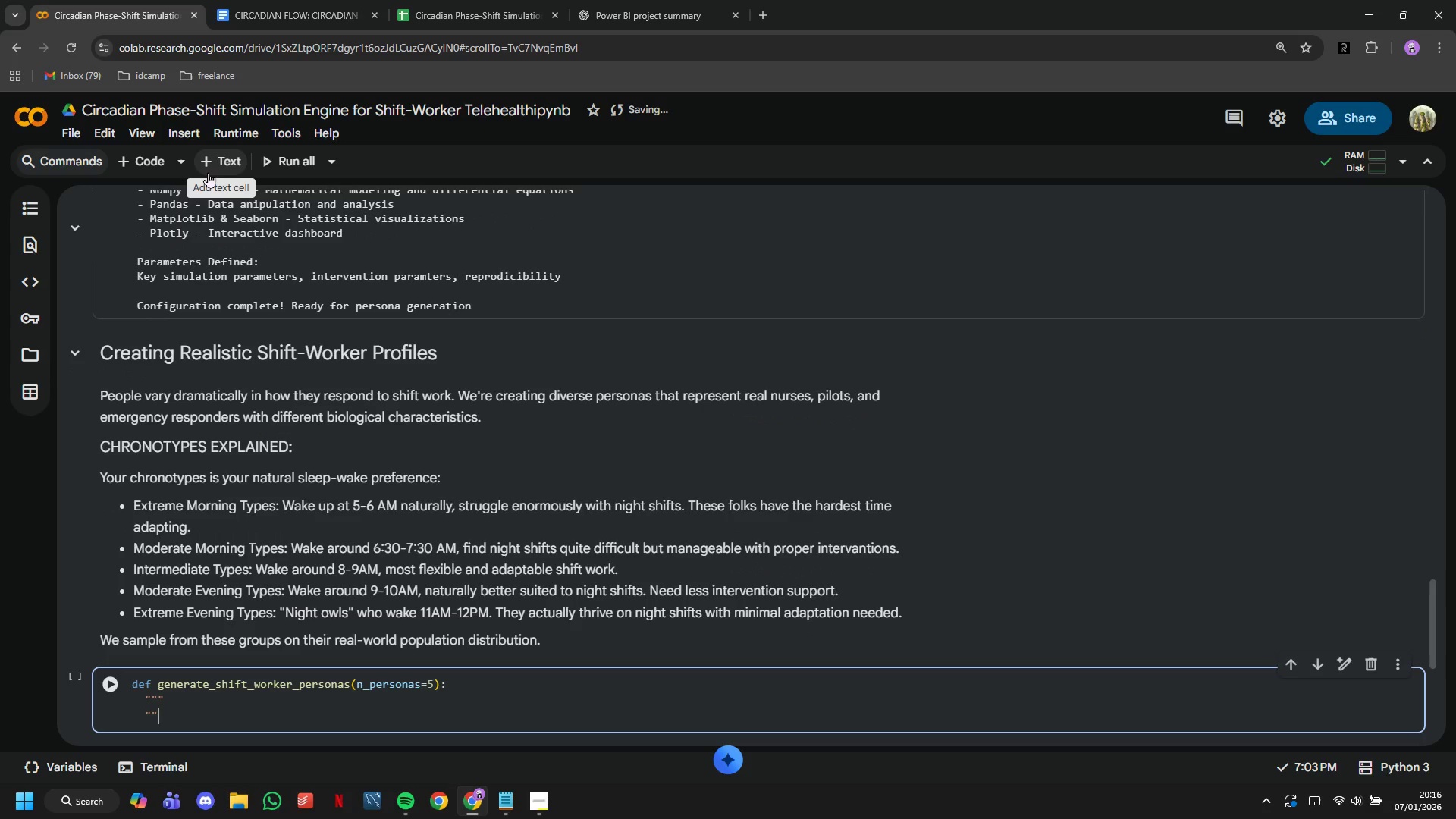 
key(Shift+Quote)
 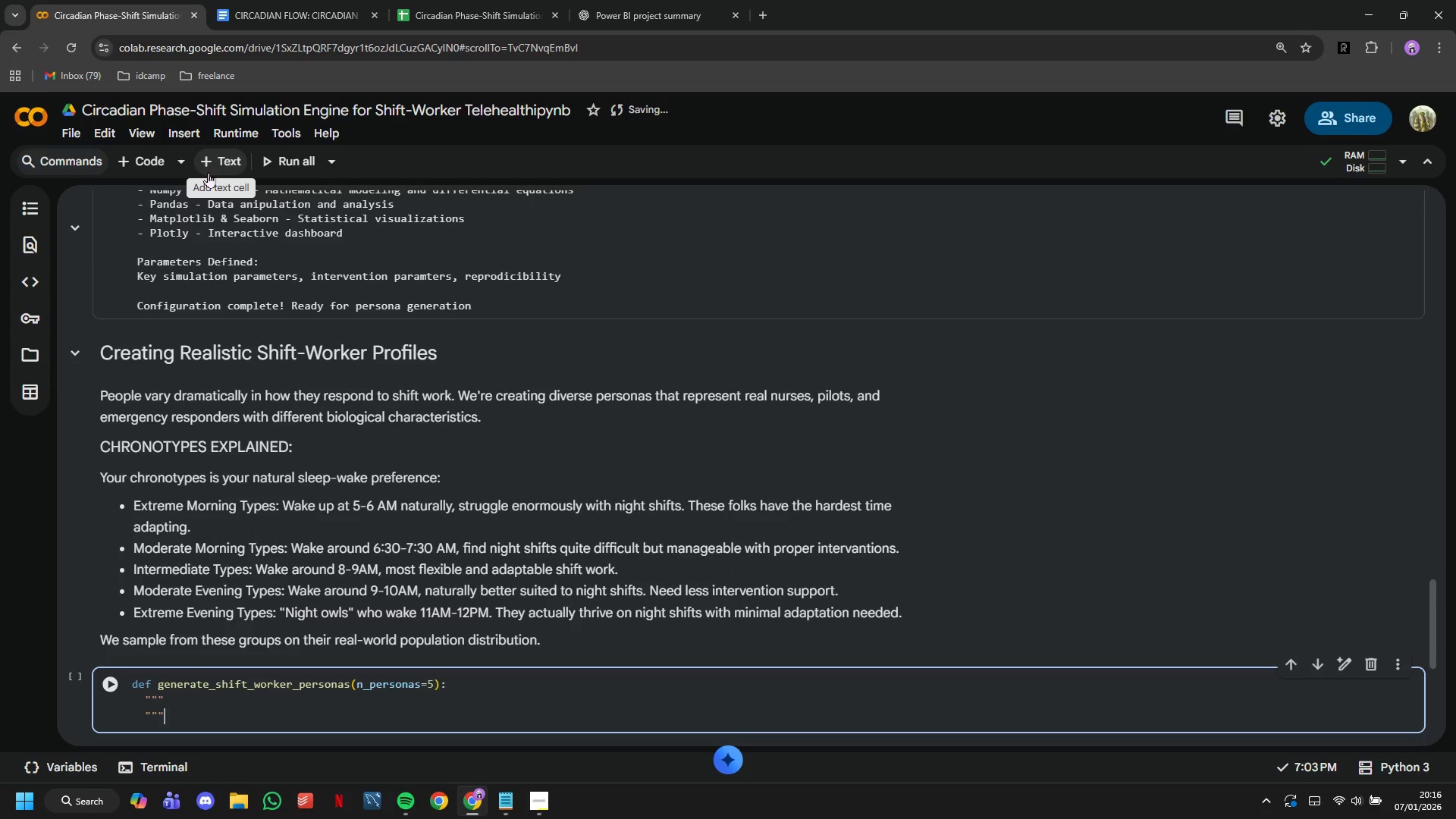 
key(Shift+ShiftRight)
 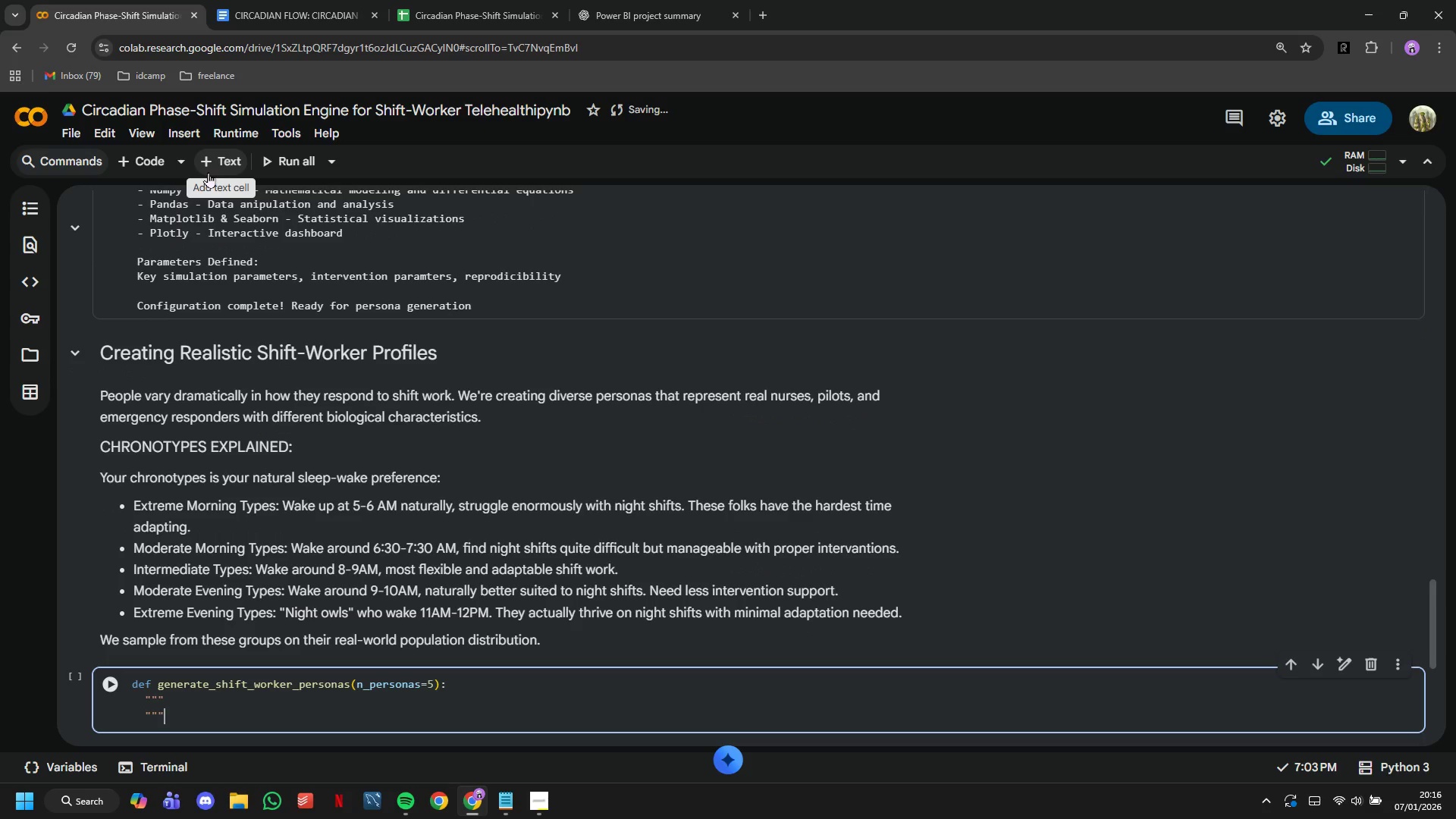 
key(Shift+Quote)
 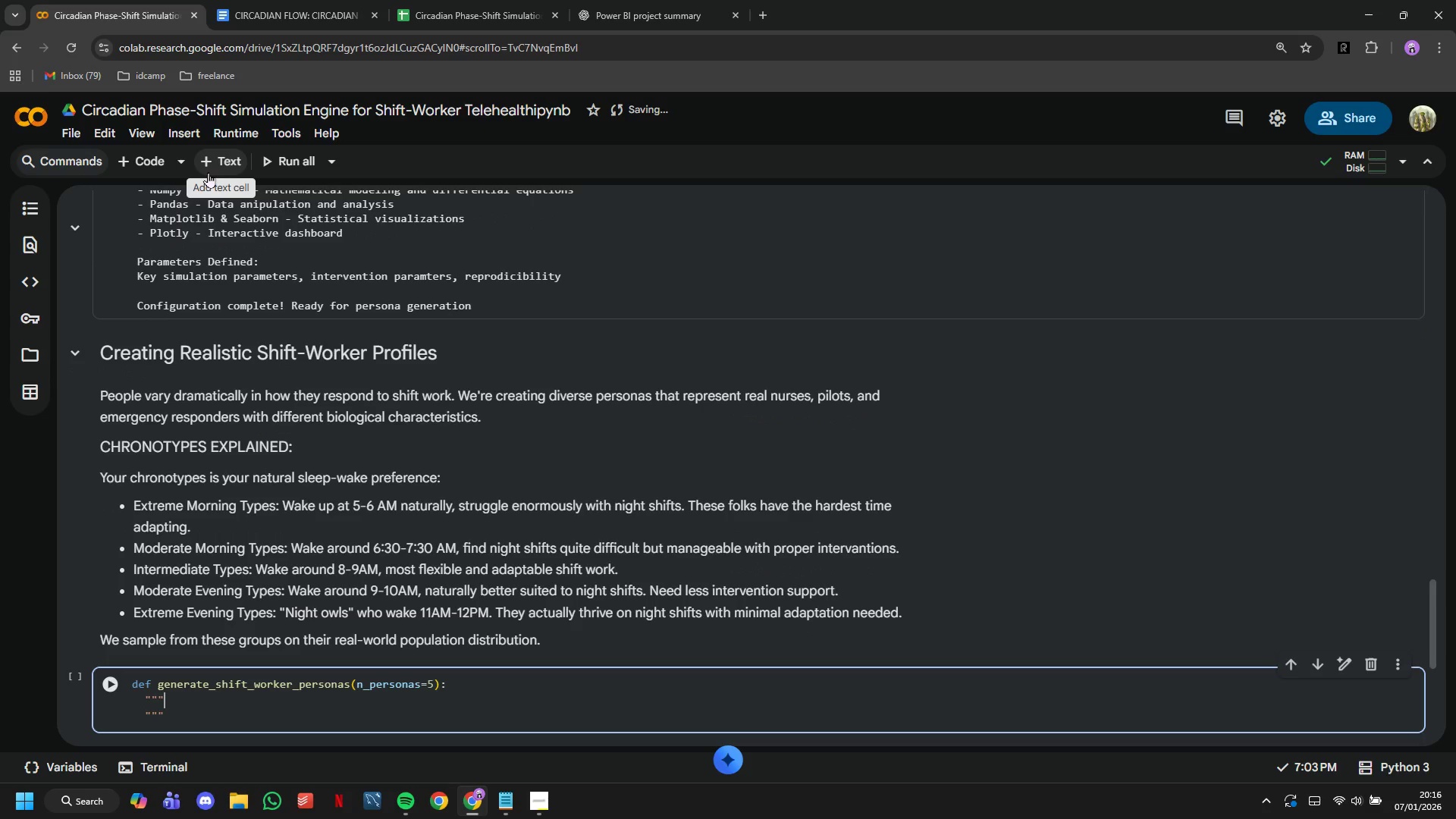 
key(ArrowUp)
 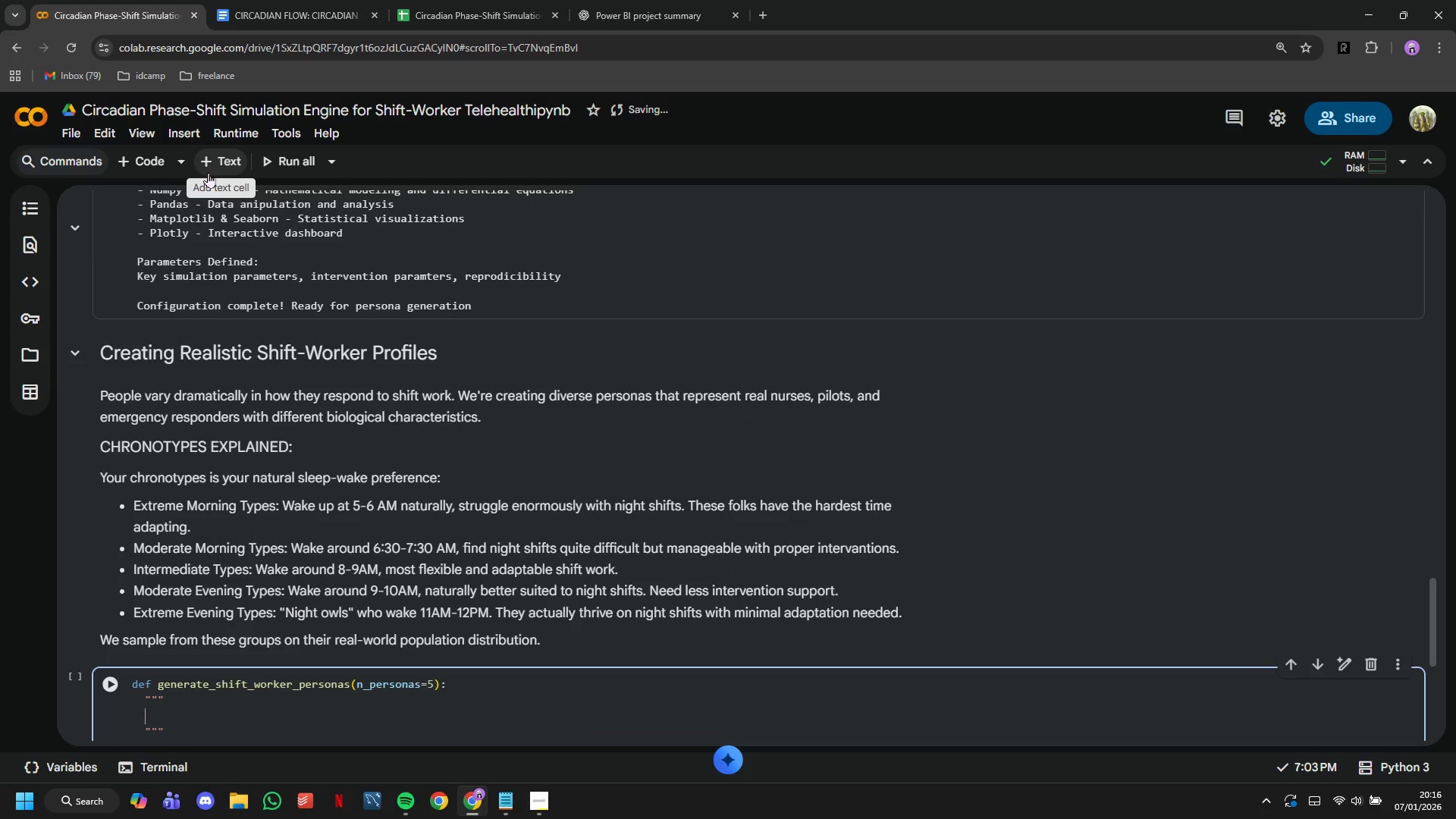 
key(Enter)
 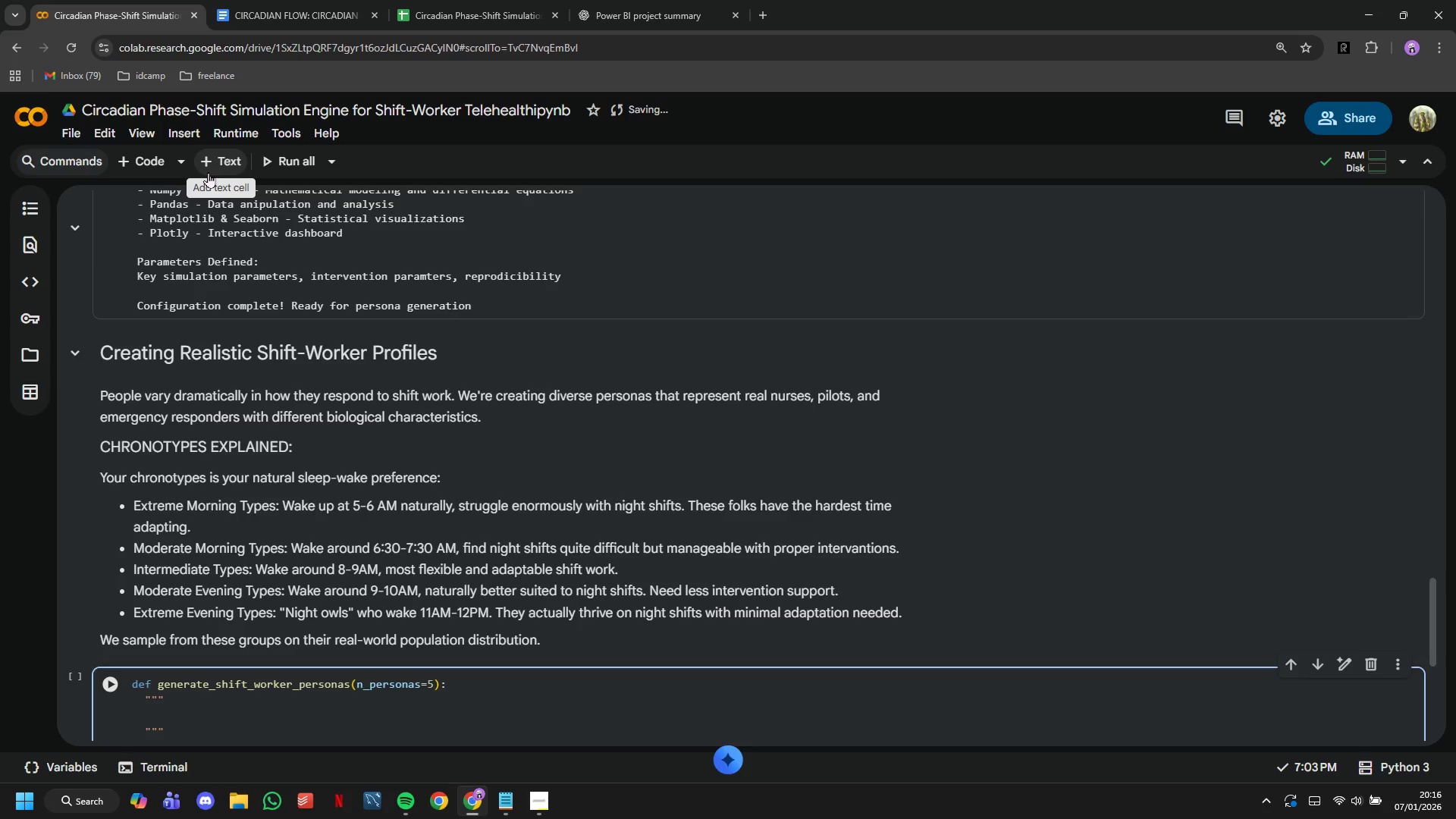 
wait(13.47)
 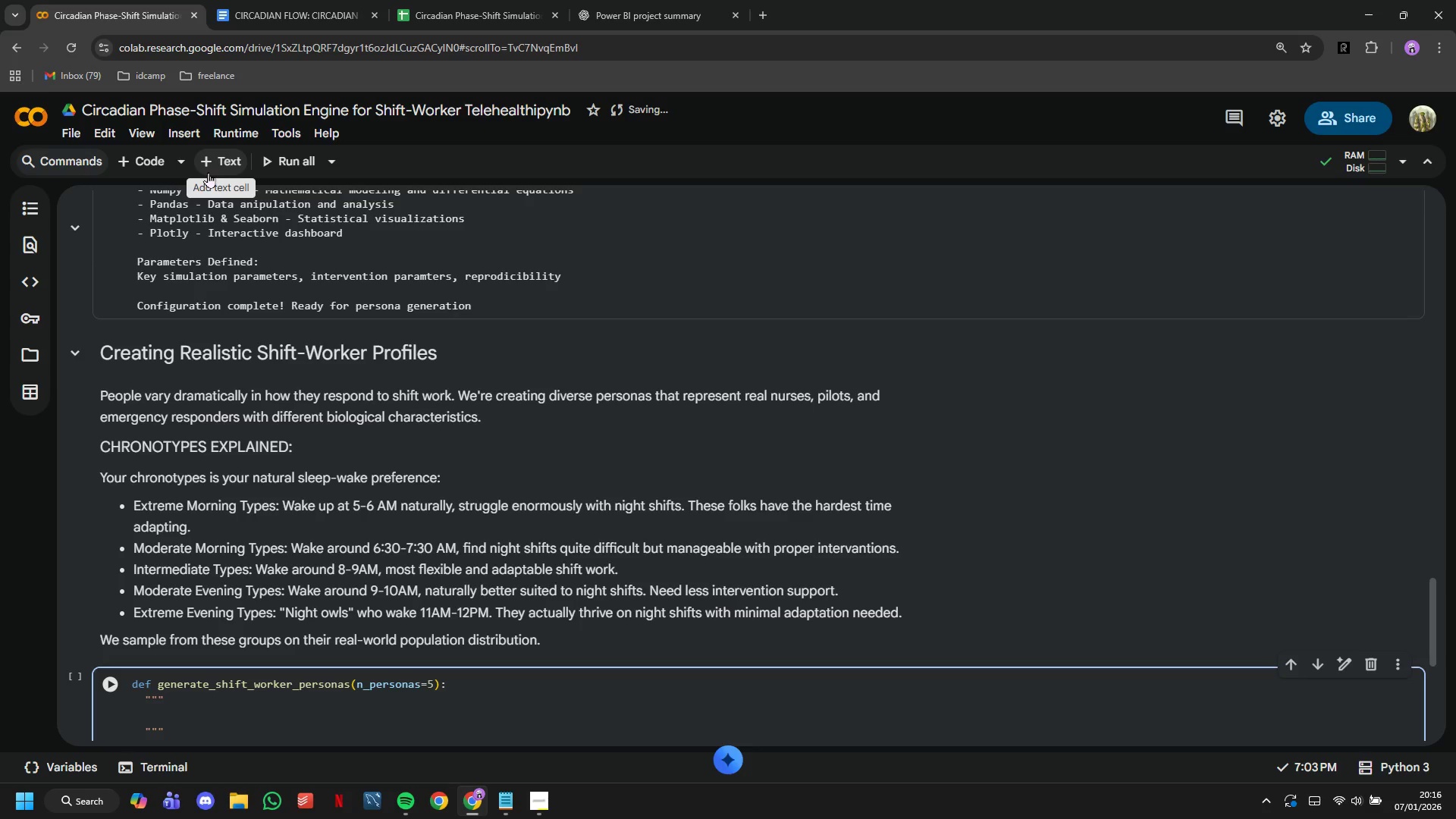 
key(CapsLock)
 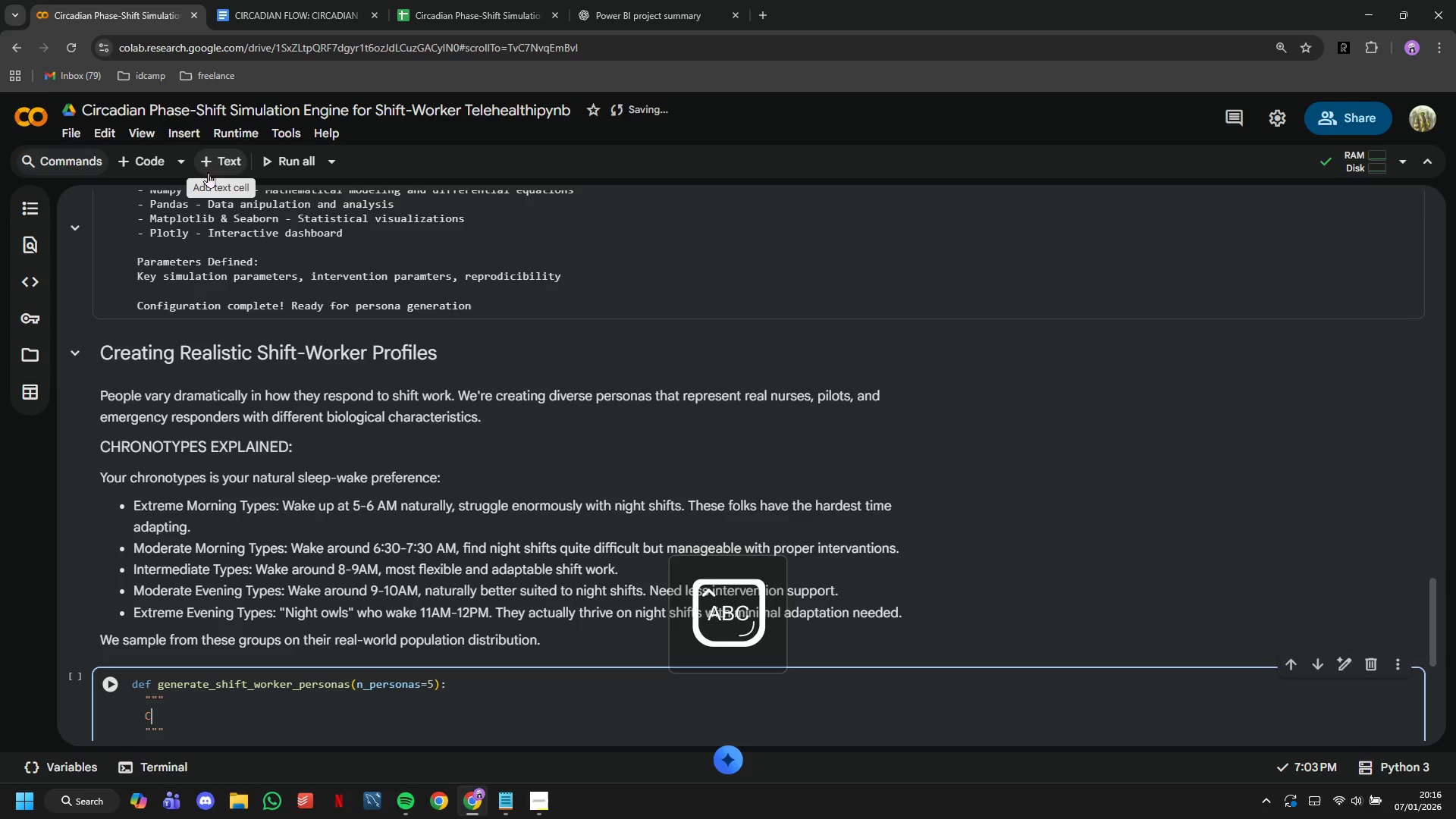 
key(C)
 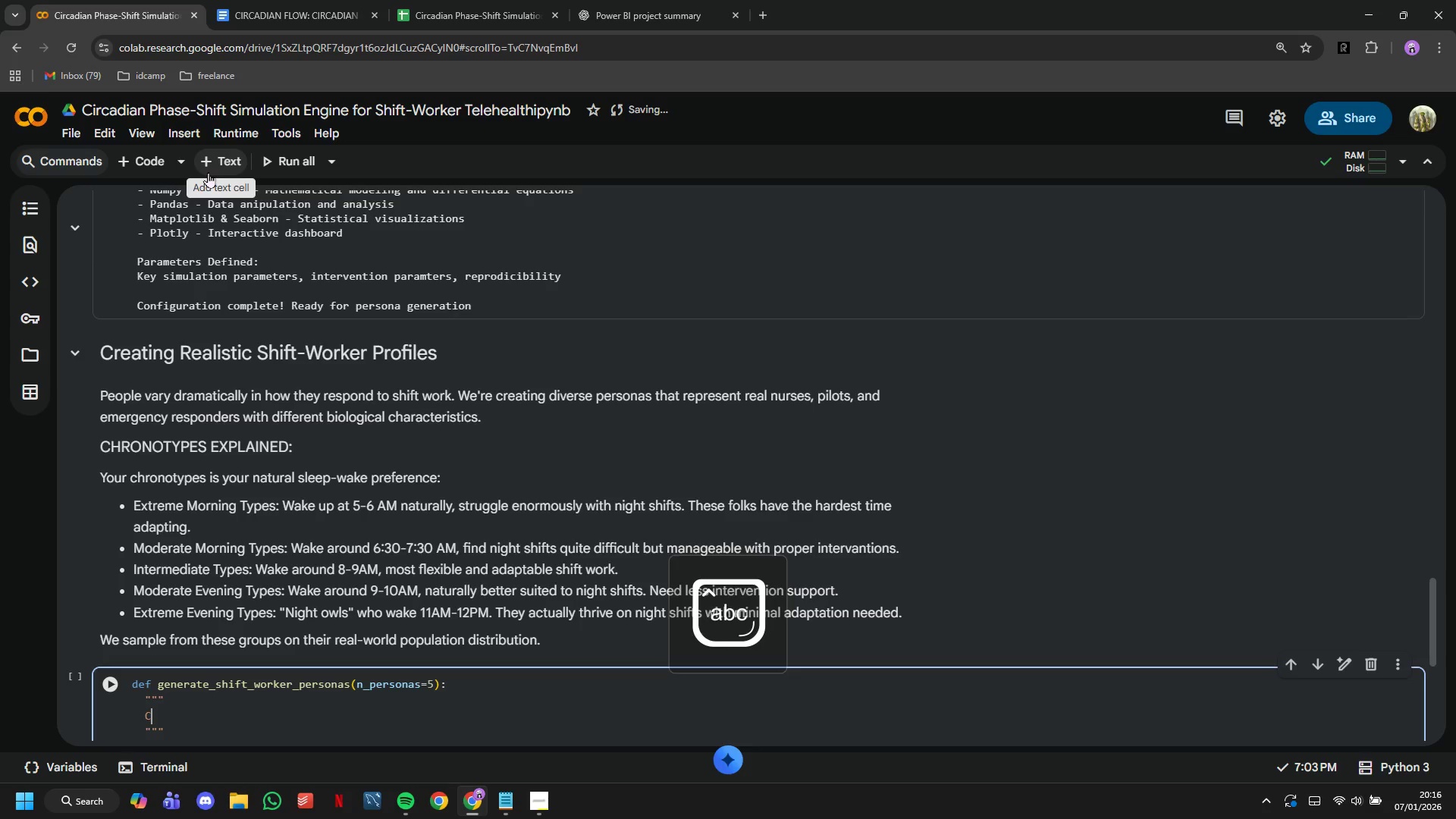 
key(CapsLock)
 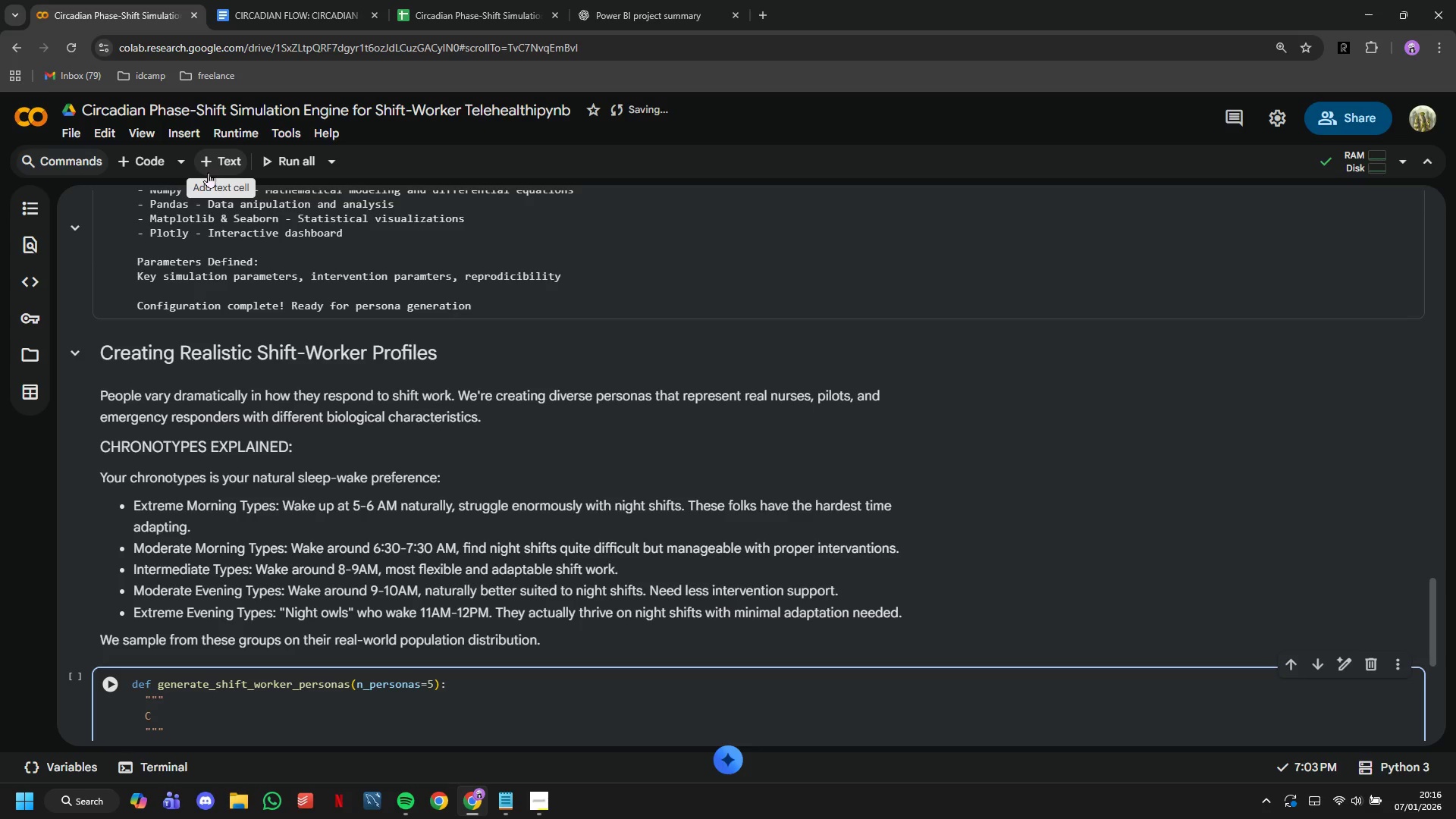 
wait(18.51)
 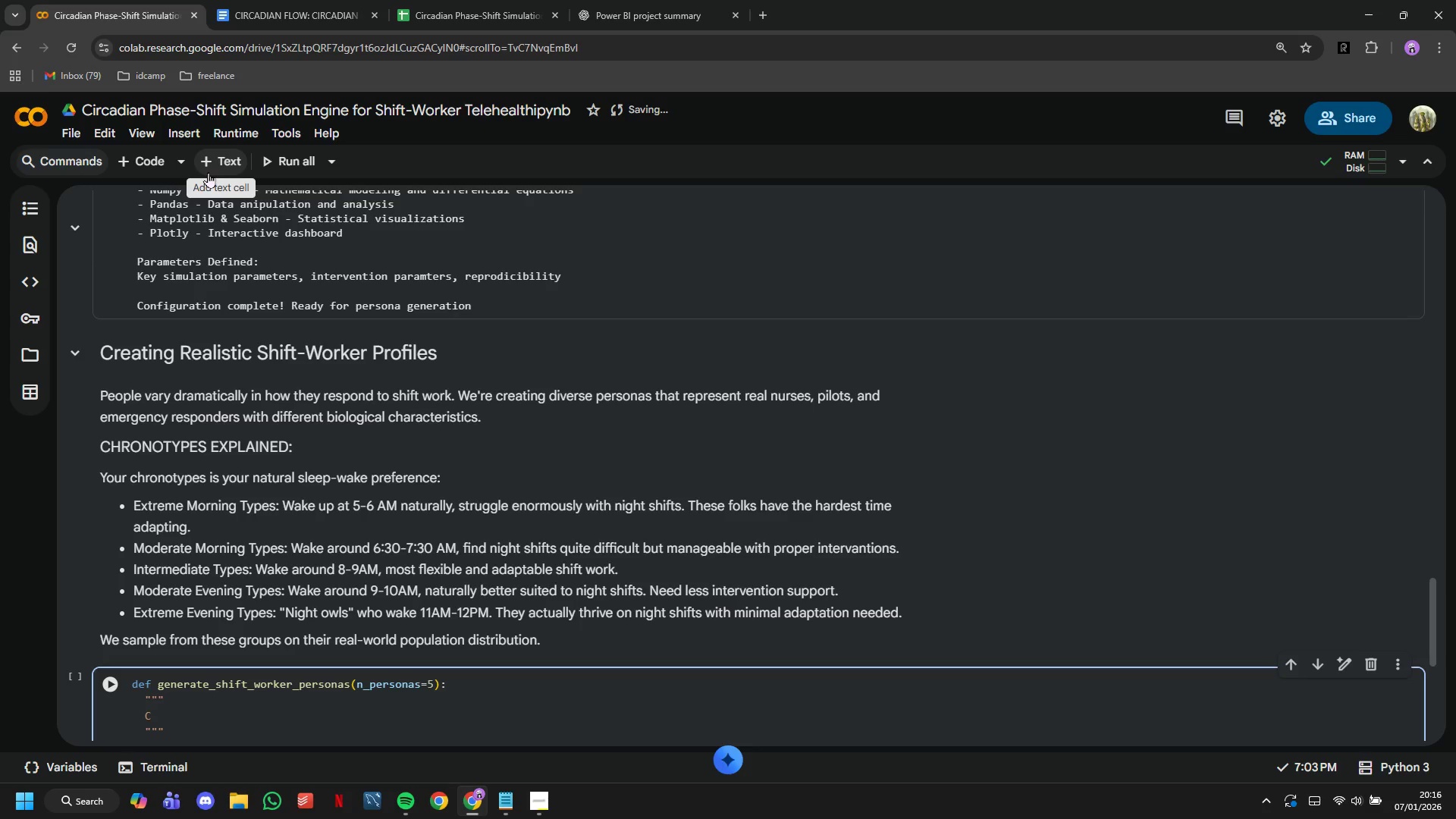 
type(reate realistic shift-worker personas with diverse )
 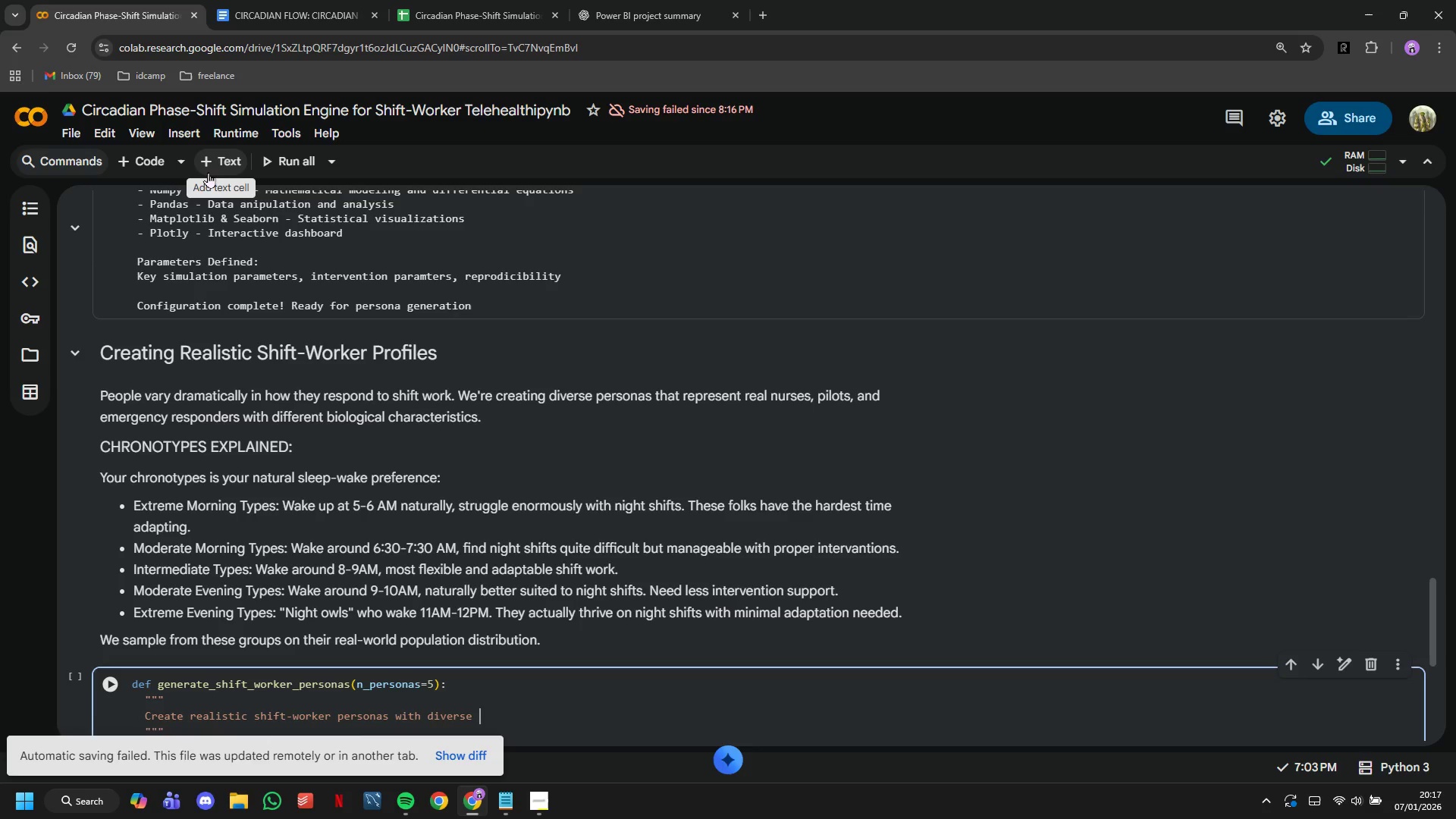 
wait(26.17)
 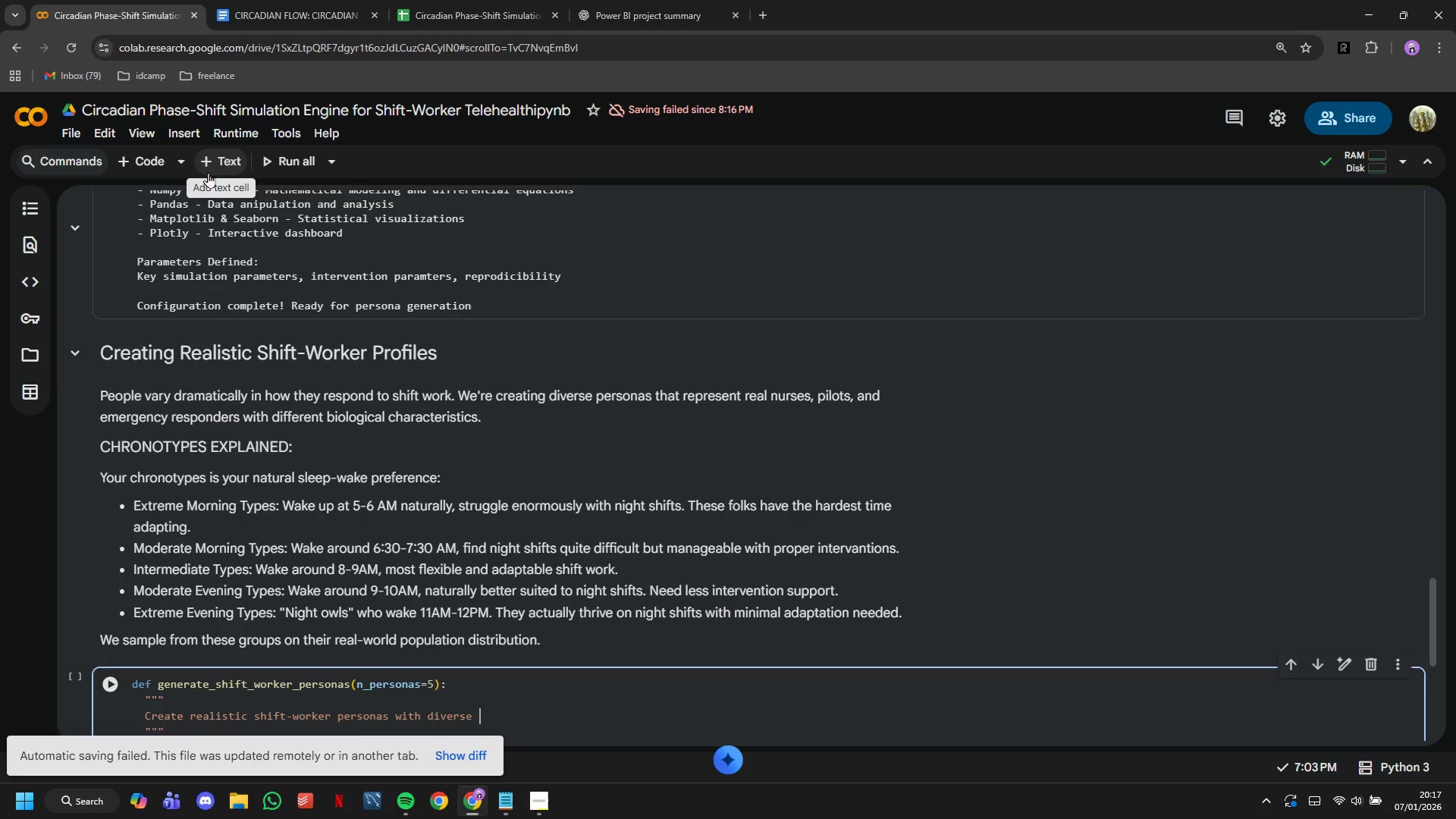 
type(characteristics.)
 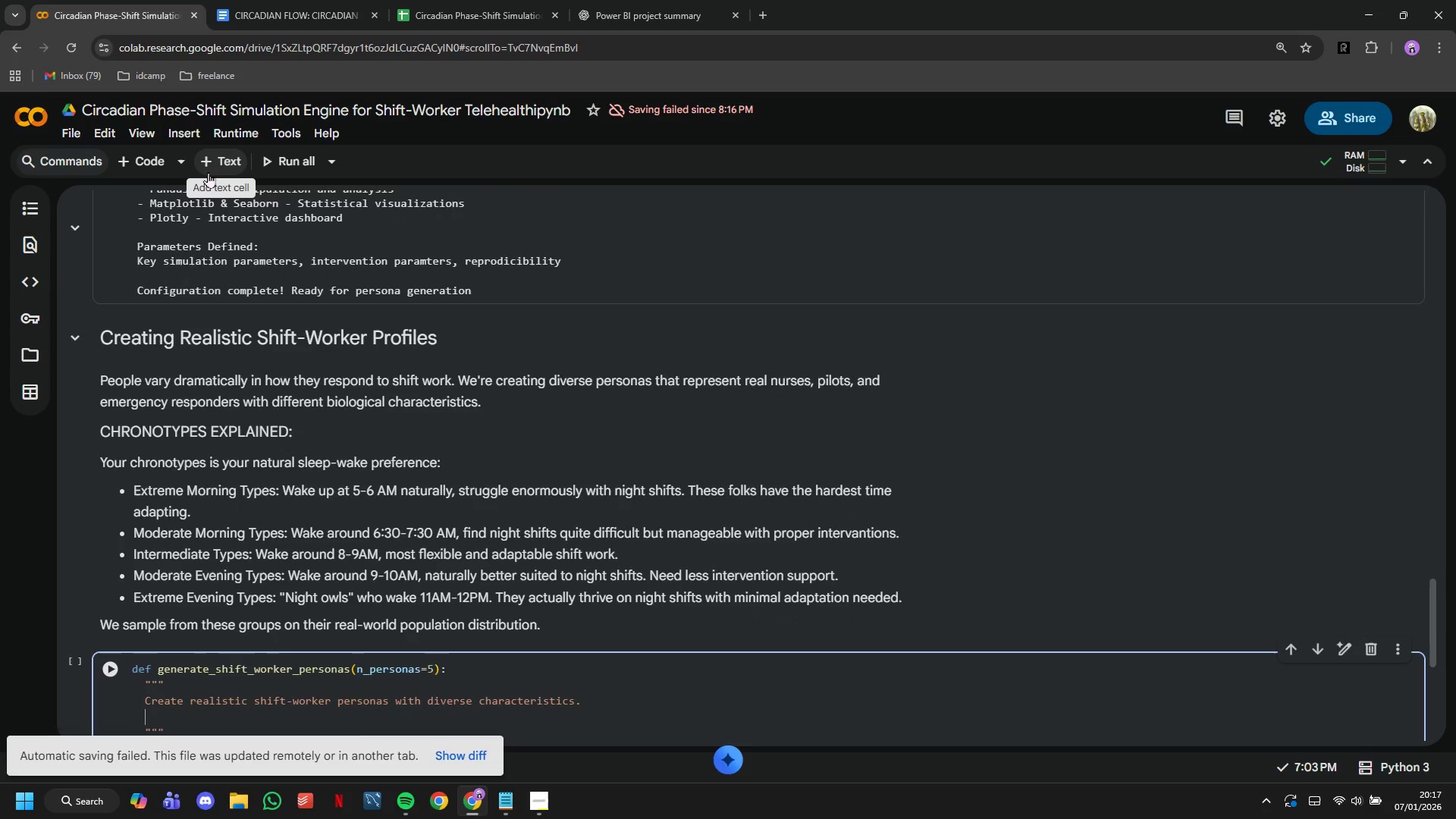 
key(Enter)
 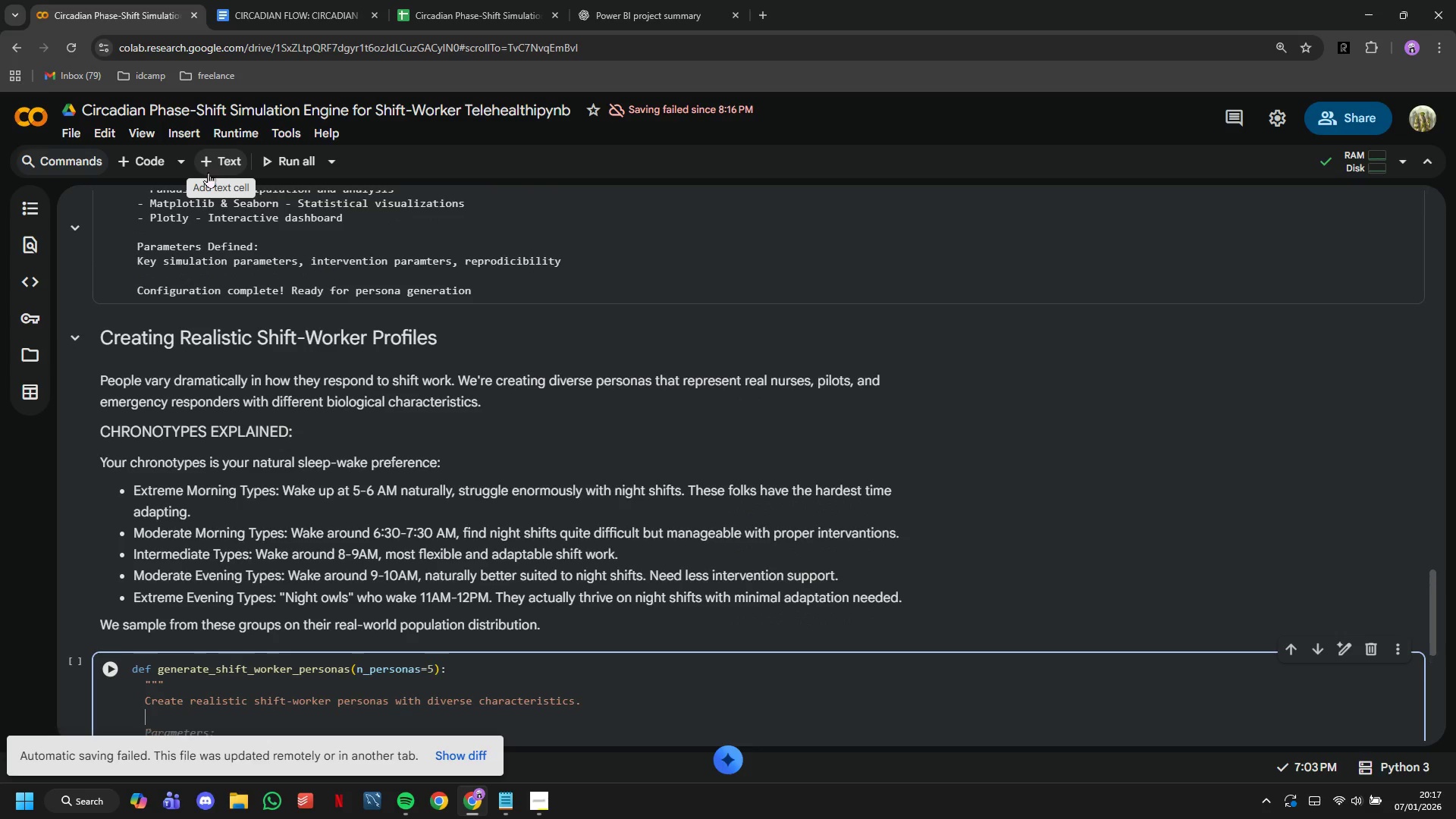 
key(Enter)
 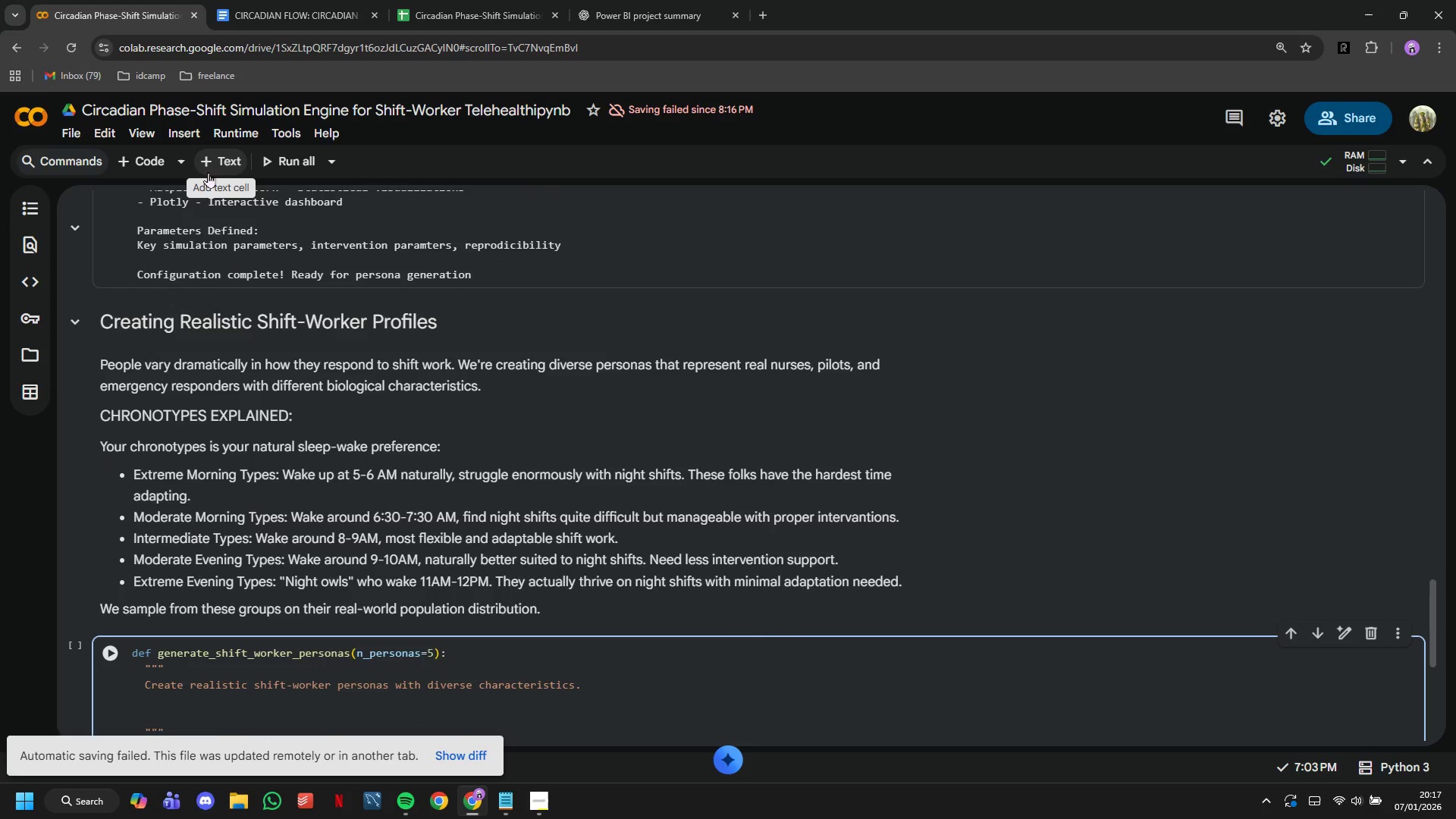 
key(CapsLock)
 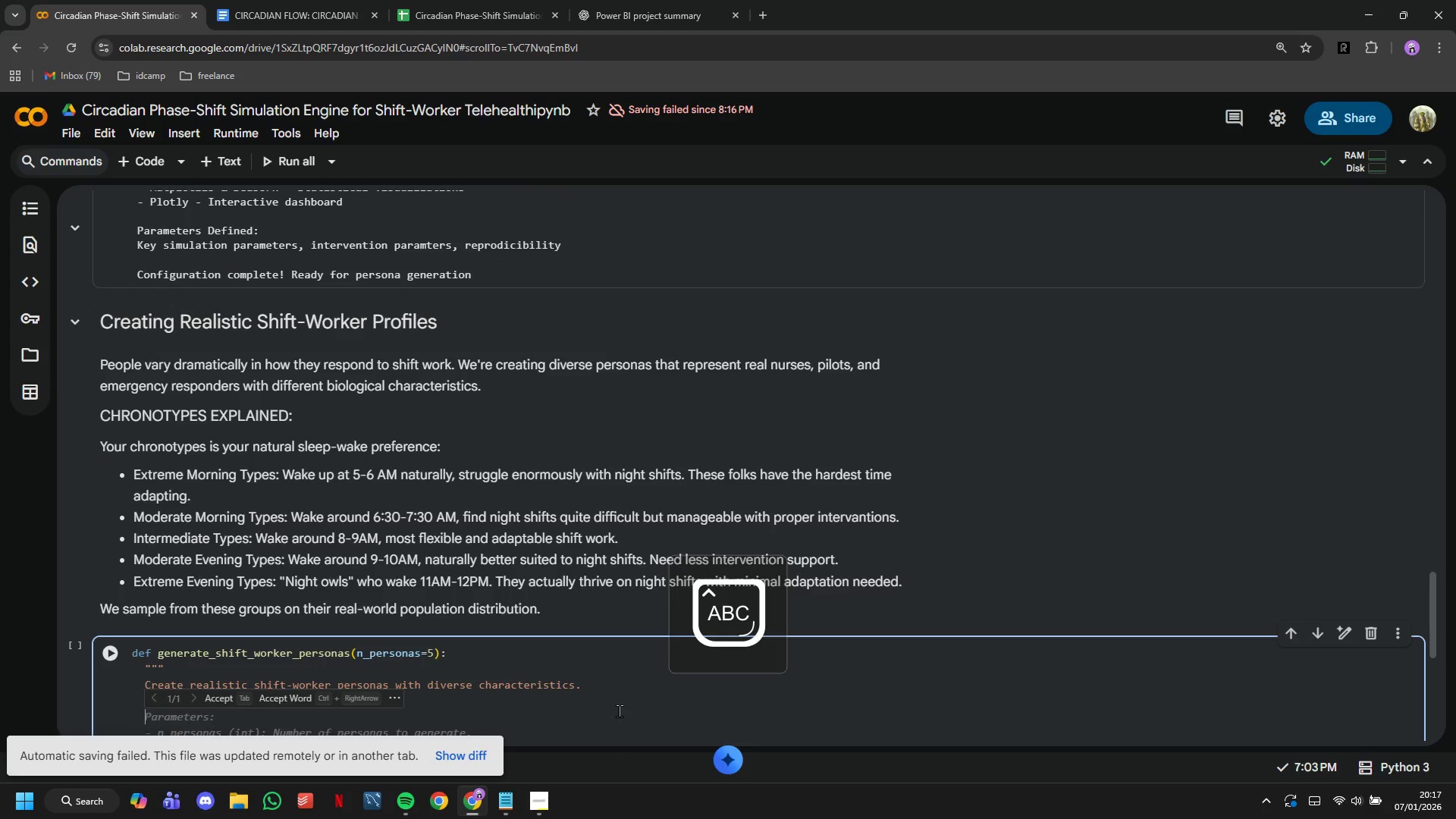 
scroll: coordinate [659, 598], scroll_direction: down, amount: 4.0
 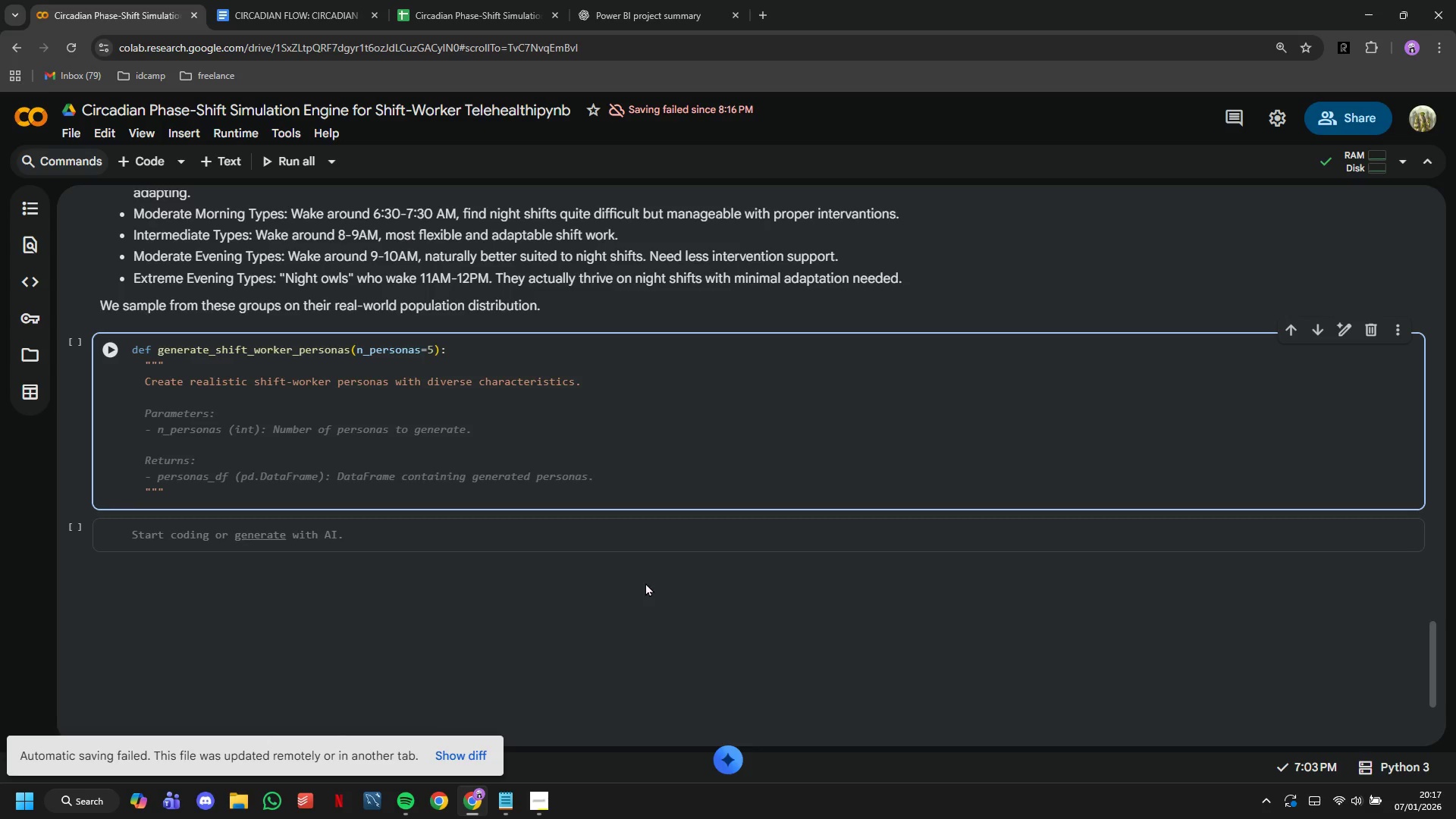 
wait(8.12)
 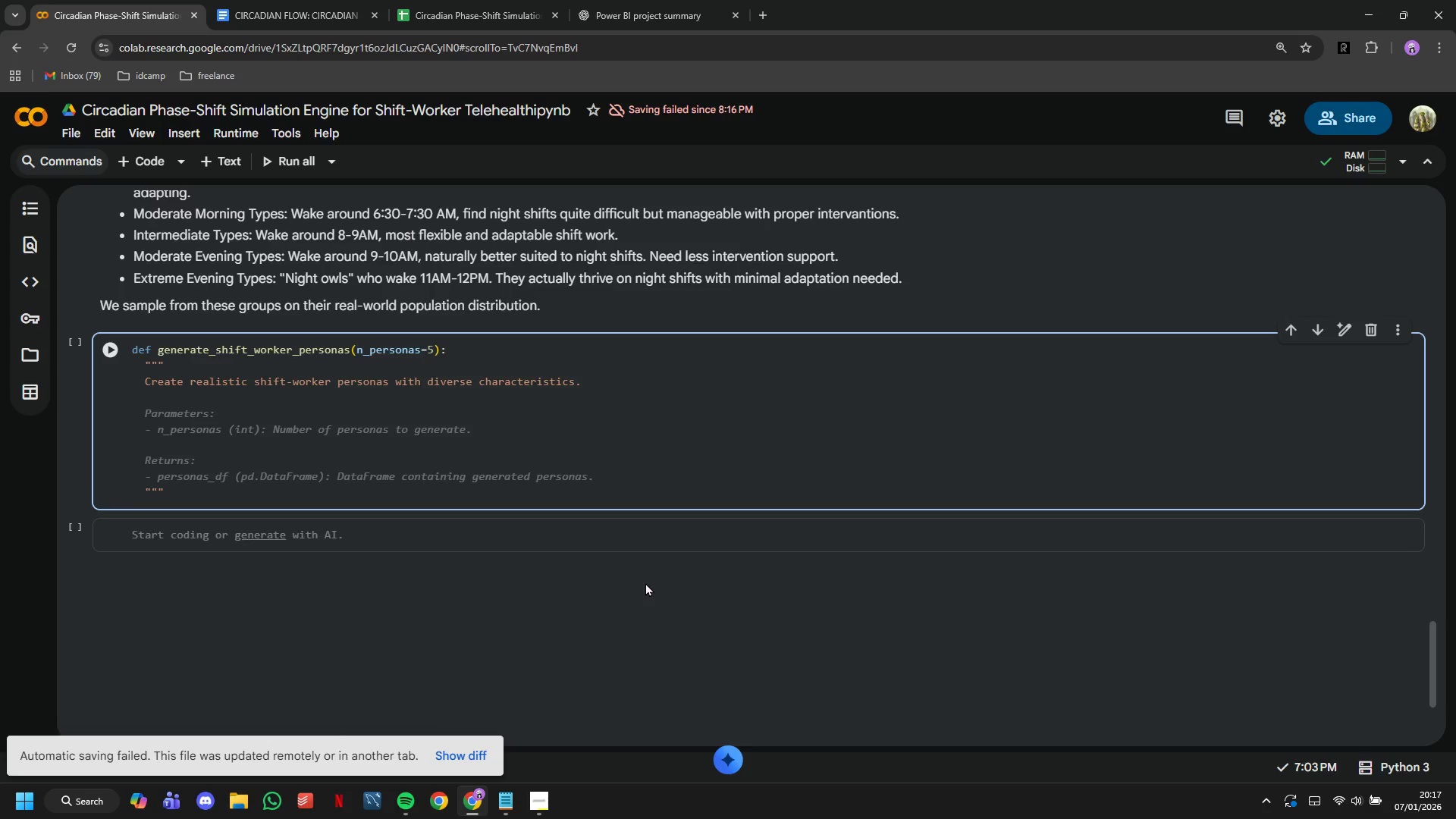 
key(CapsLock)
 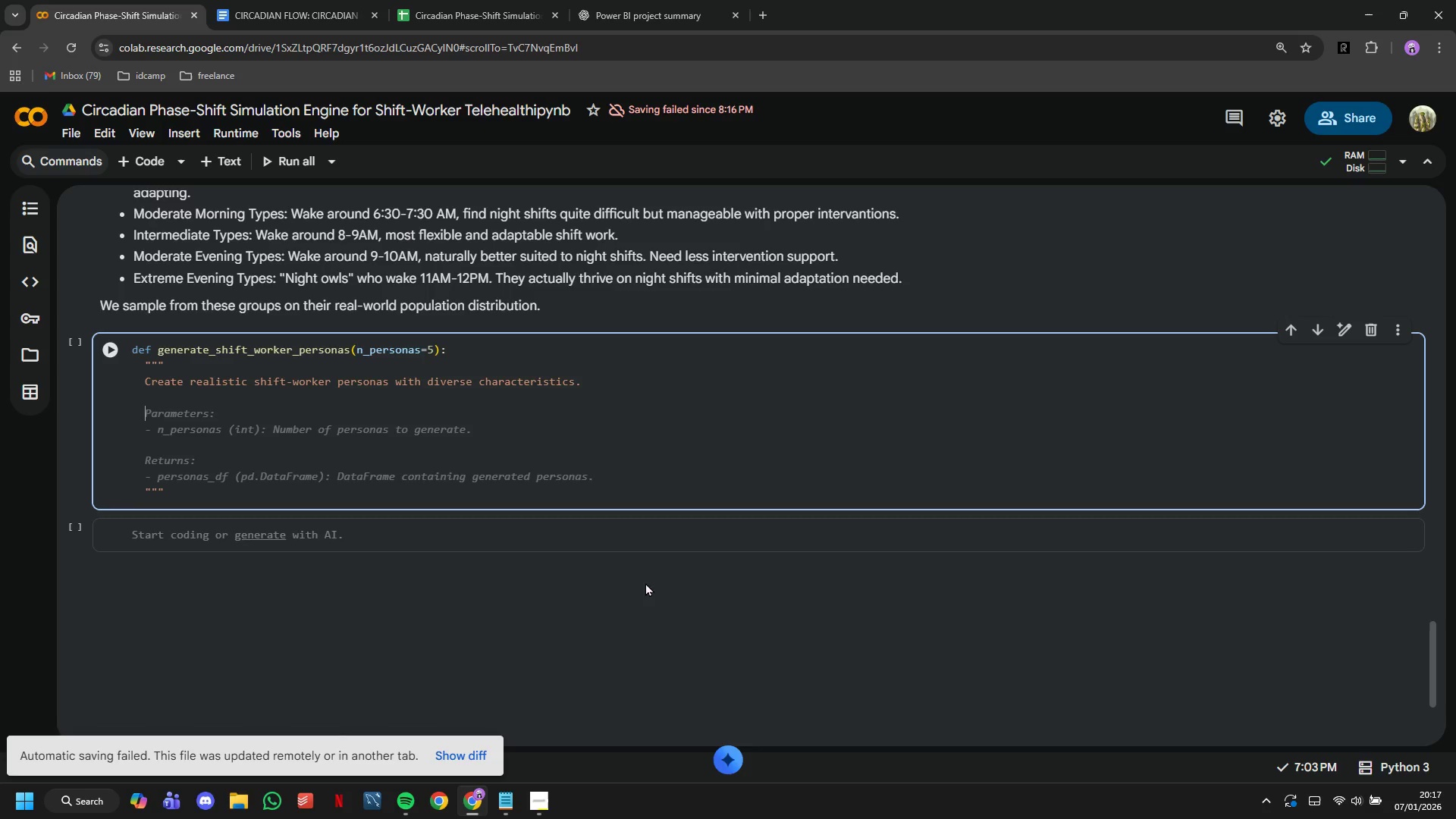 
wait(6.0)
 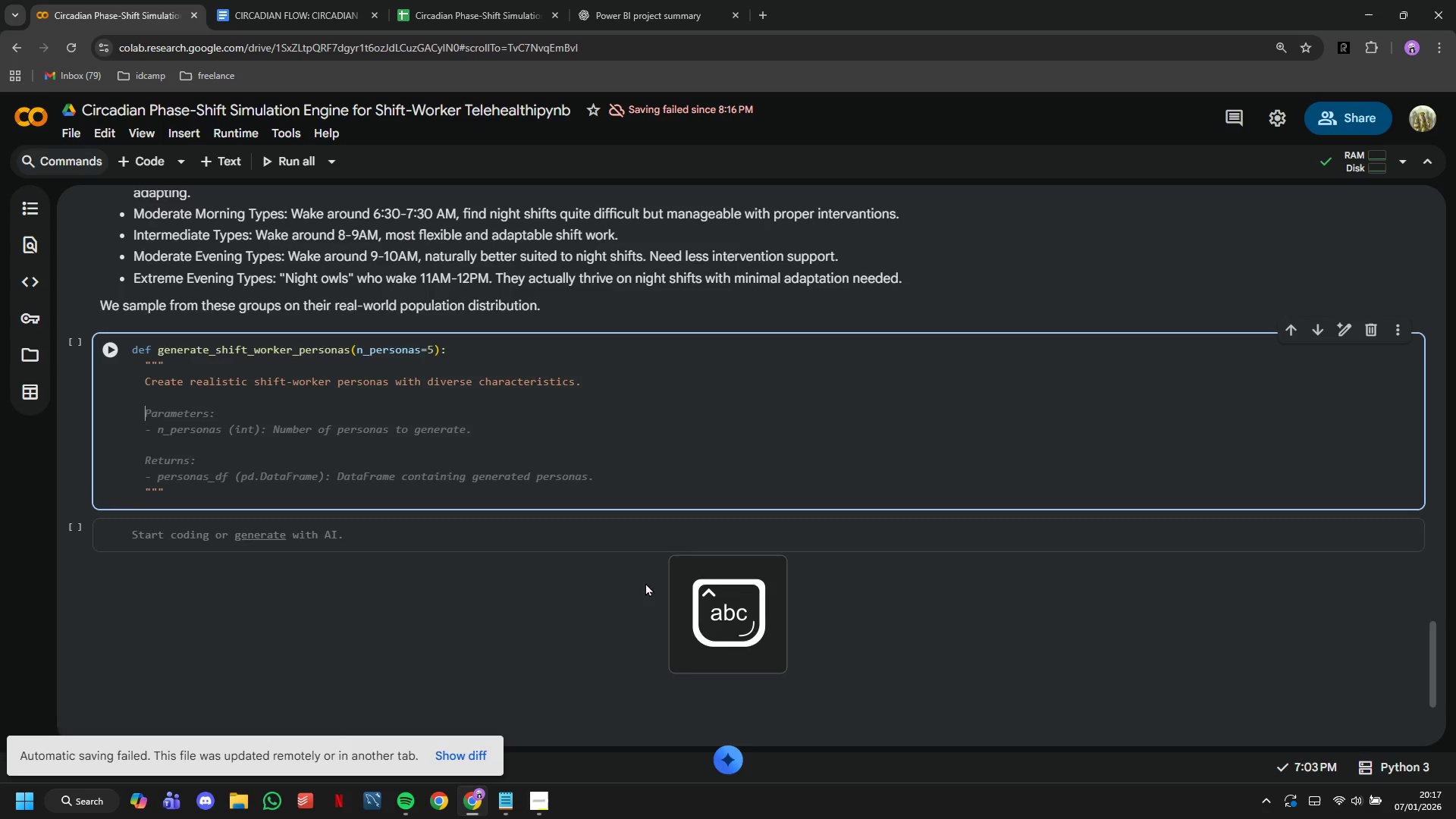 
type(Each persona represents a unique )
 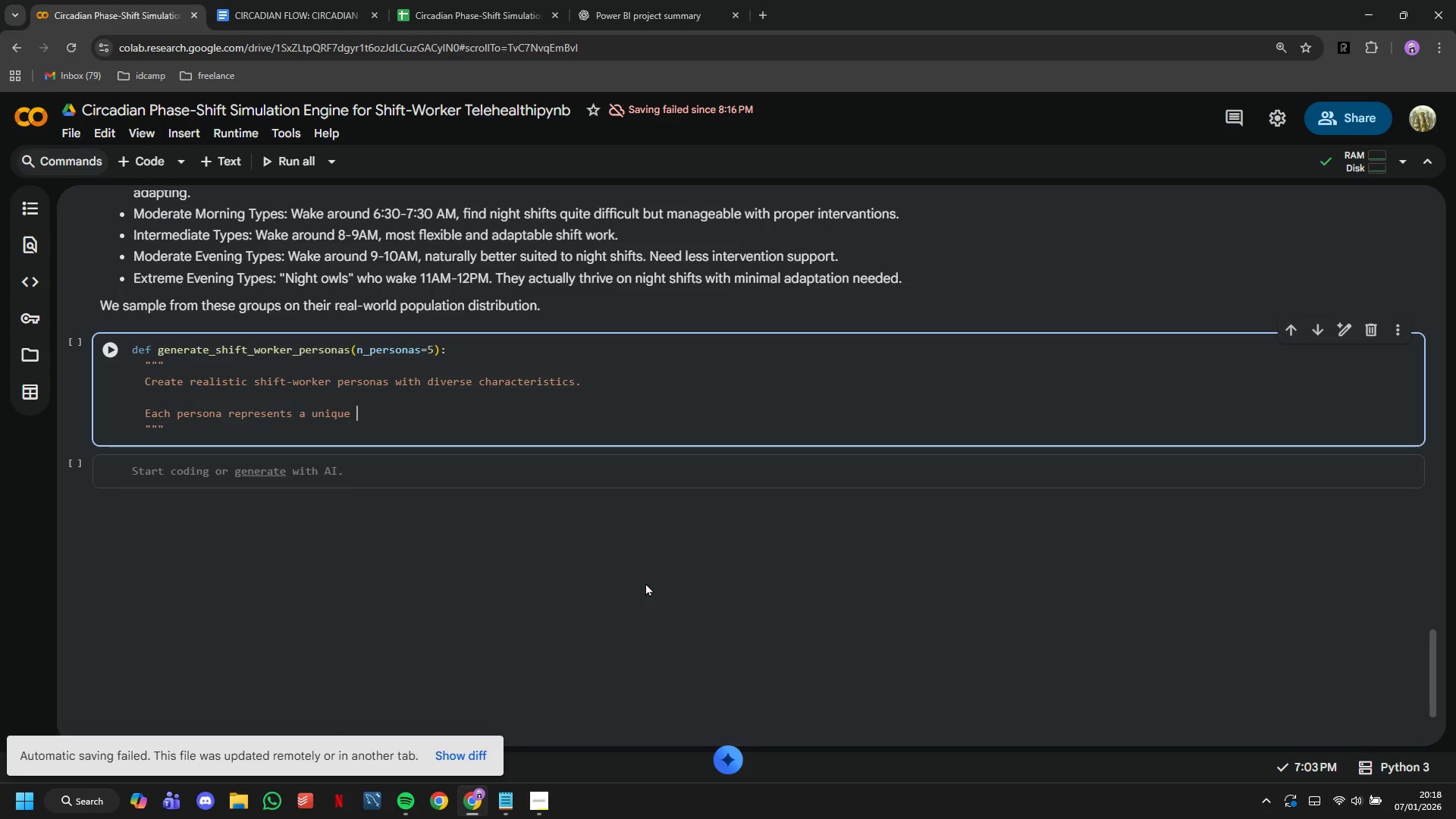 
wait(5.58)
 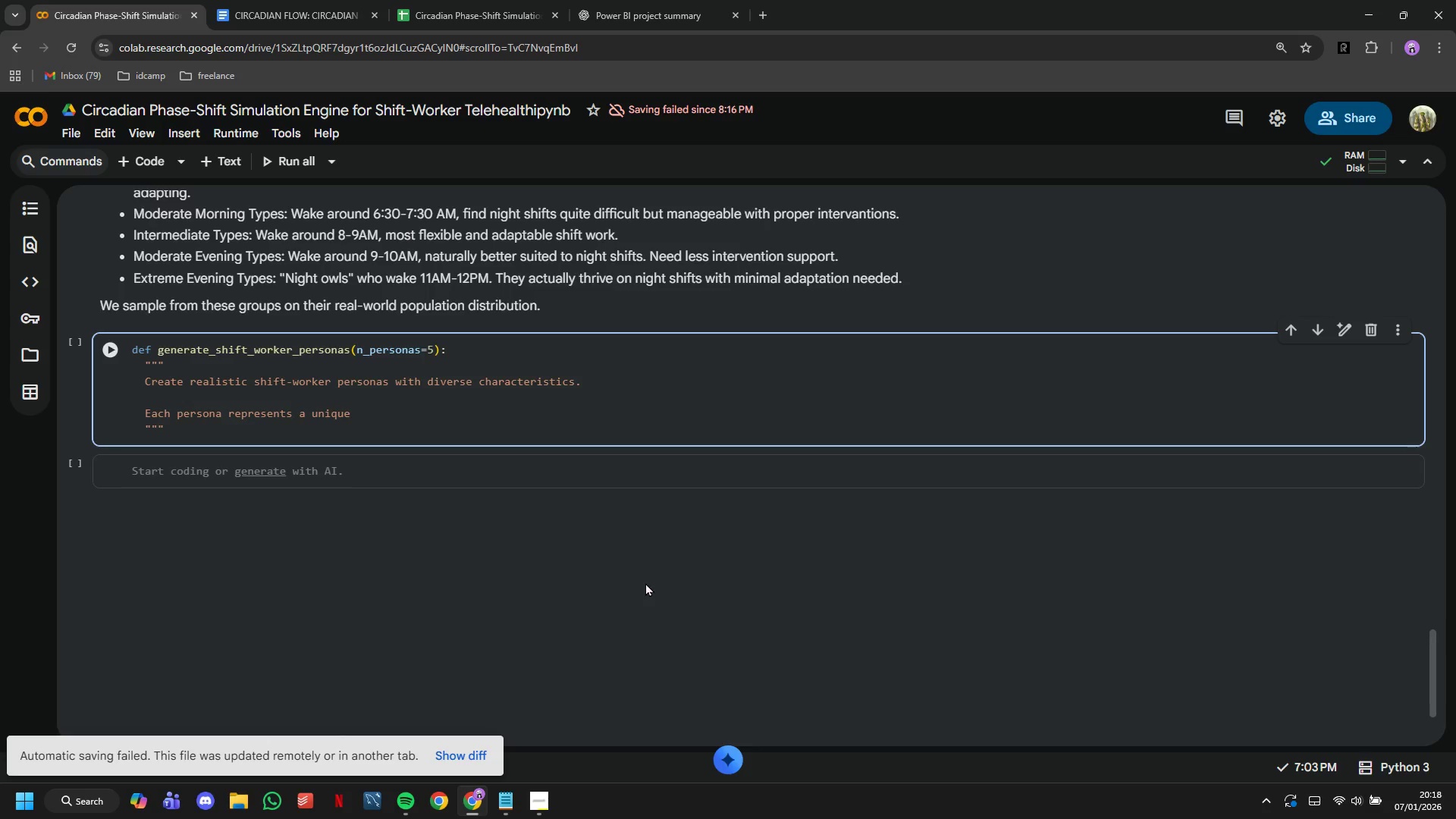 
type(combination of biological traits, helping us test interventions across different tyo)
key(Backspace)
key(Backspace)
type(pes)
key(Backspace)
key(Backspace)
key(Backspace)
type(ypes of real people.)
 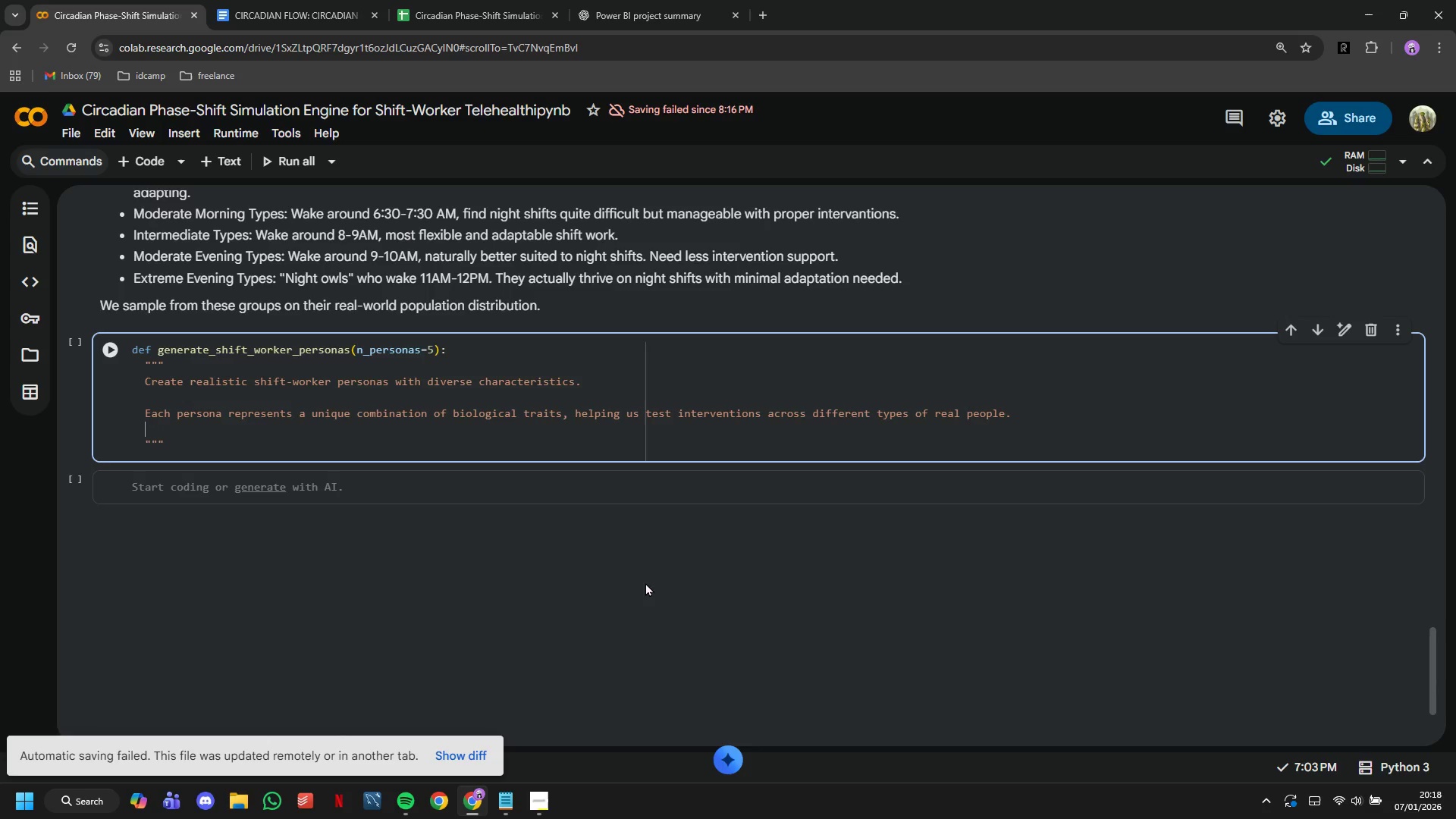 
key(Enter)
 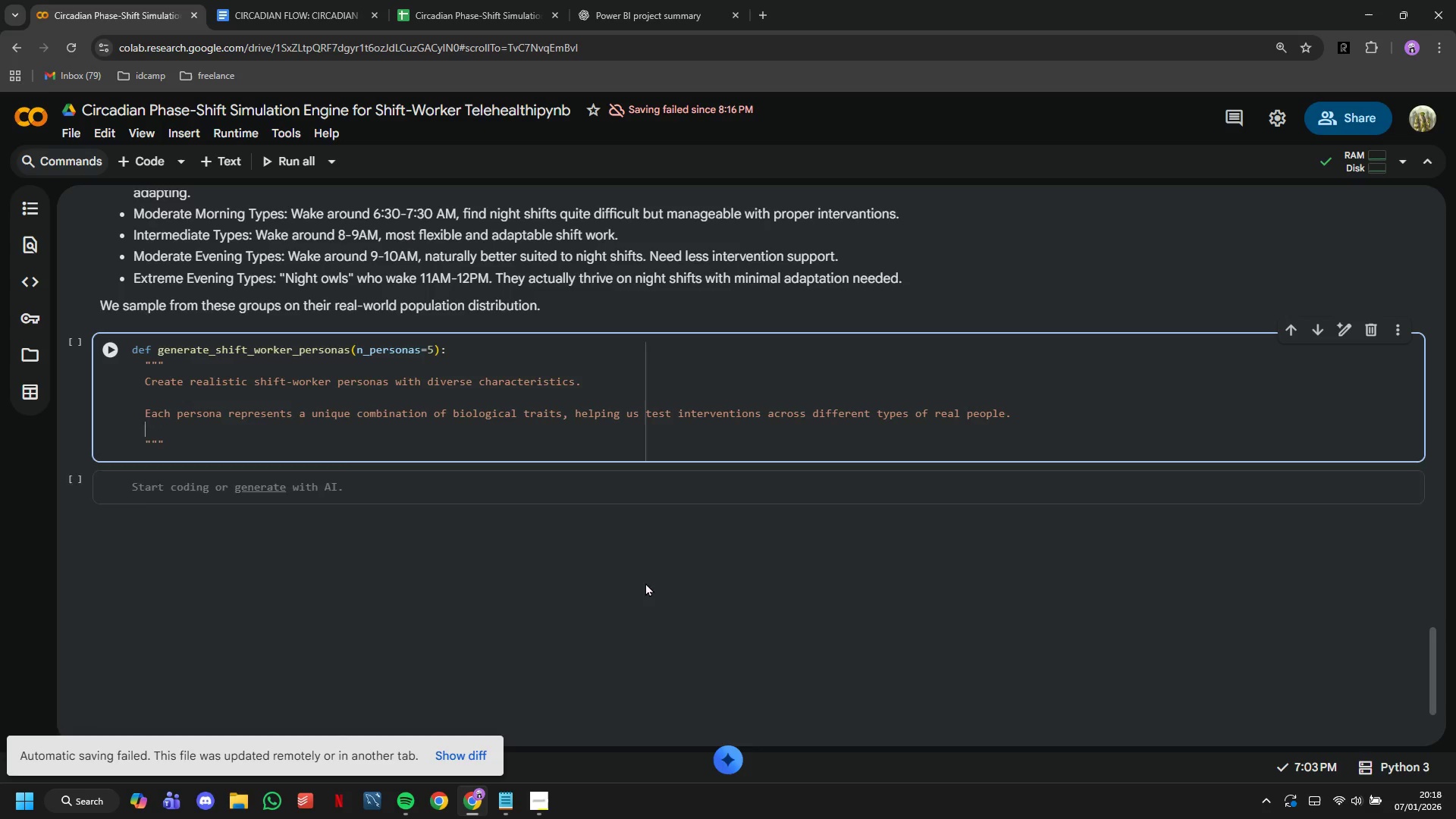 
key(Enter)
 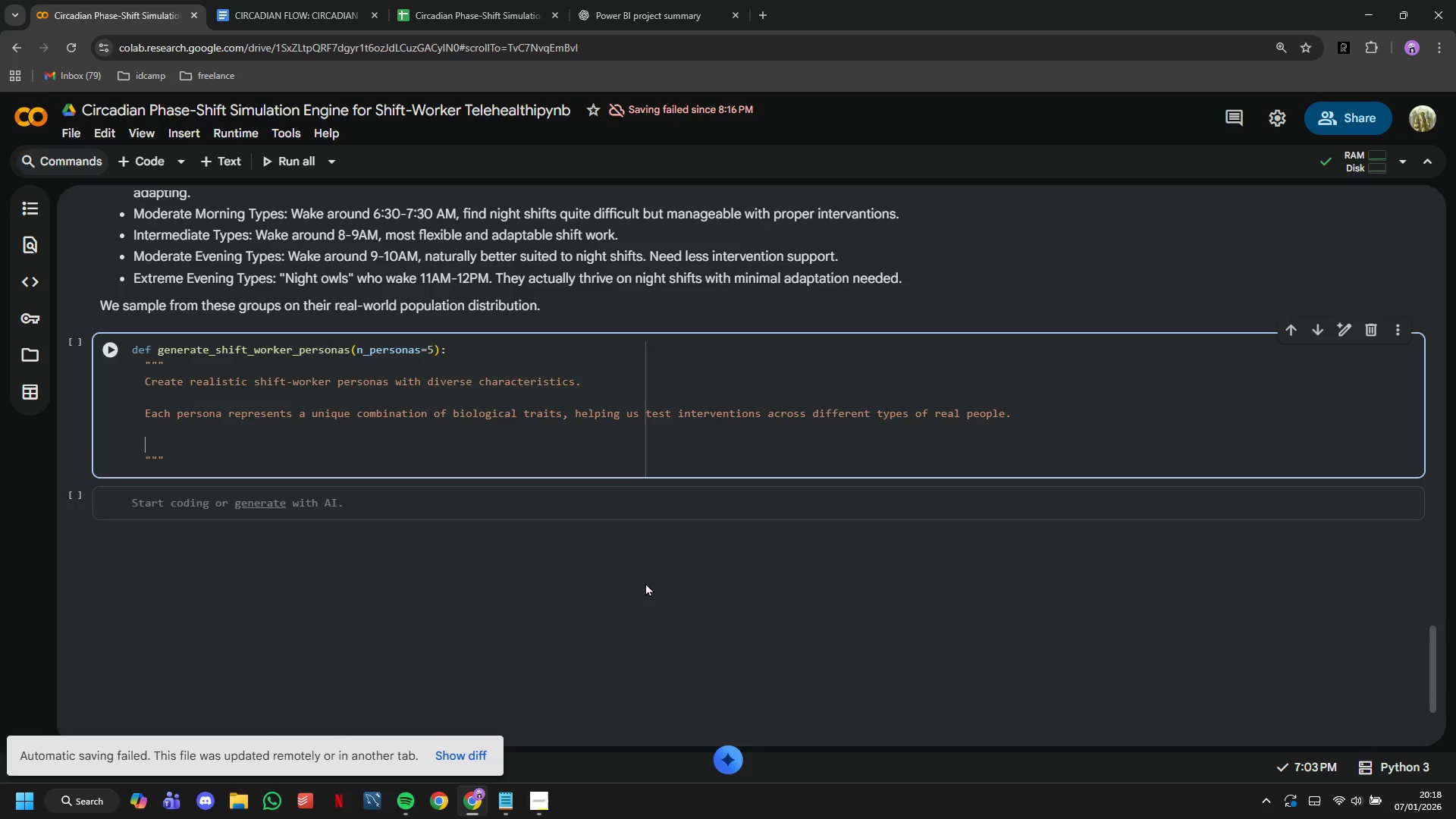 
key(Backspace)
 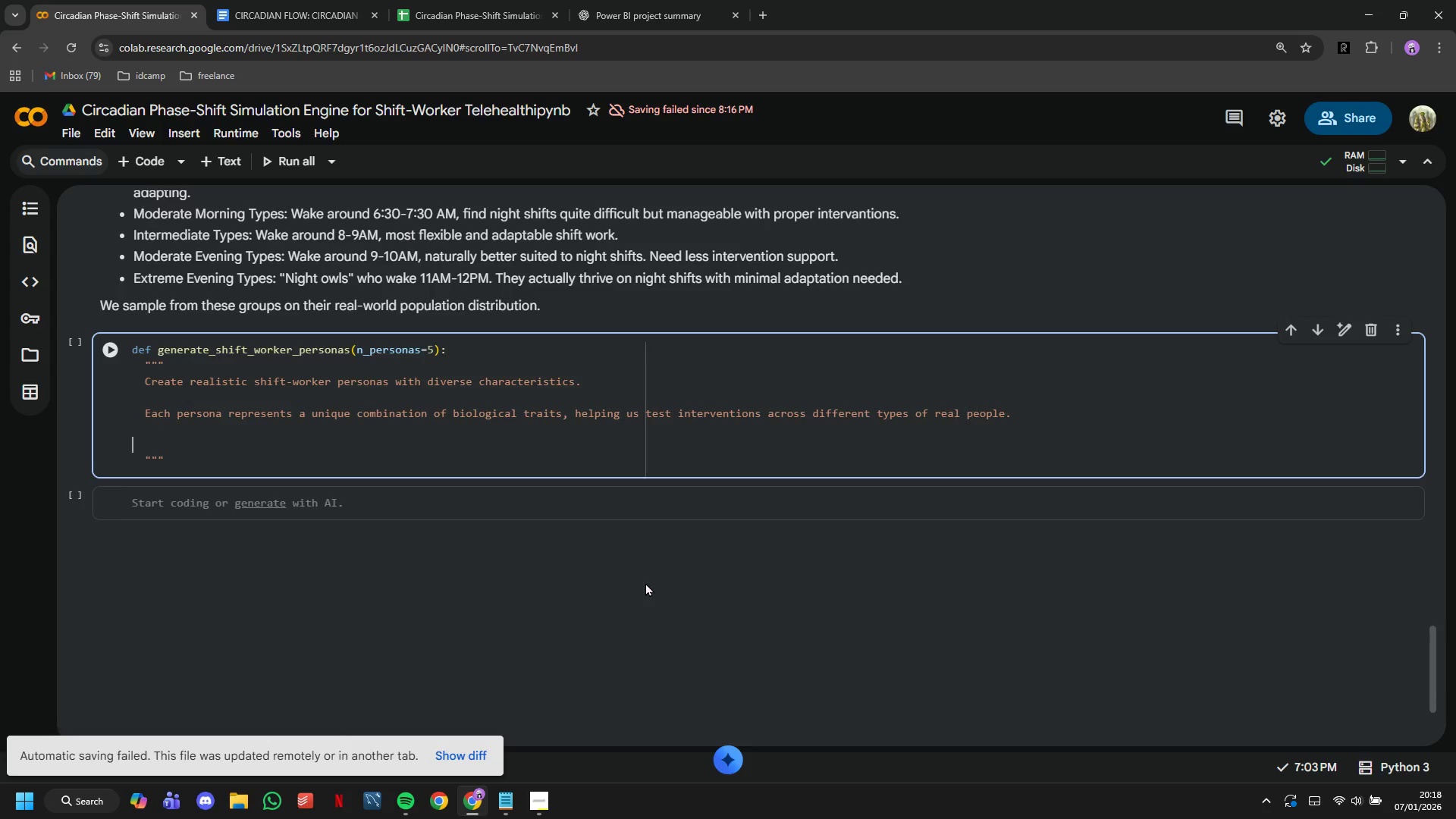 
key(Backspace)
 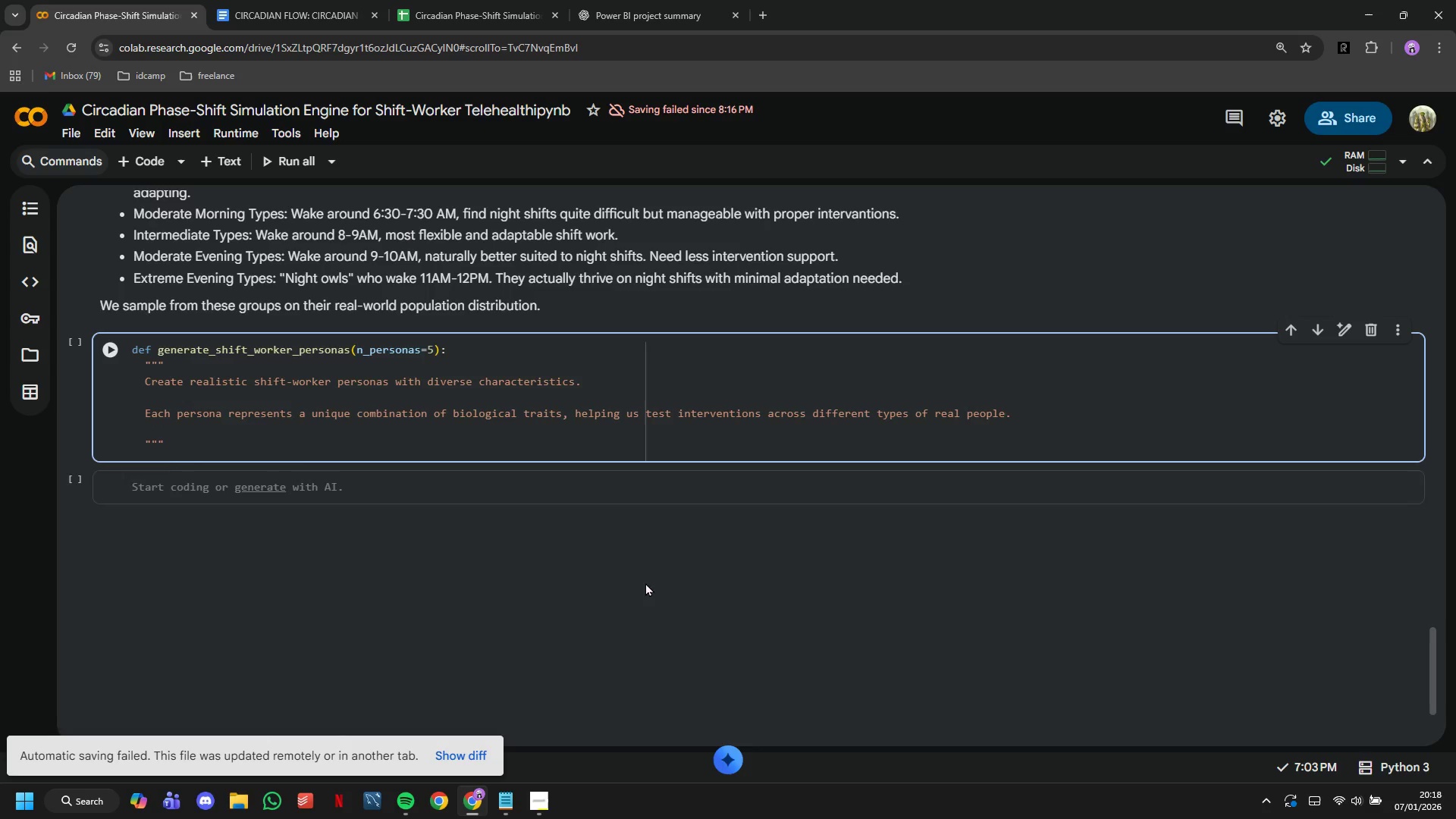 
key(Backspace)
 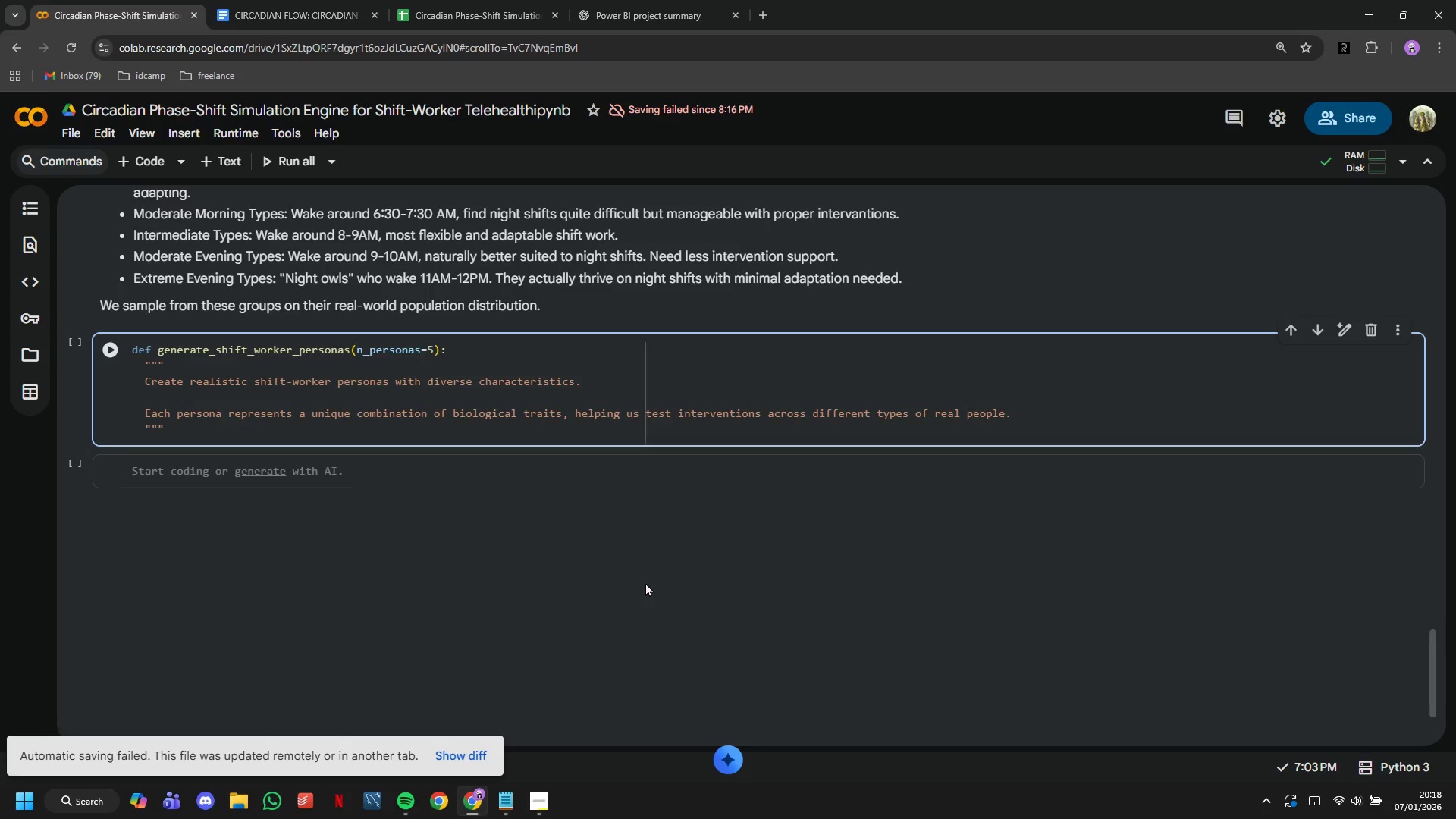 
key(ArrowUp)
 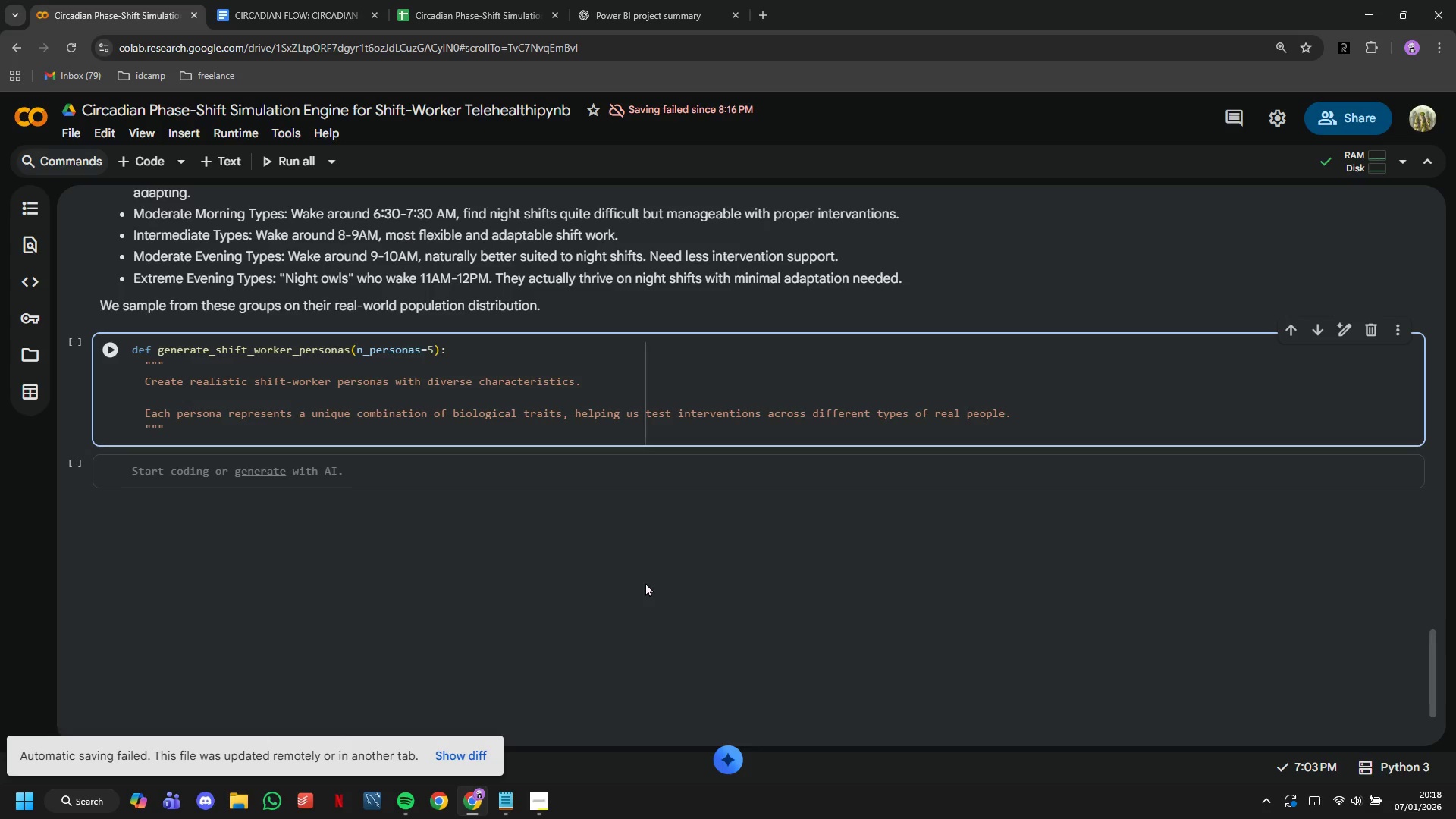 
key(ArrowDown)
 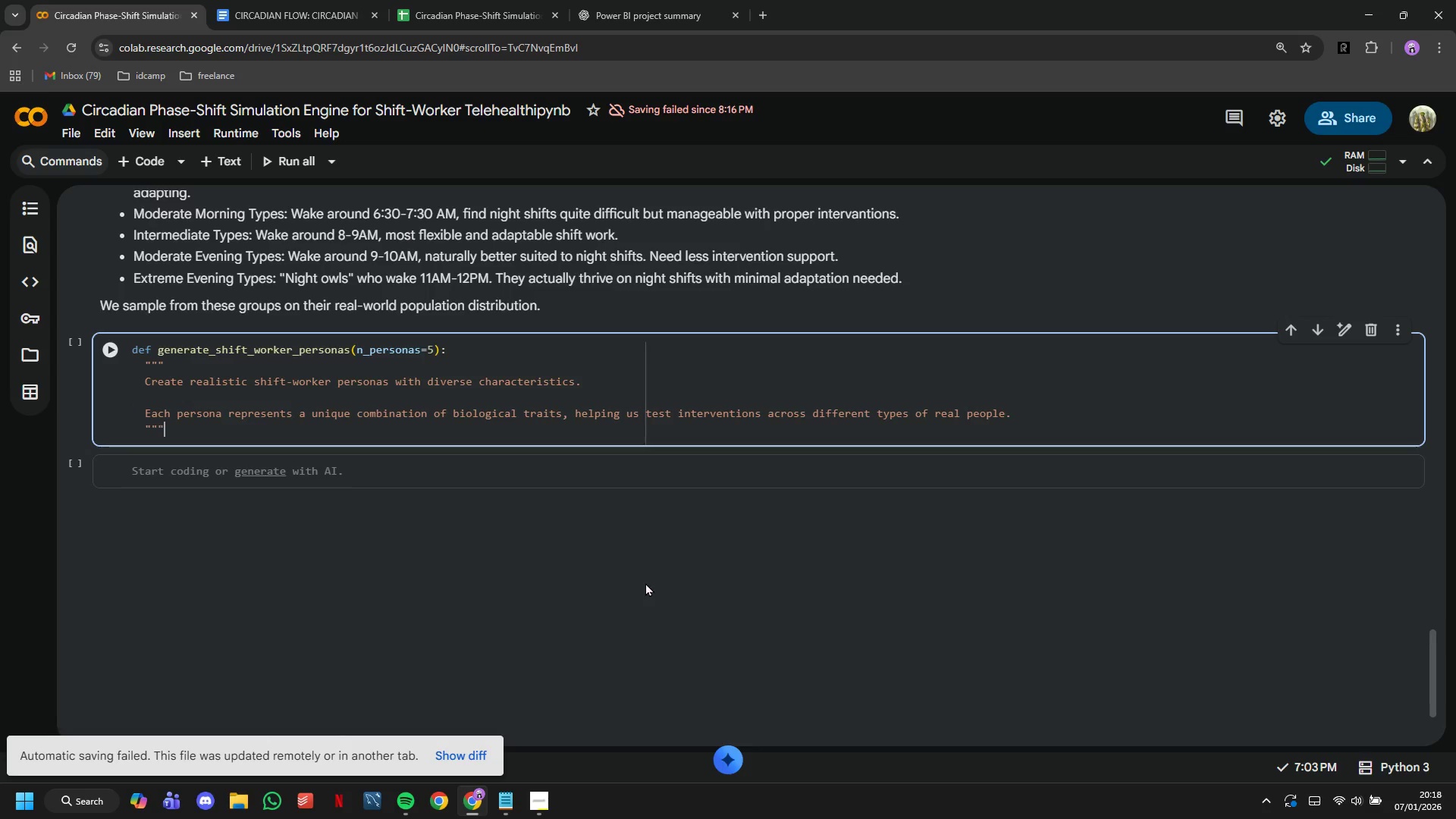 
key(ArrowDown)
 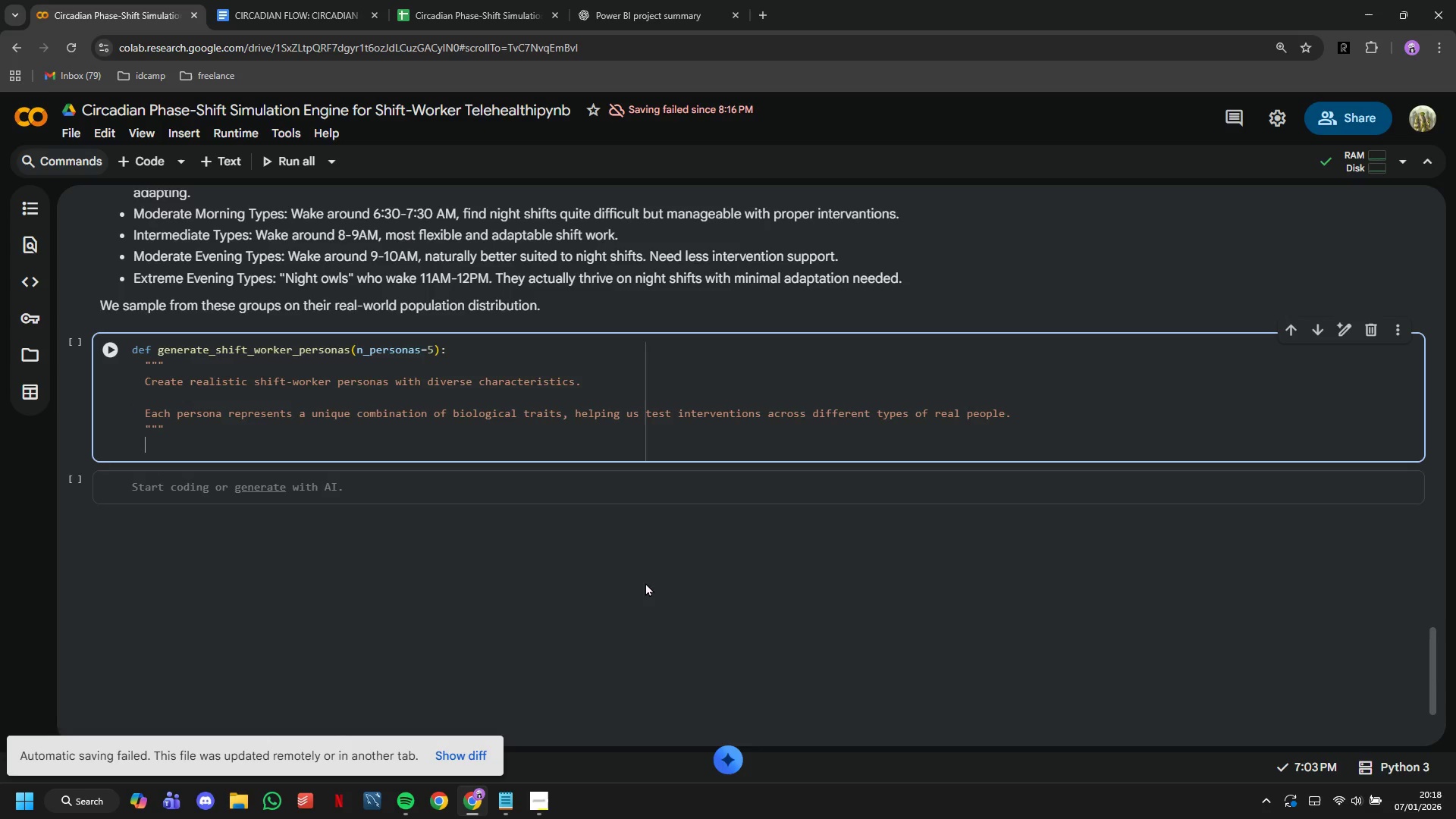 
key(Enter)
 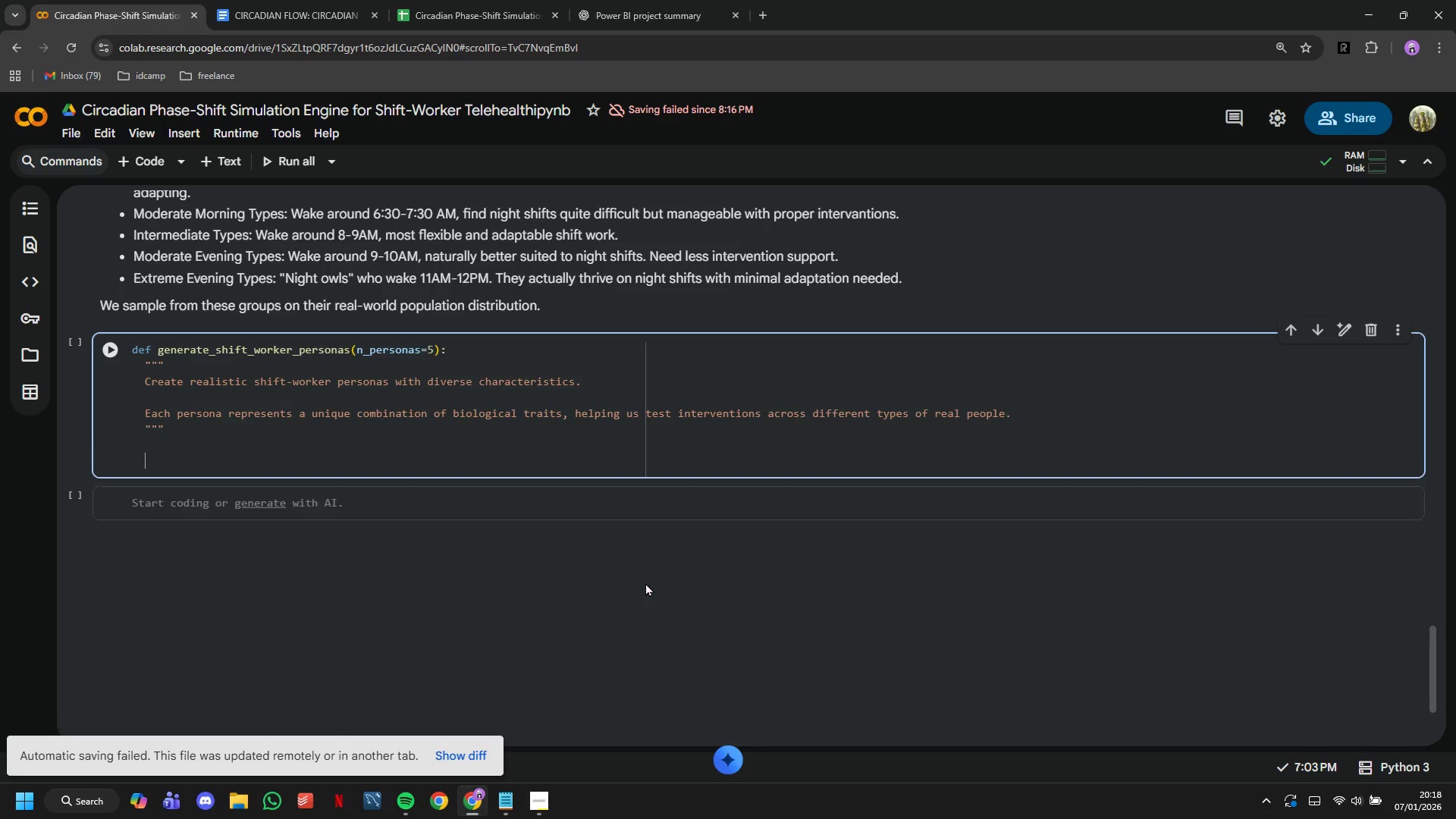 
key(Enter)
 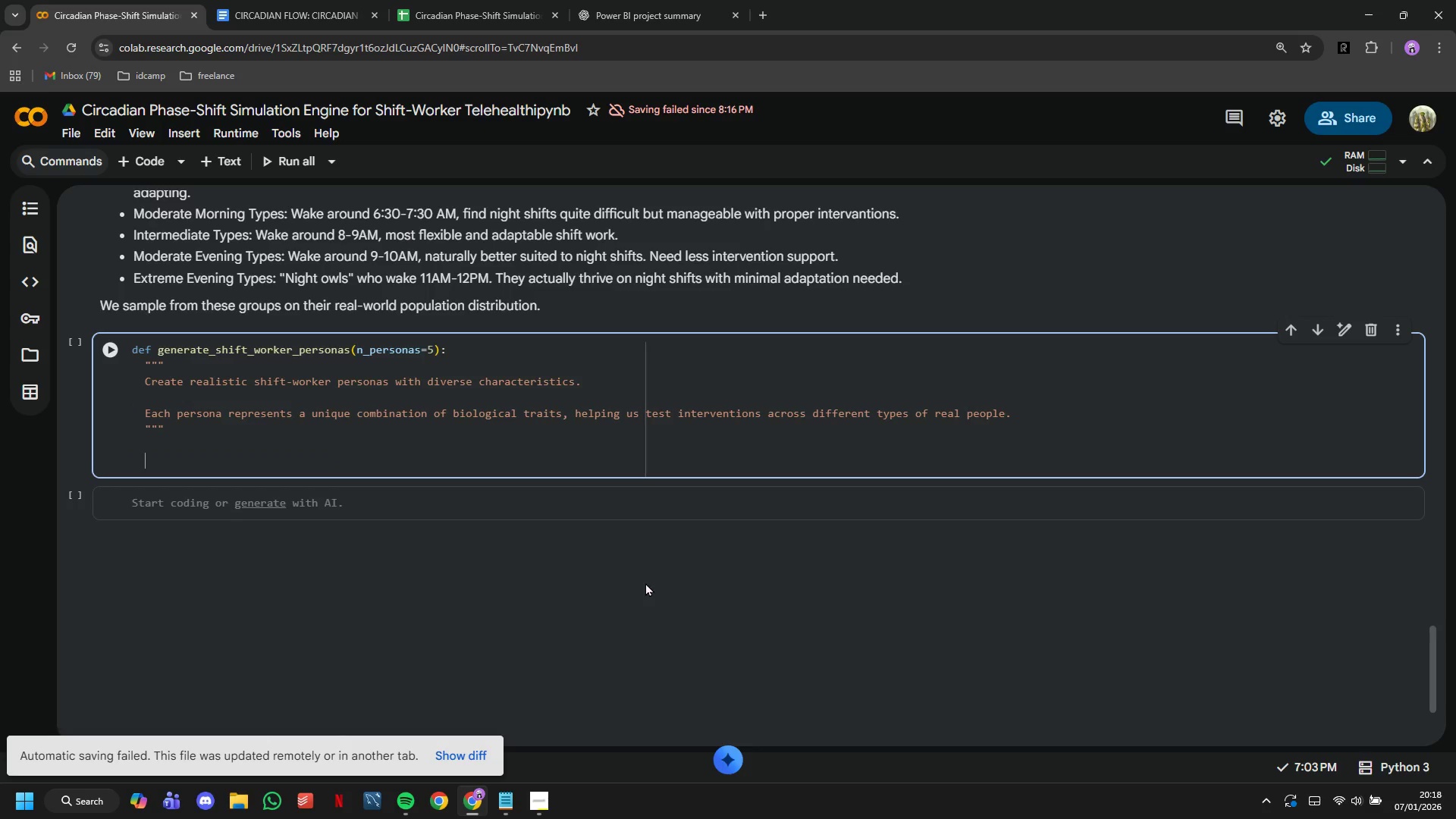 
type(# Chronotype distribution in general population (MCTQ Data)
 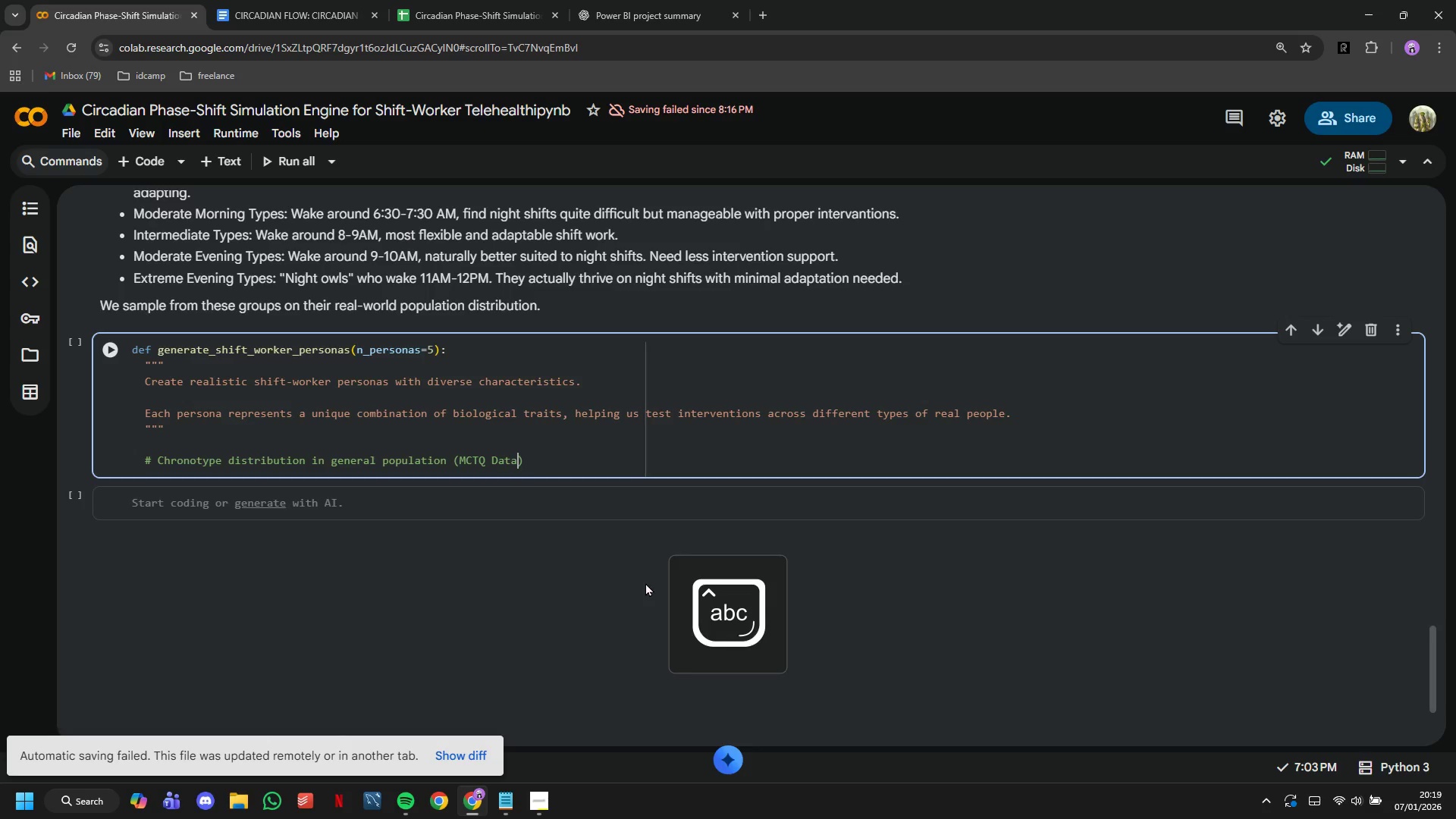 
key(Enter)
 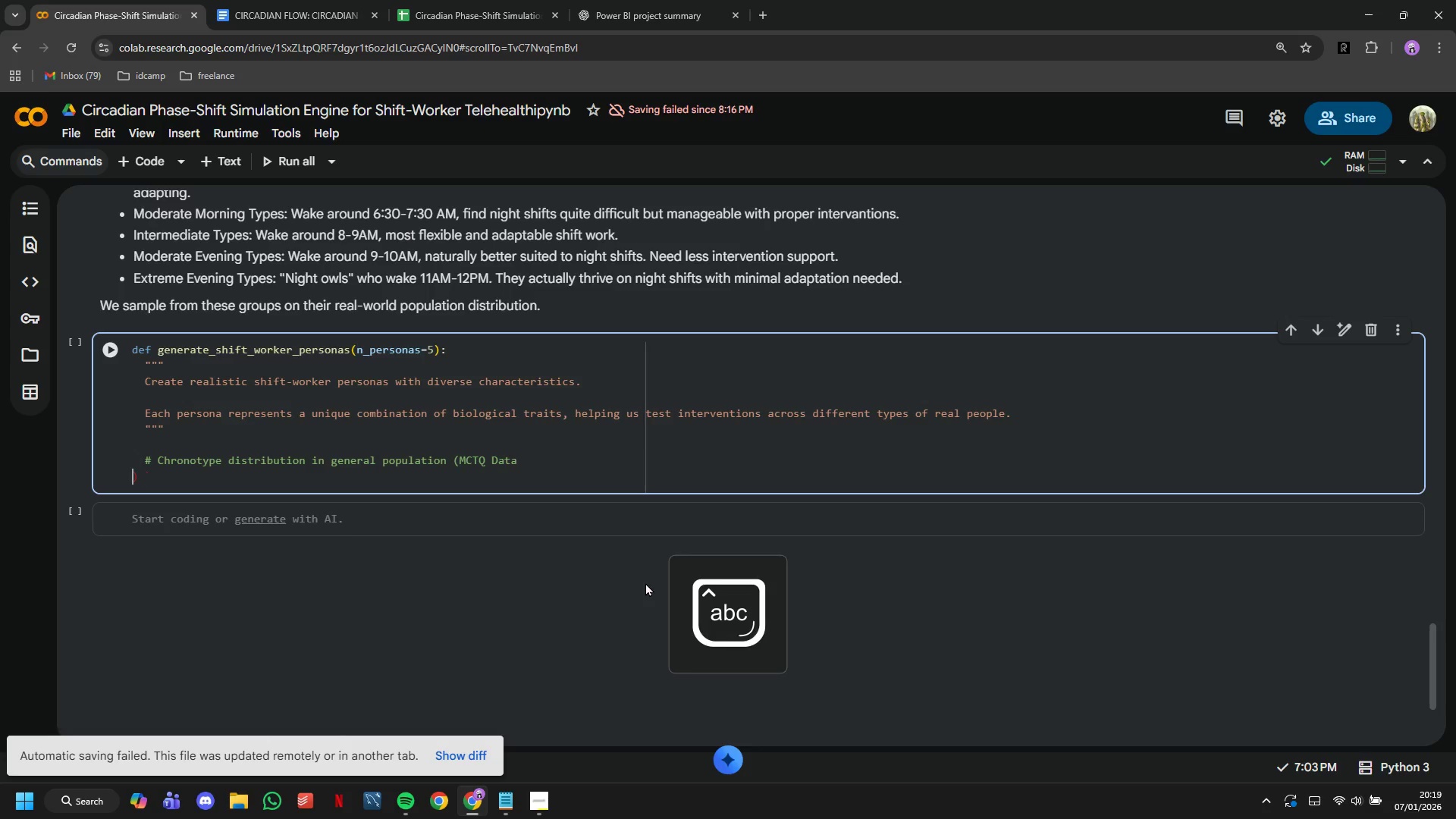 
key(Backspace)
 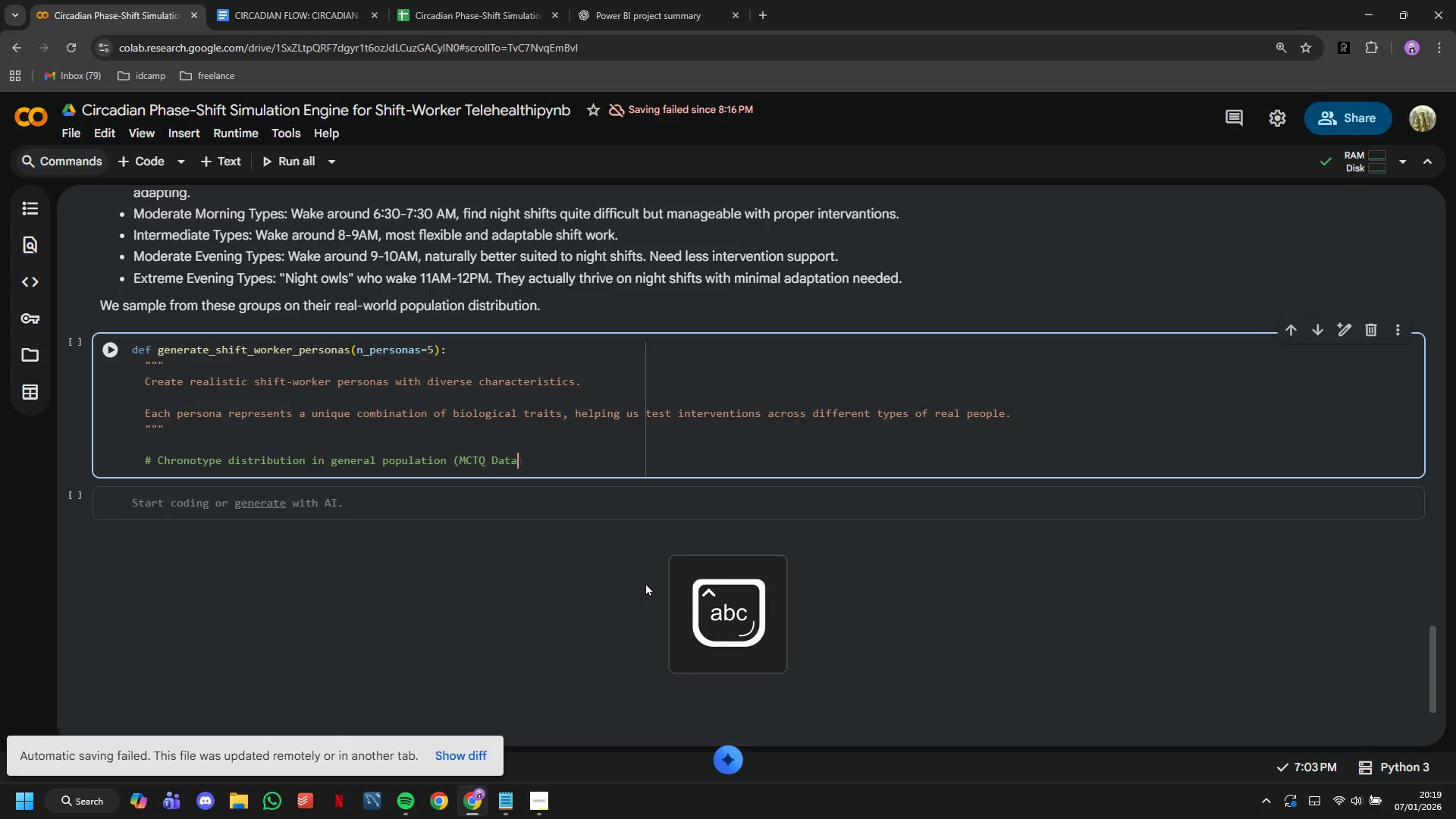 
key(Backspace)
 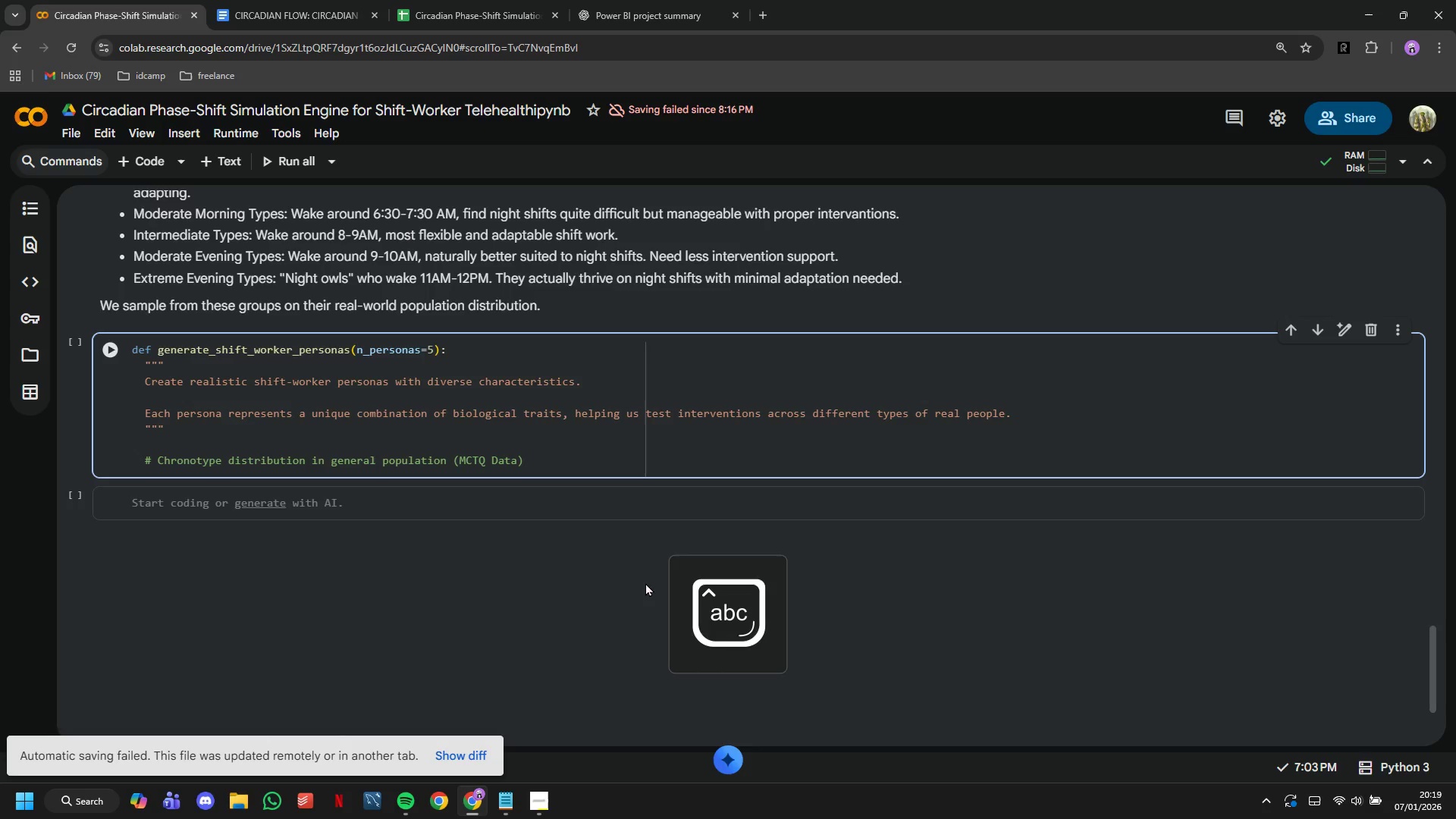 
key(ArrowRight)
 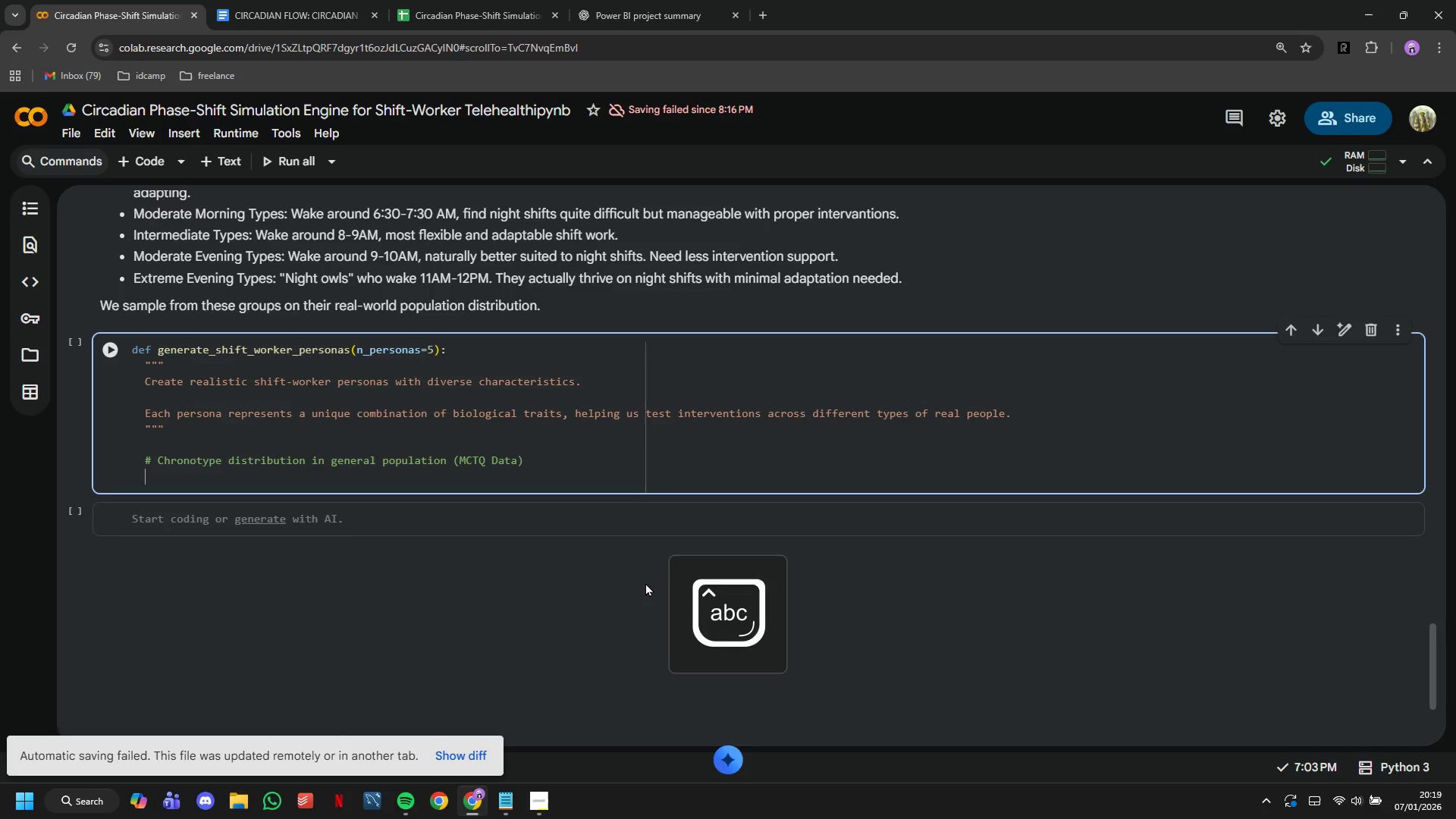 
key(Enter)
 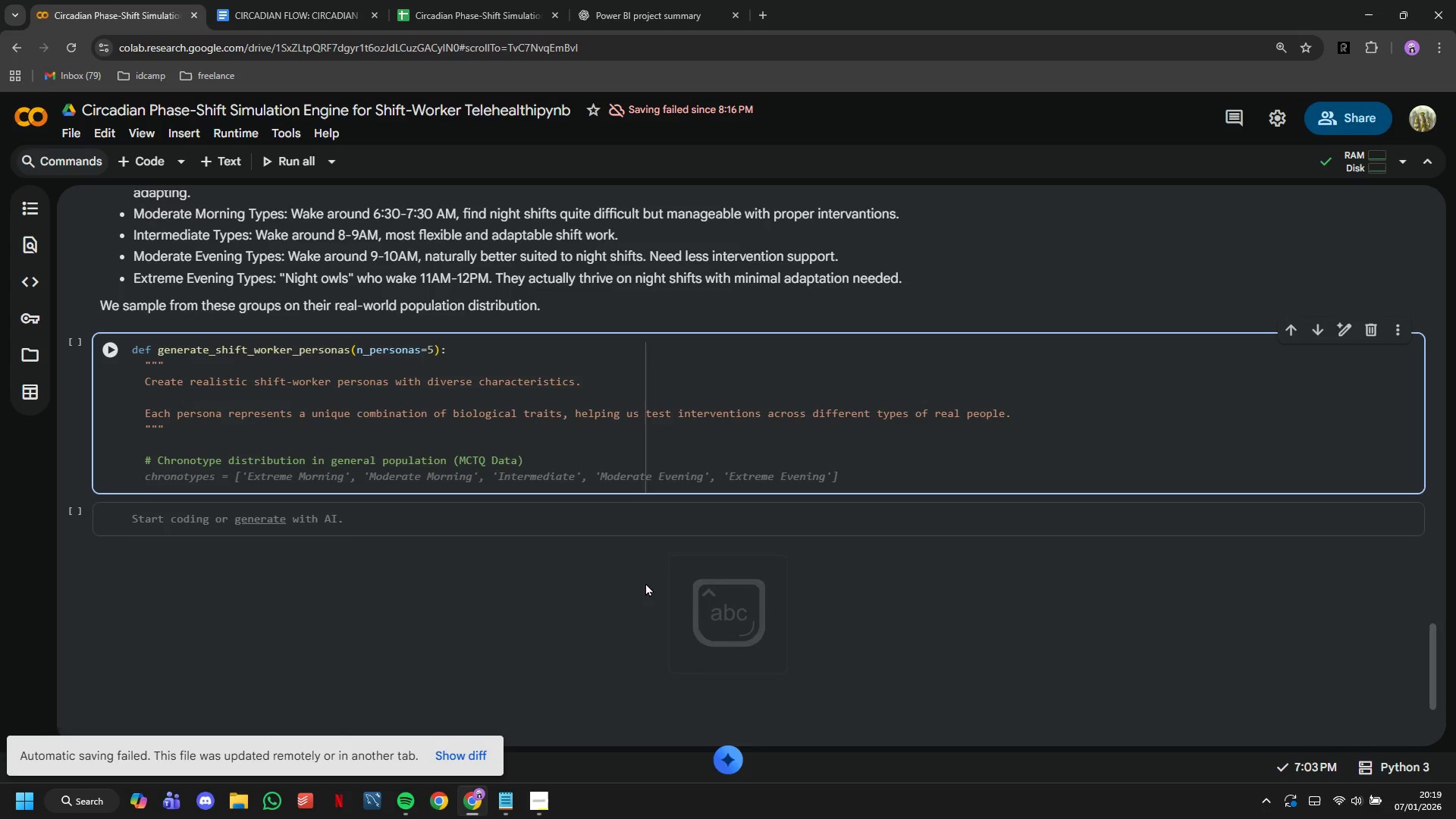 
type(chronotypes = {)
 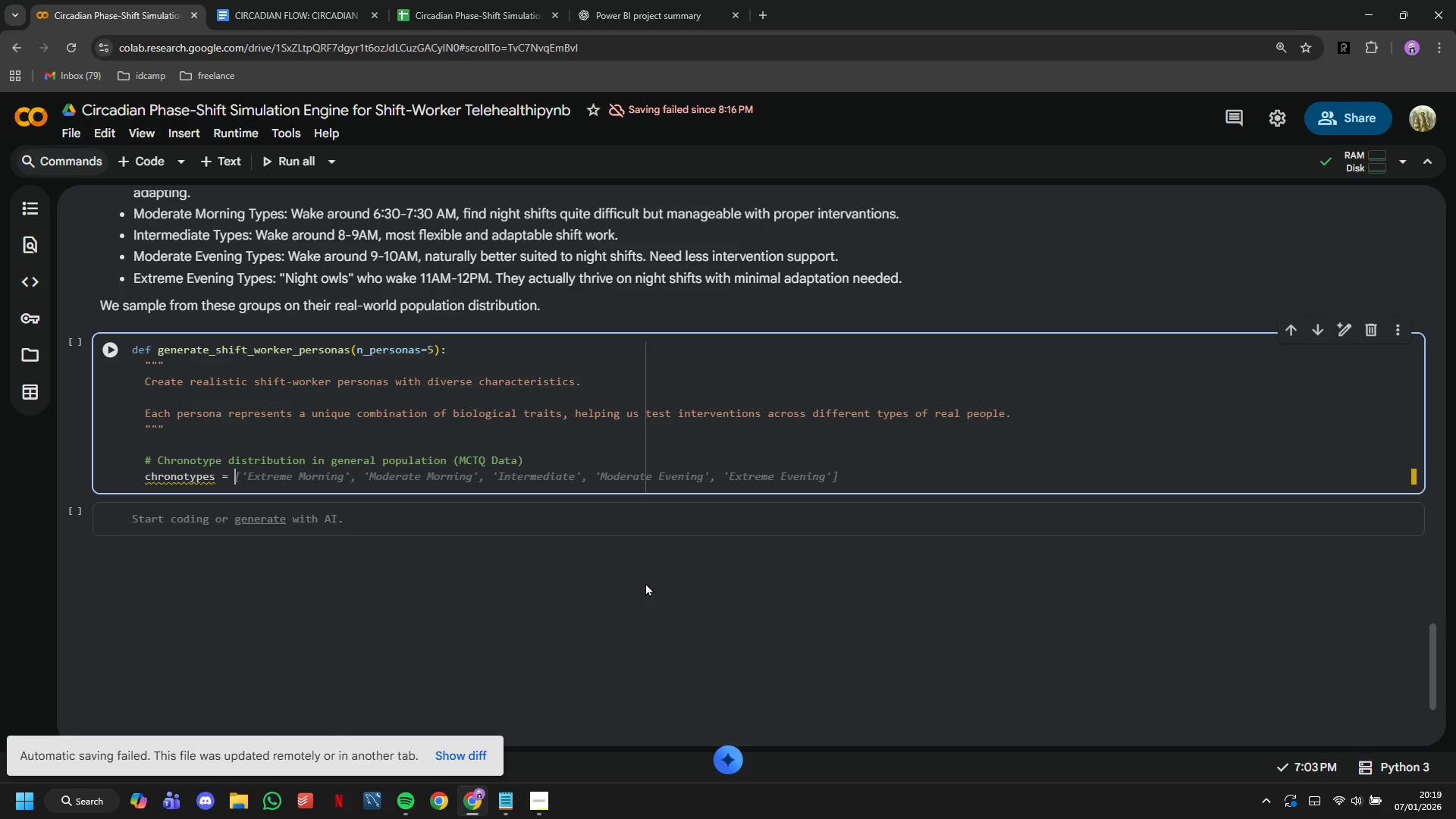 
key(Enter)
 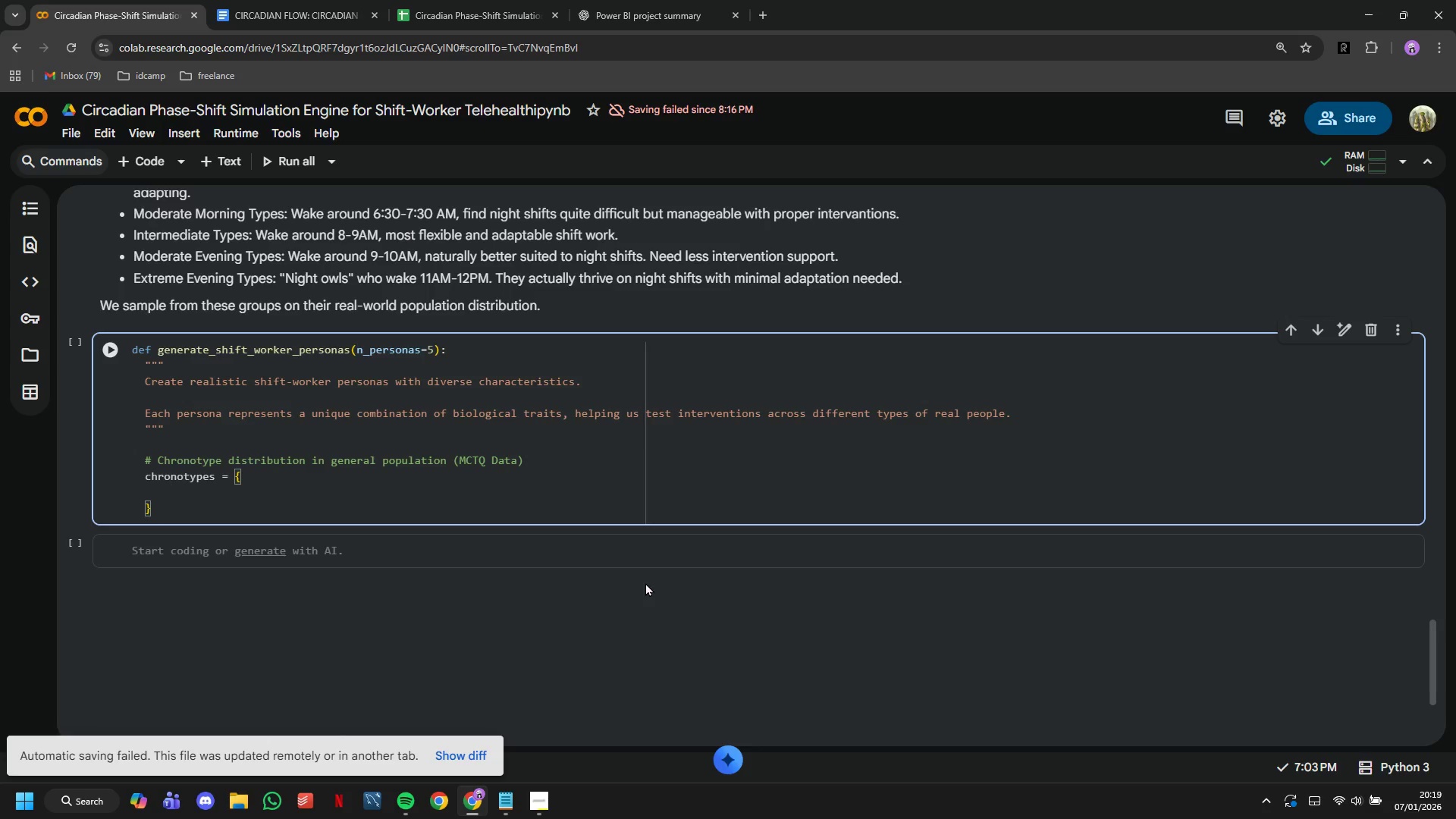 
wait(15.8)
 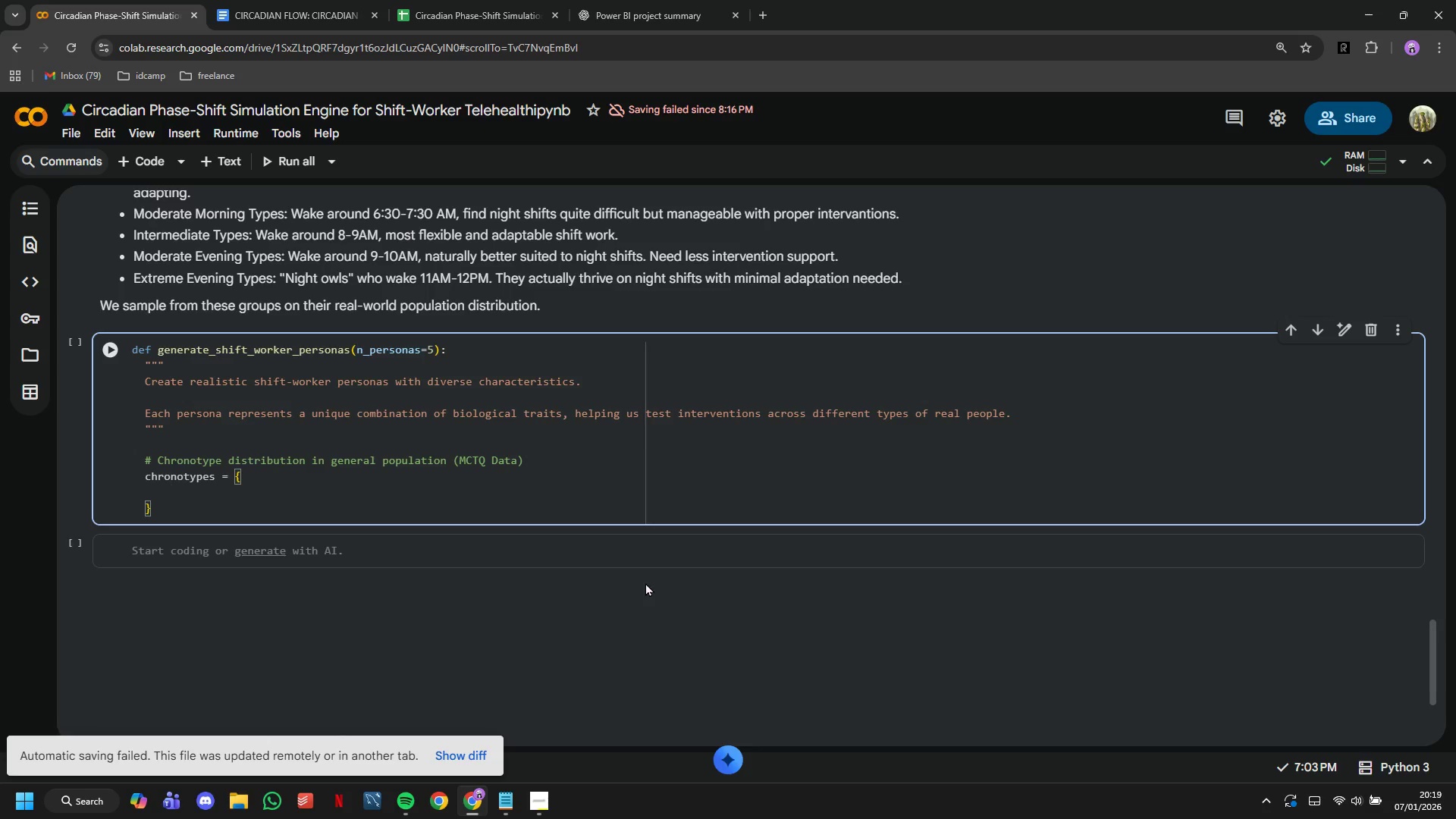 
double_click([534, 475])
 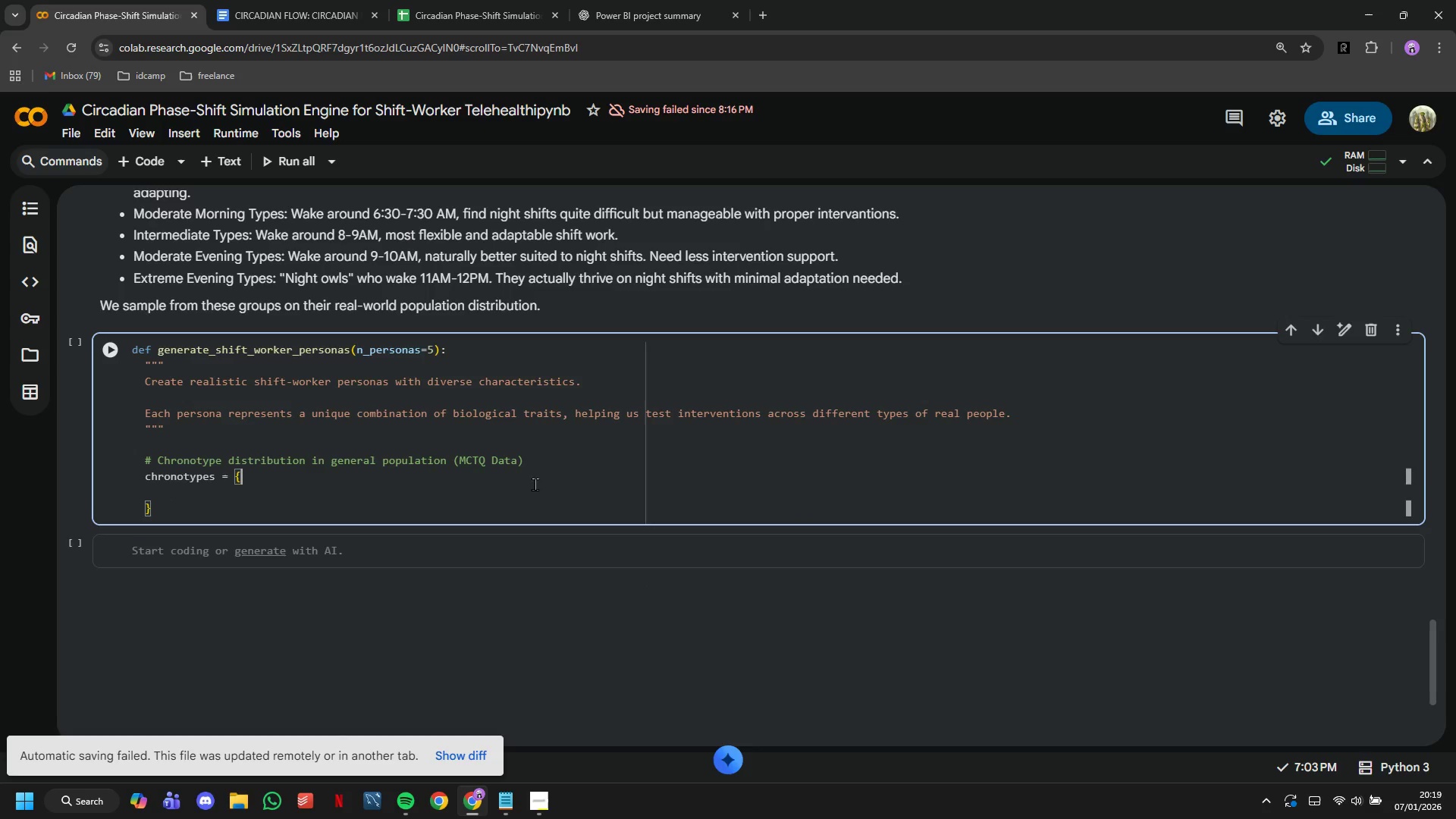 
triple_click([550, 547])
 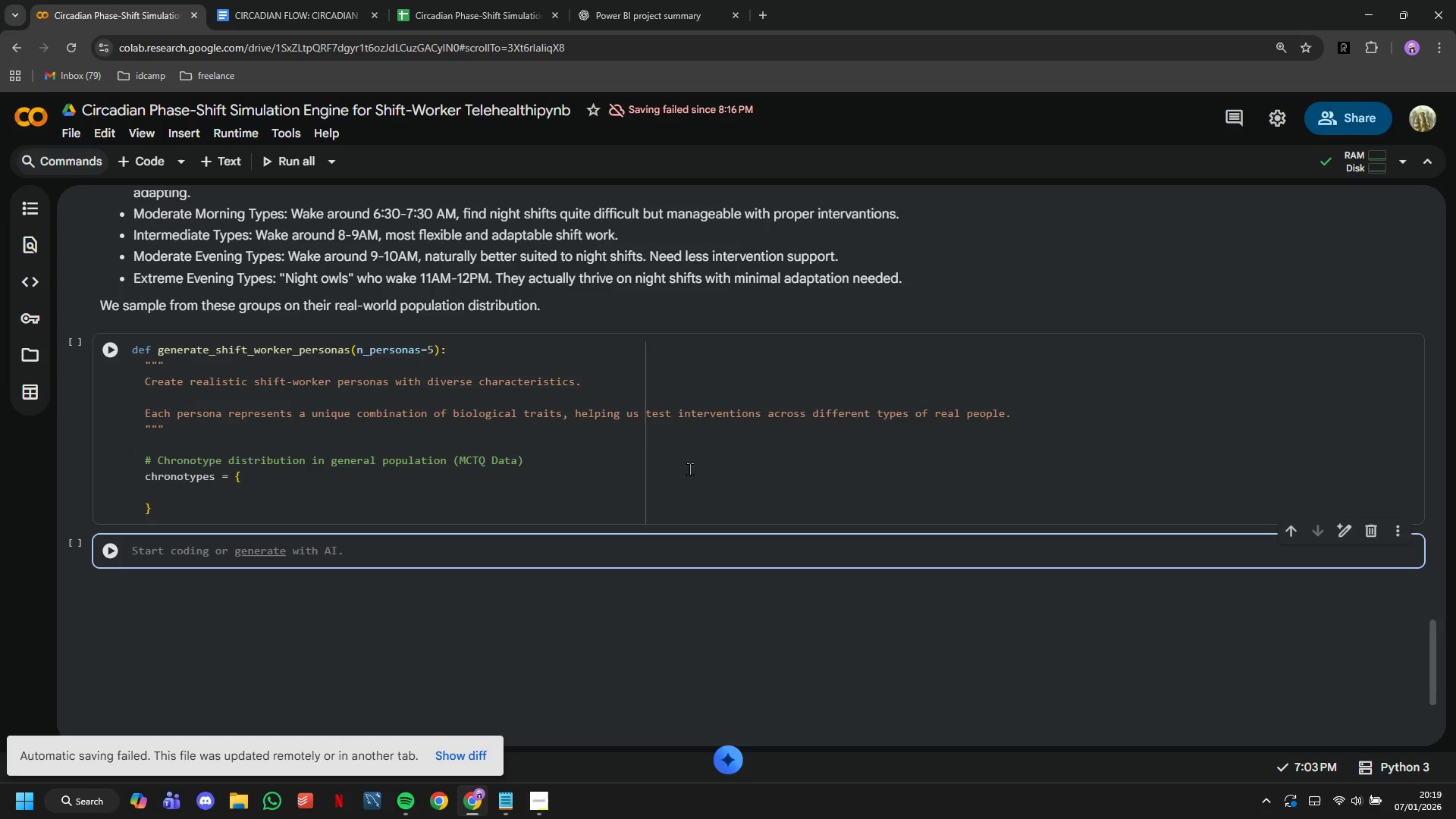 
wait(35.47)
 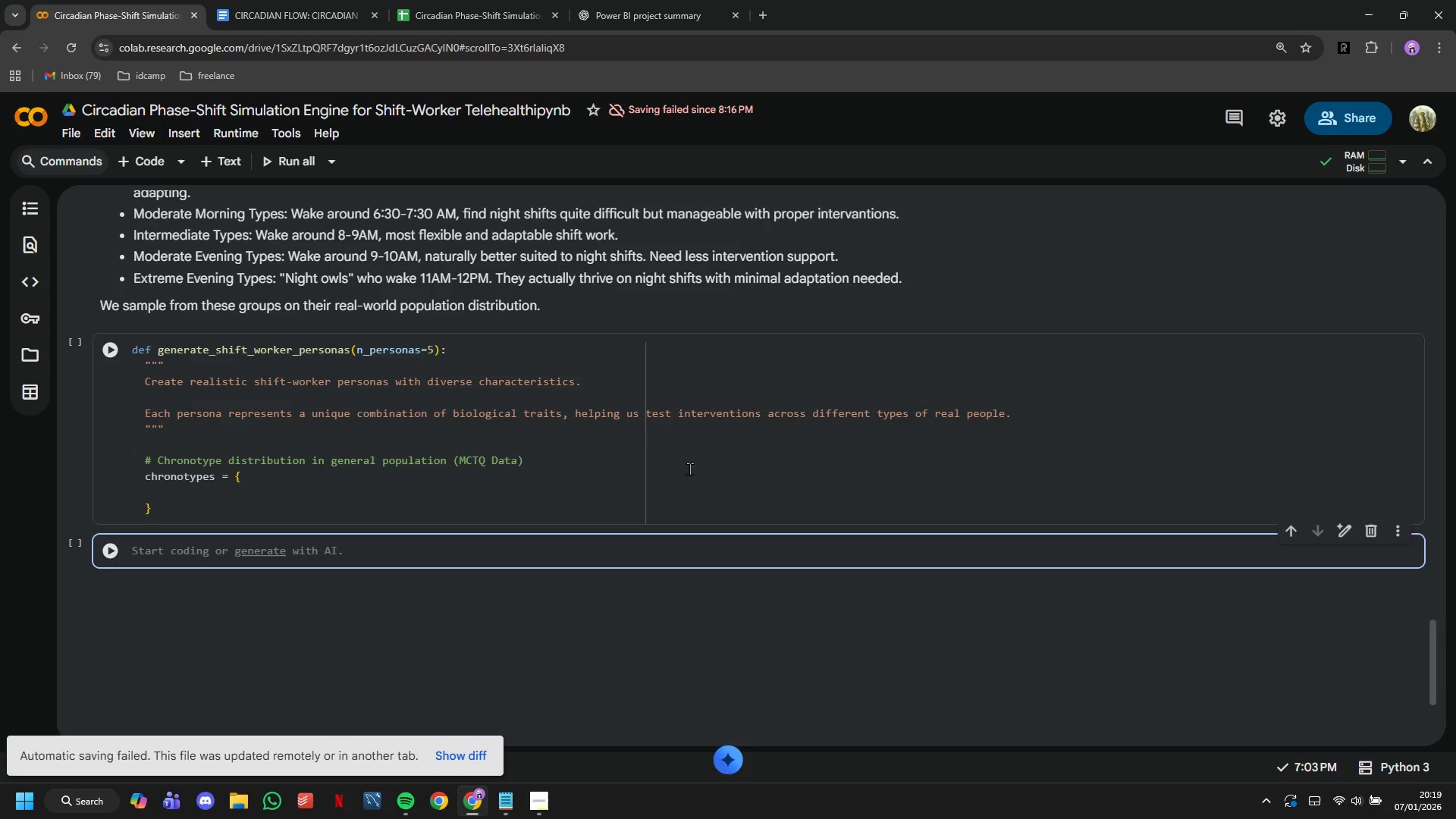 
left_click([377, 498])
 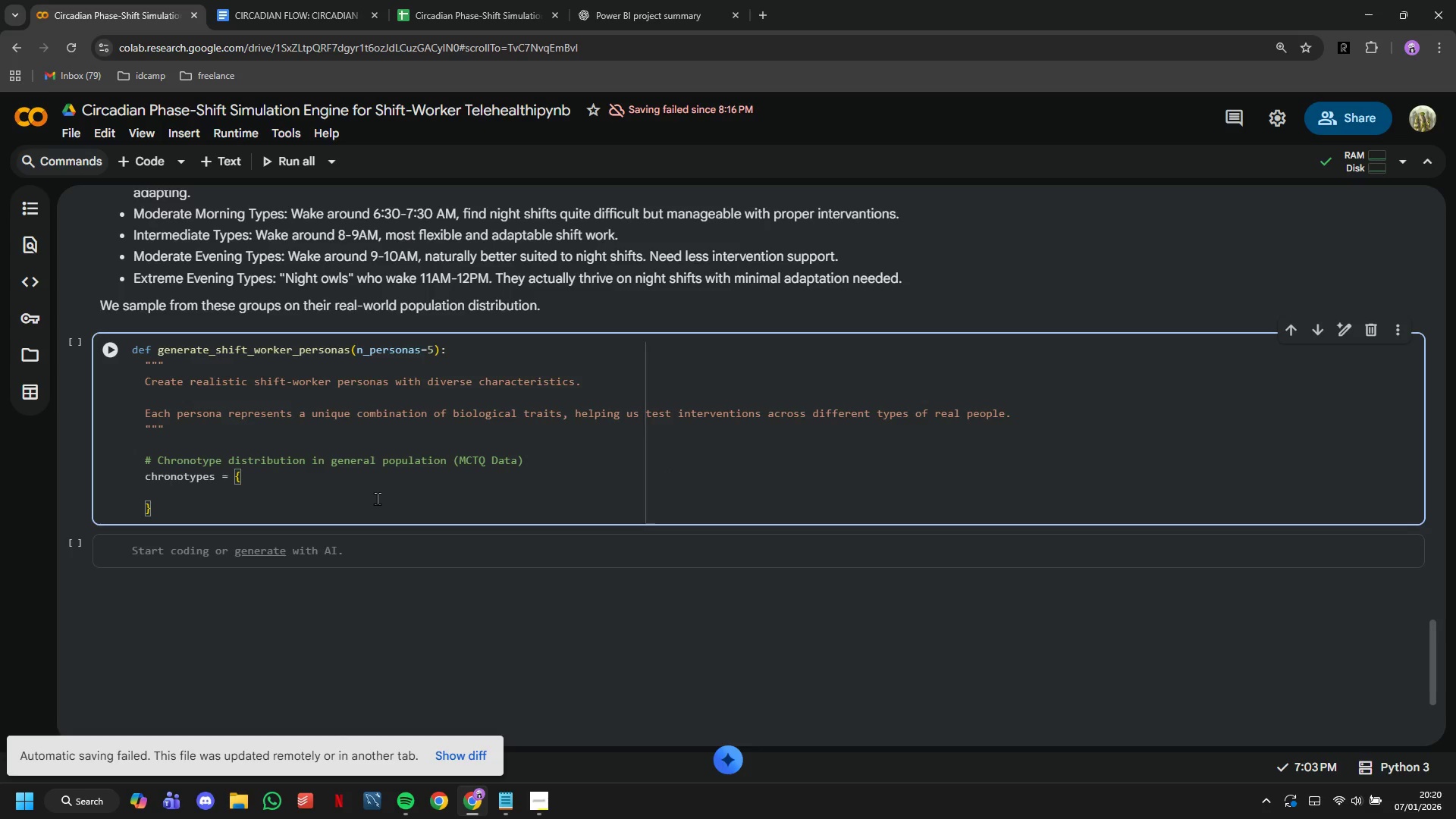 
type('Extreme Morning)
 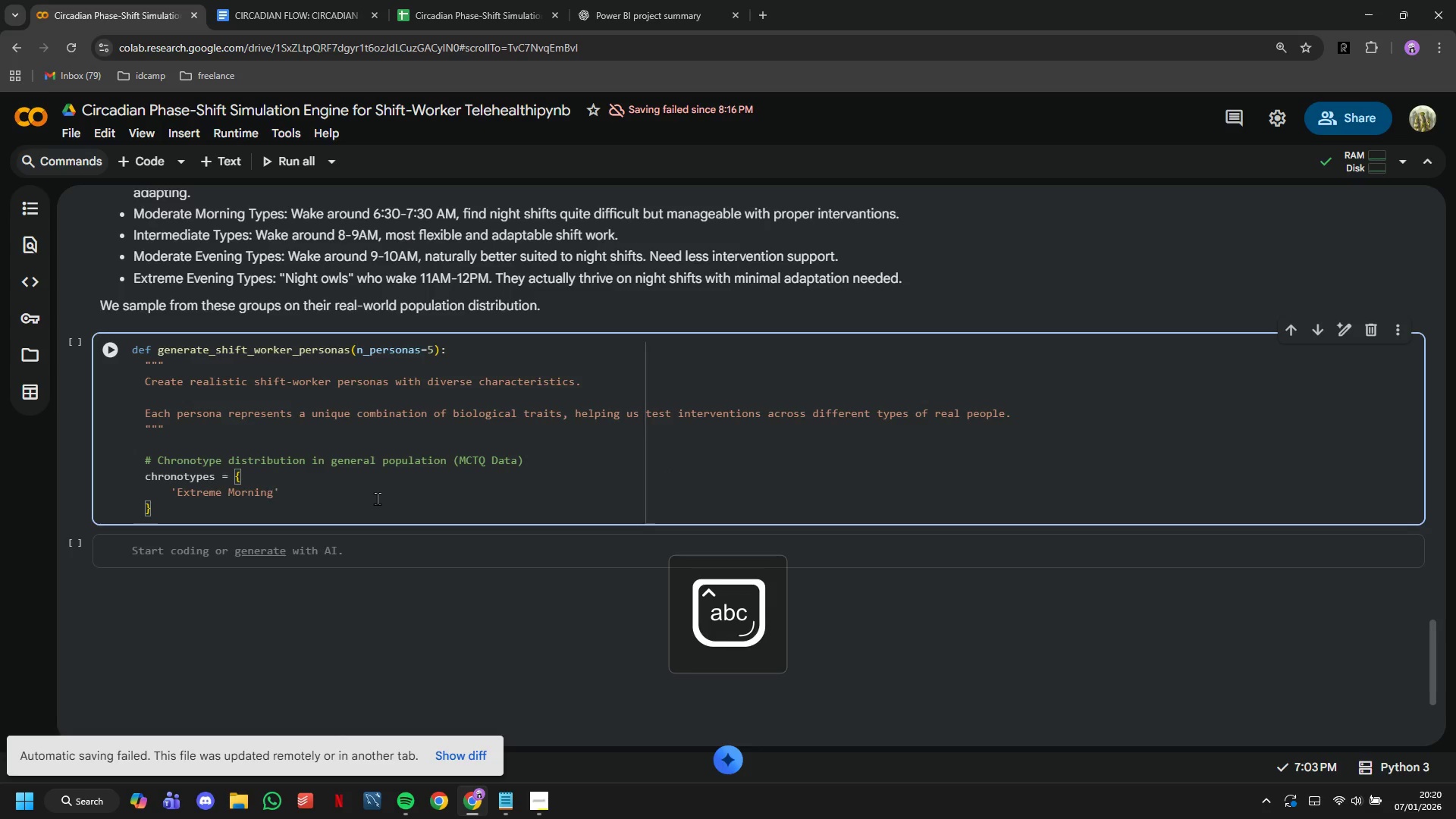 
key(ArrowRight)
 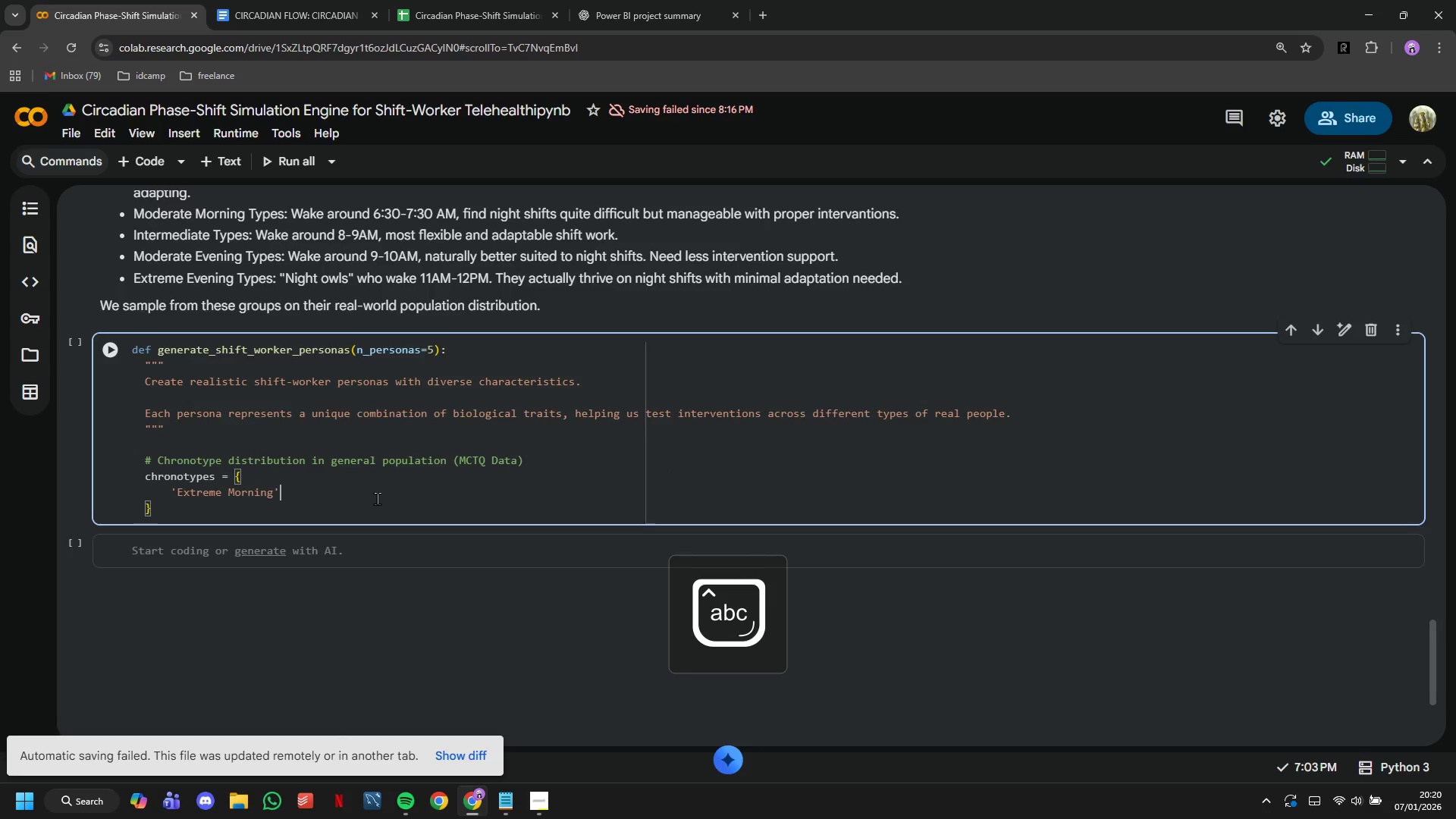 
type(: {'prob)
 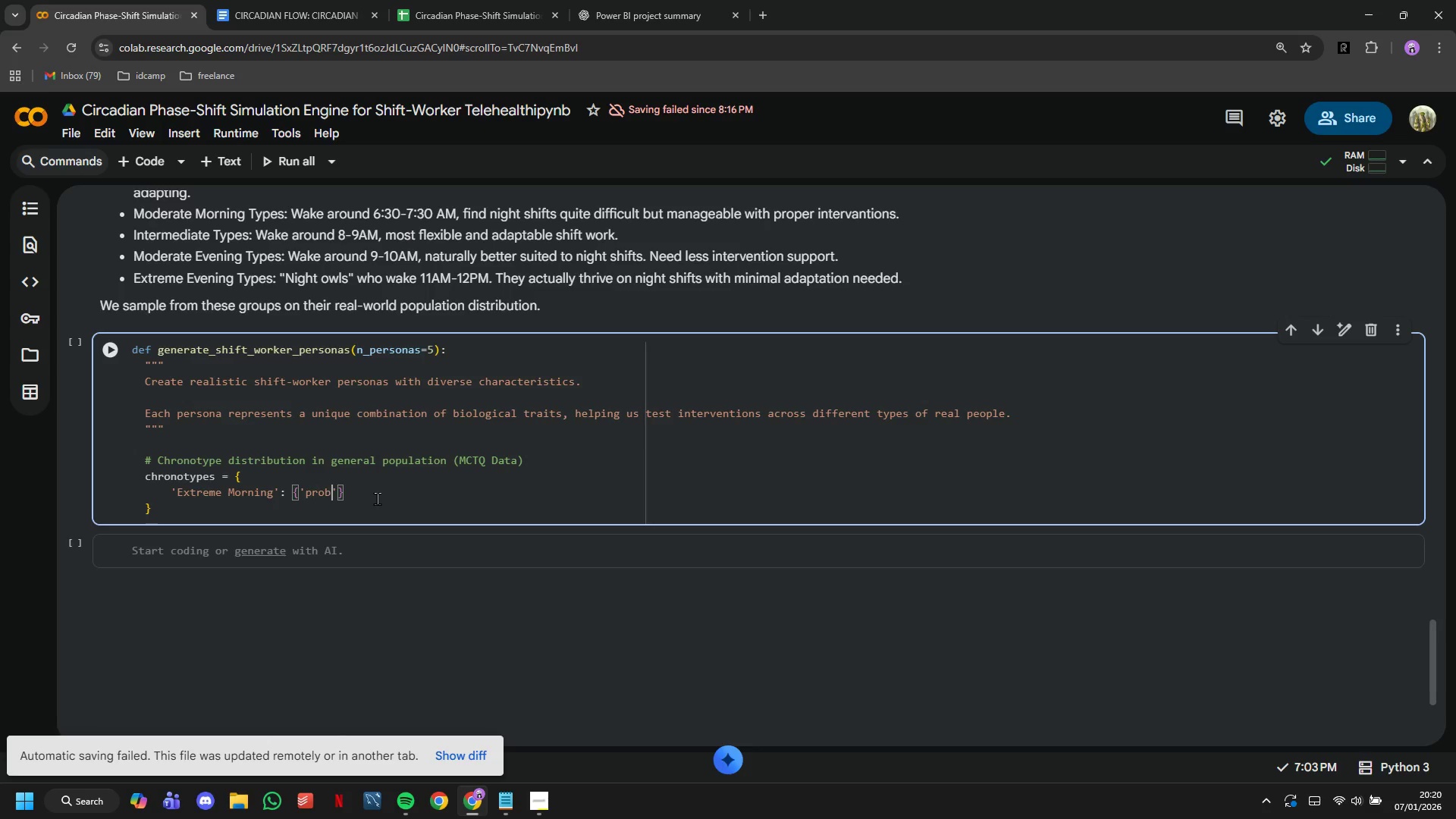 
key(ArrowRight)
 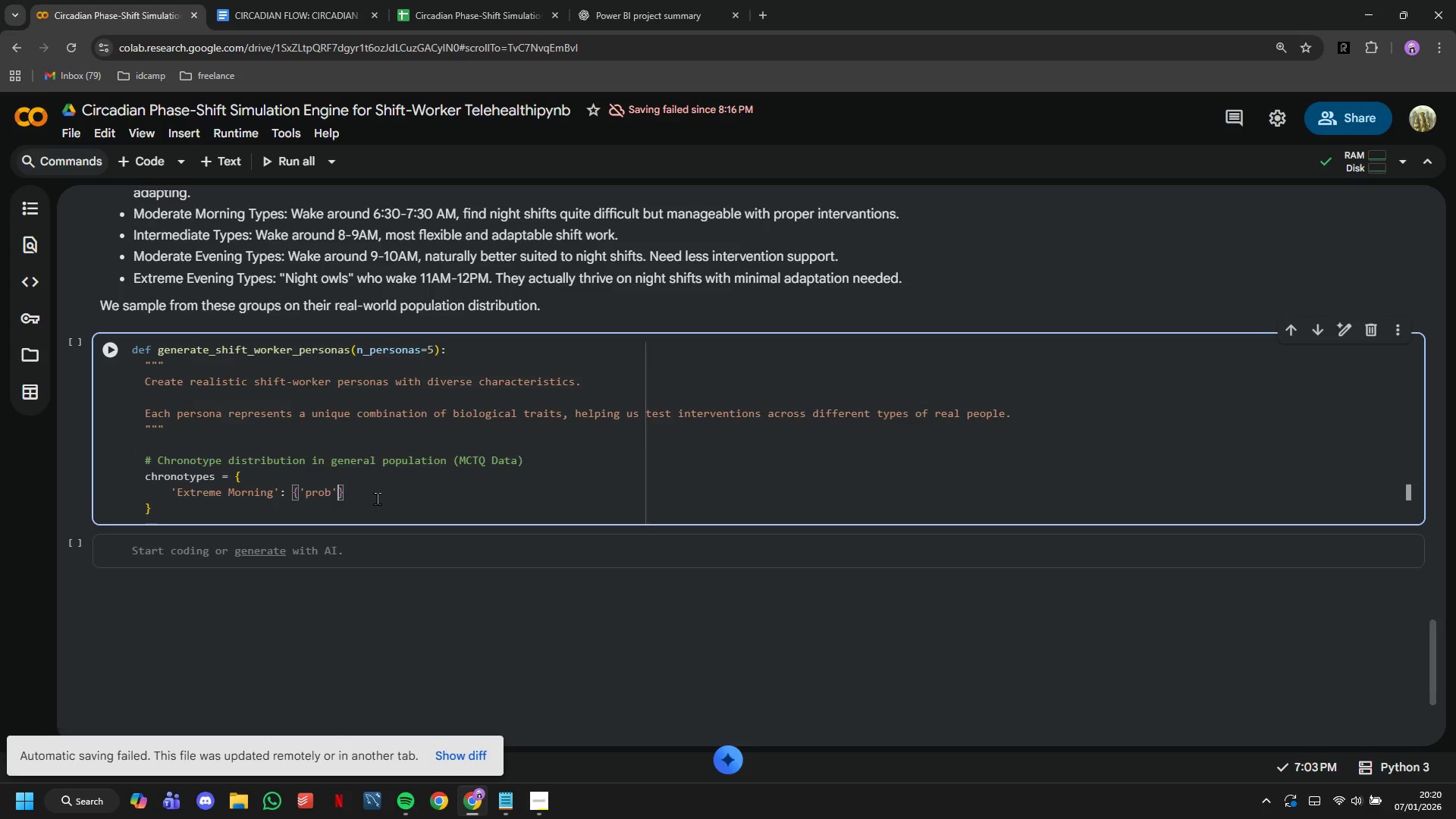 
wait(20.92)
 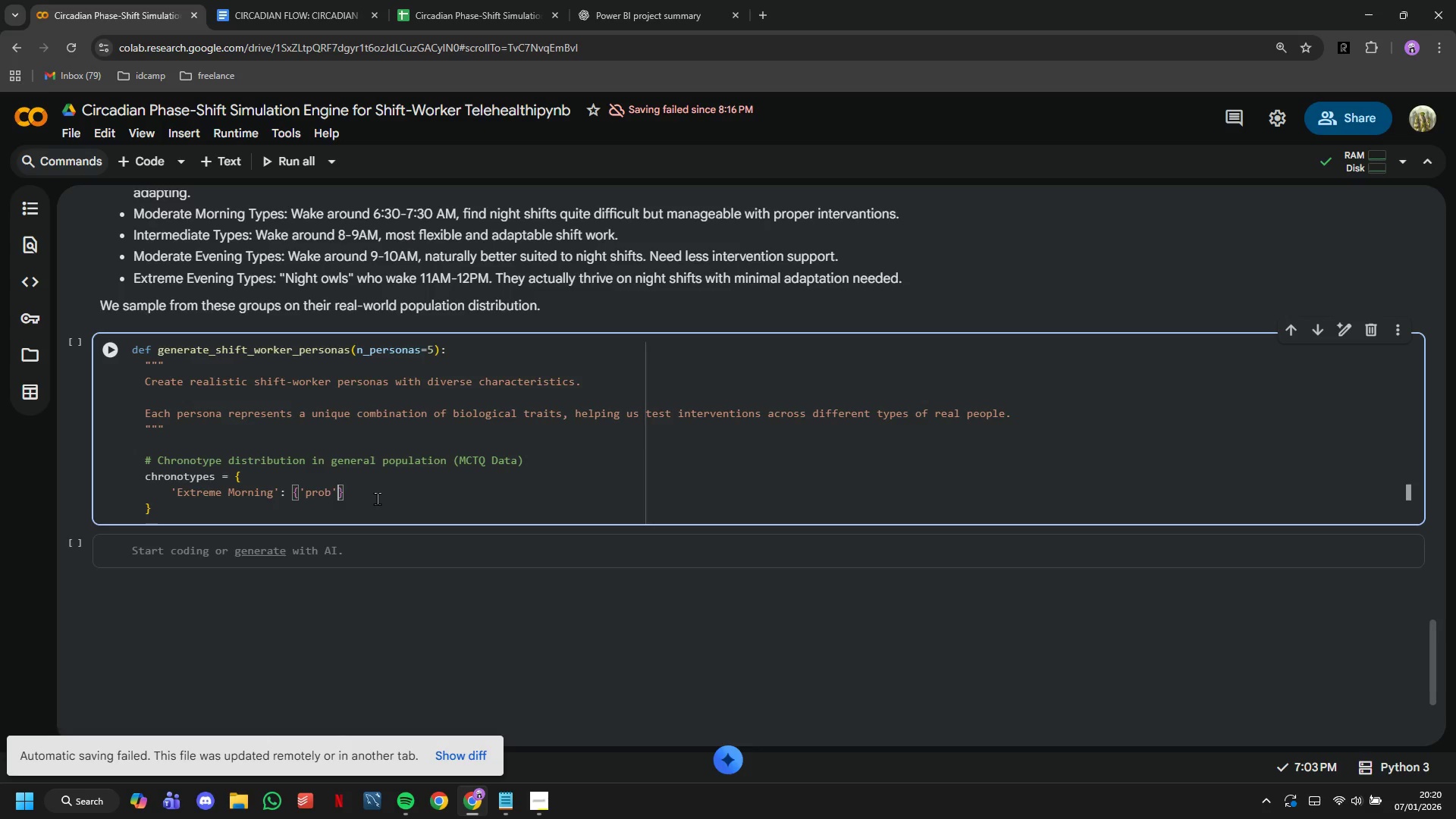 
left_click([1352, 802])
 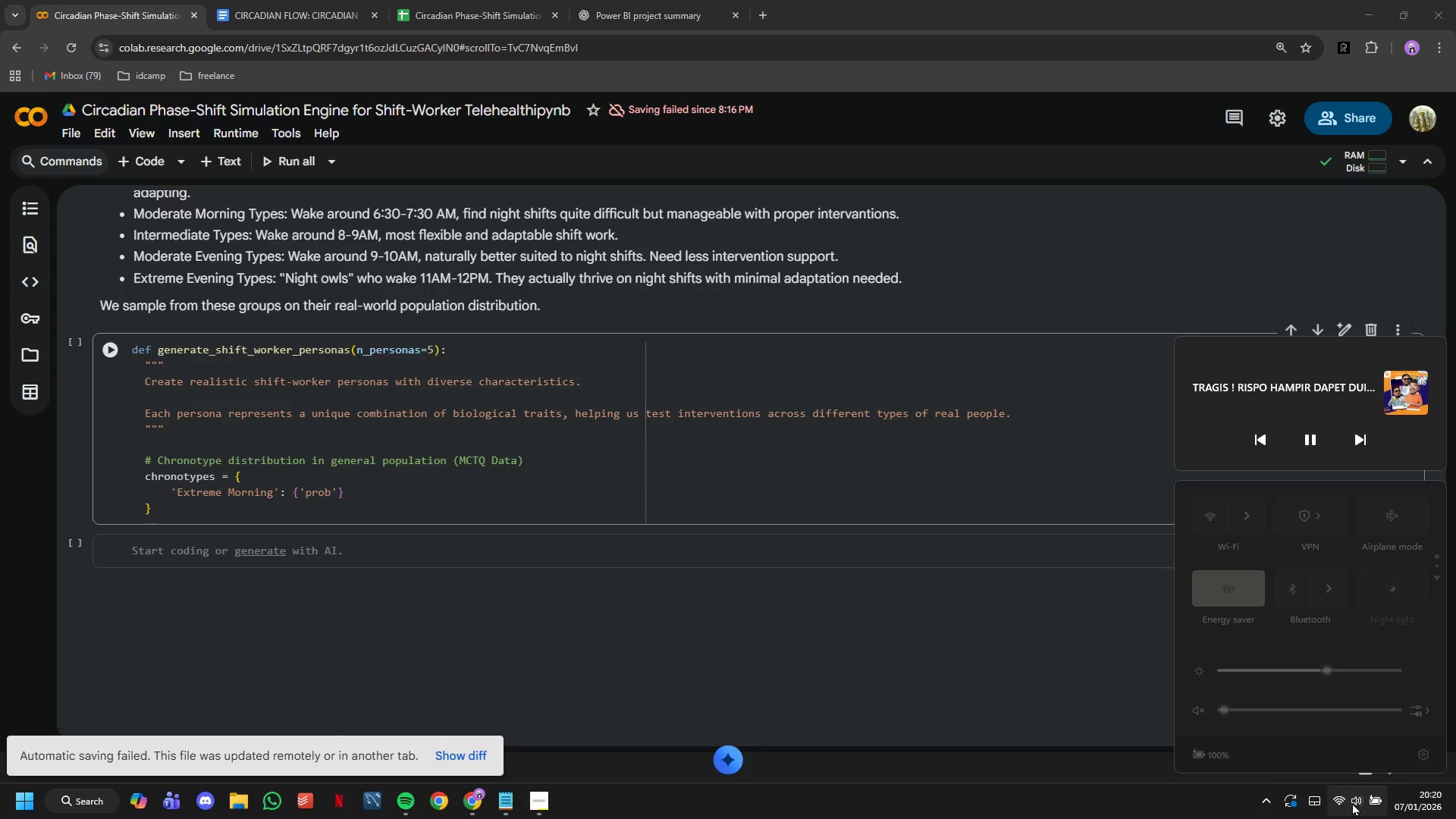 
left_click([1352, 802])
 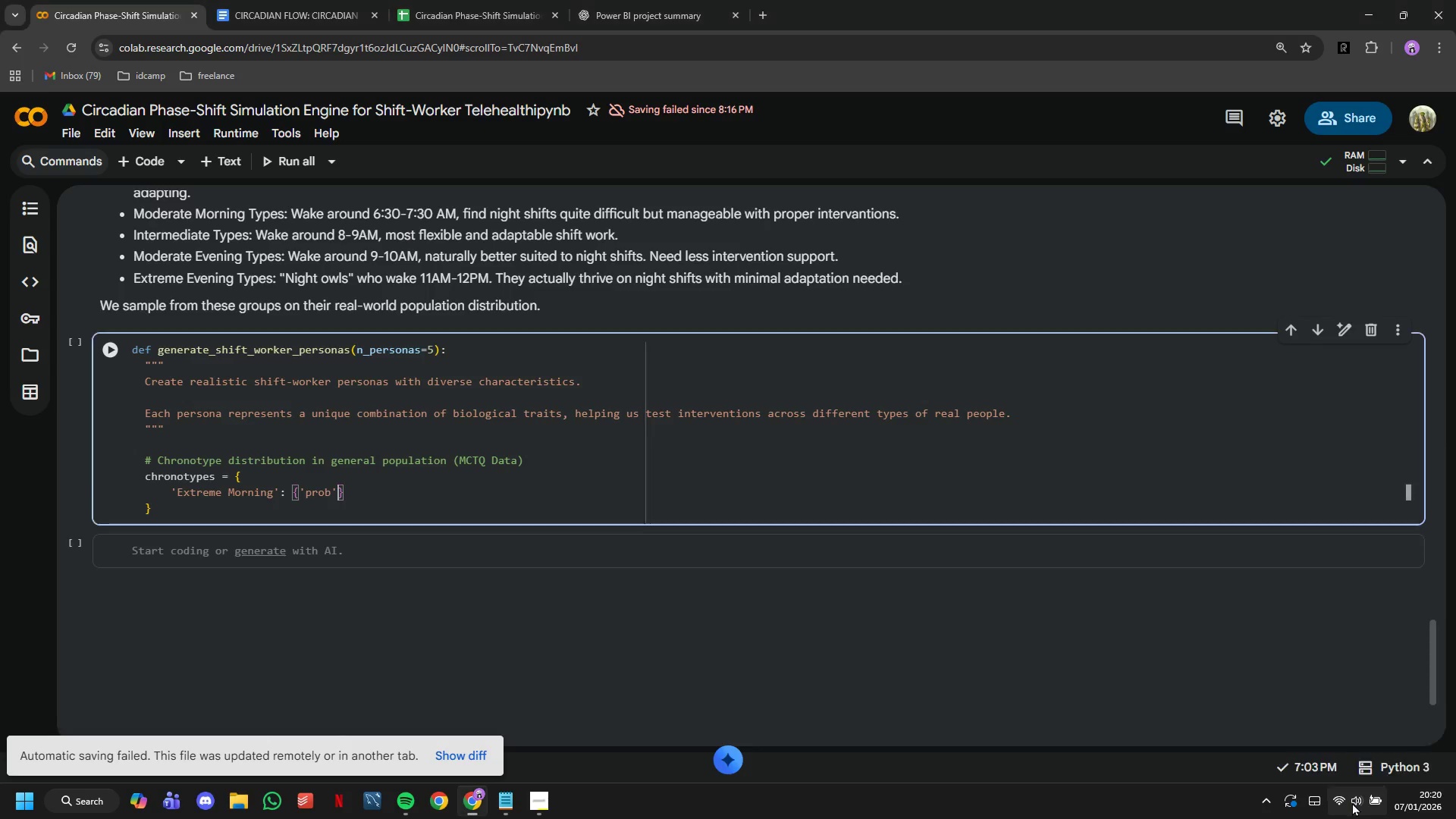 
left_click([1352, 802])
 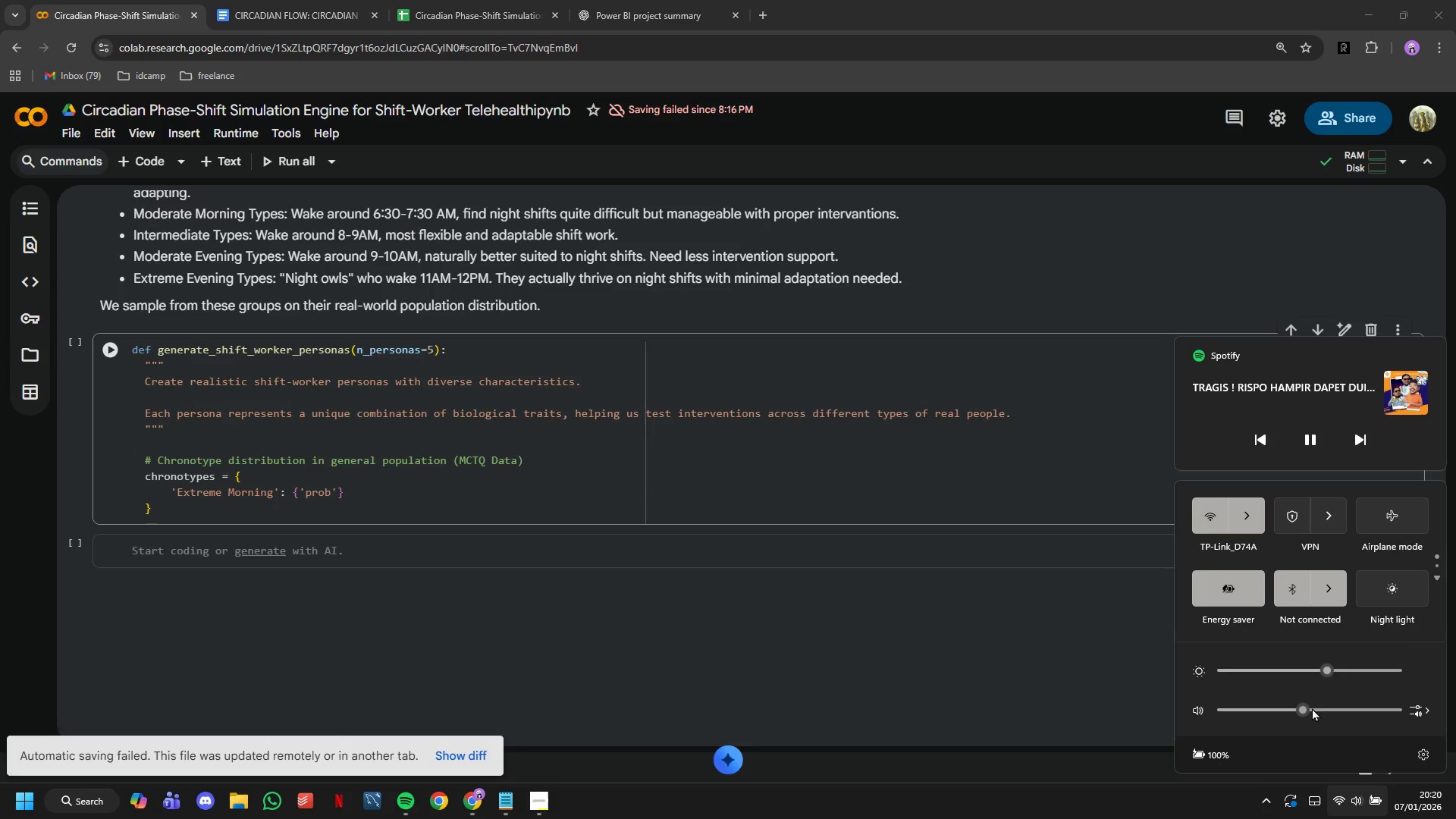 
left_click([1320, 708])
 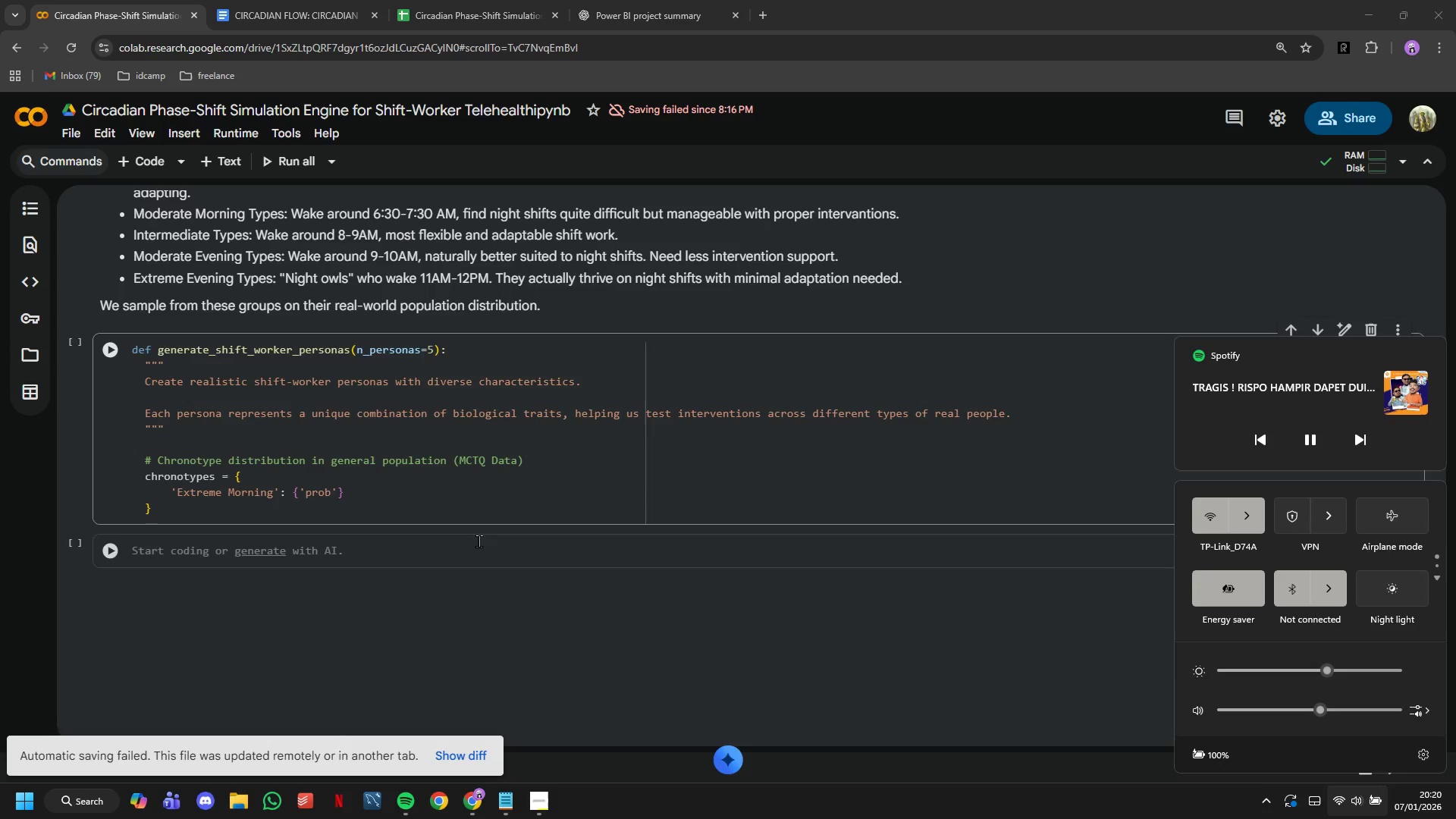 
left_click([418, 491])
 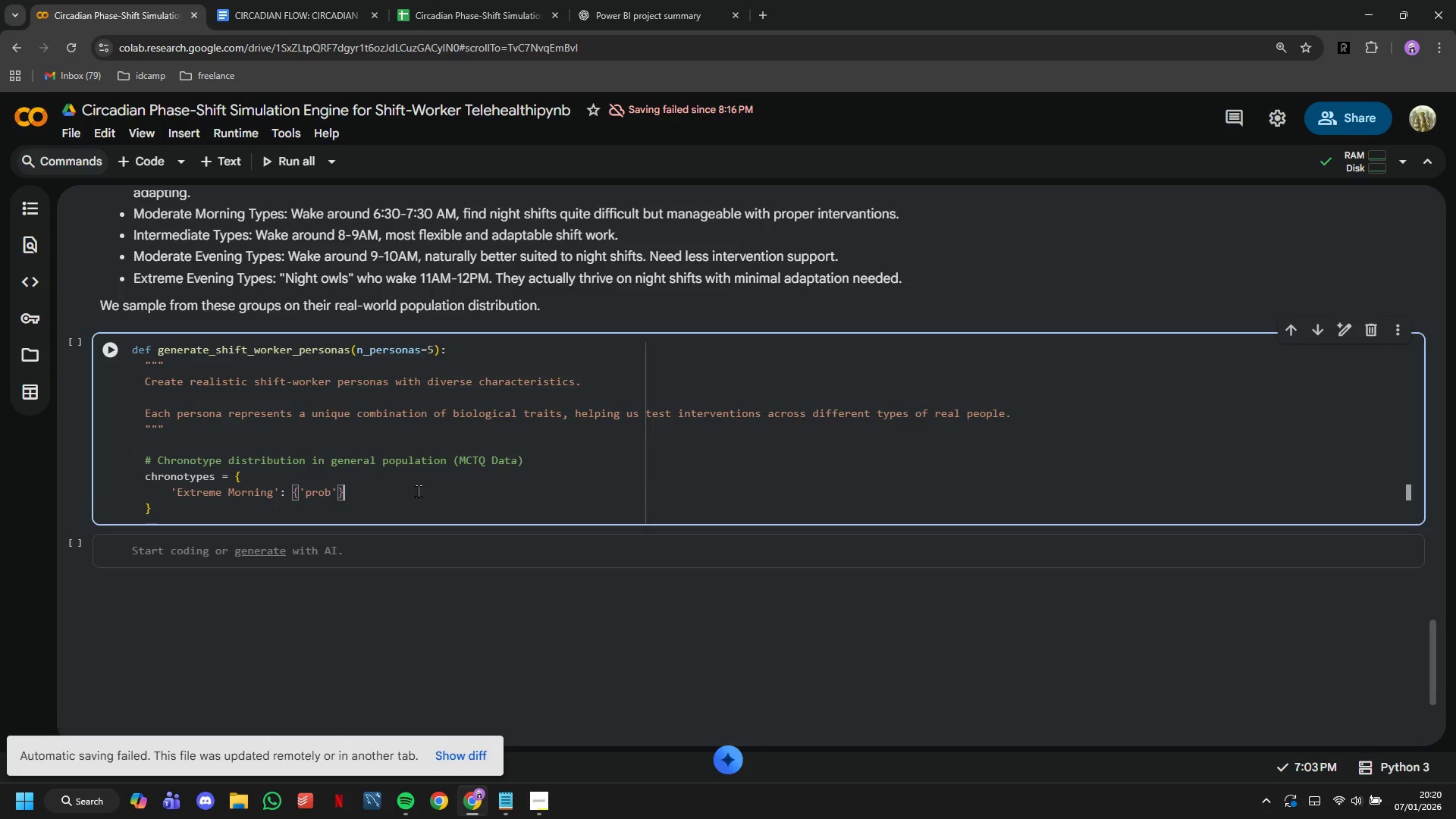 
key(ArrowLeft)
 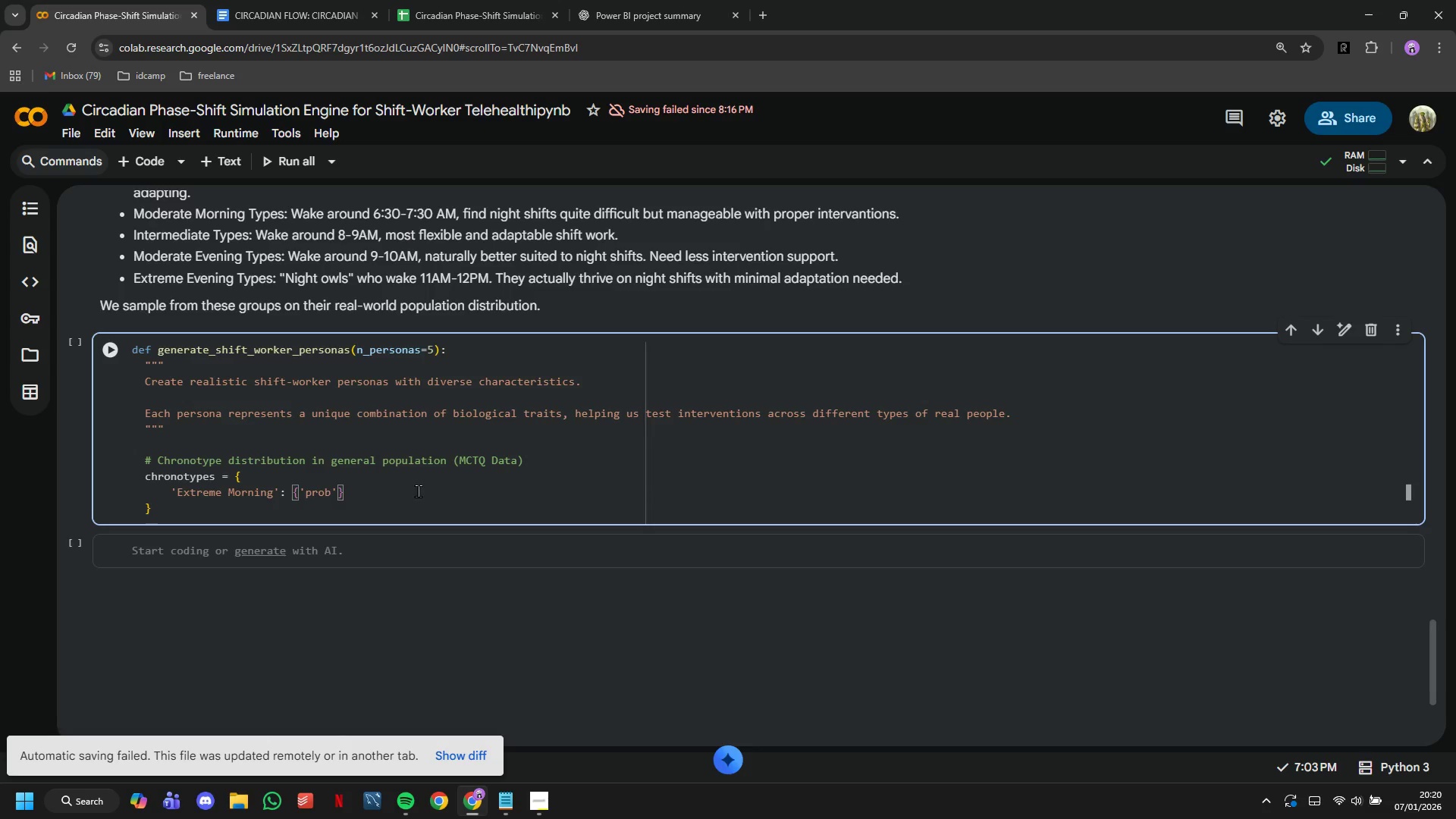 
type(: 0.10,'phase)
 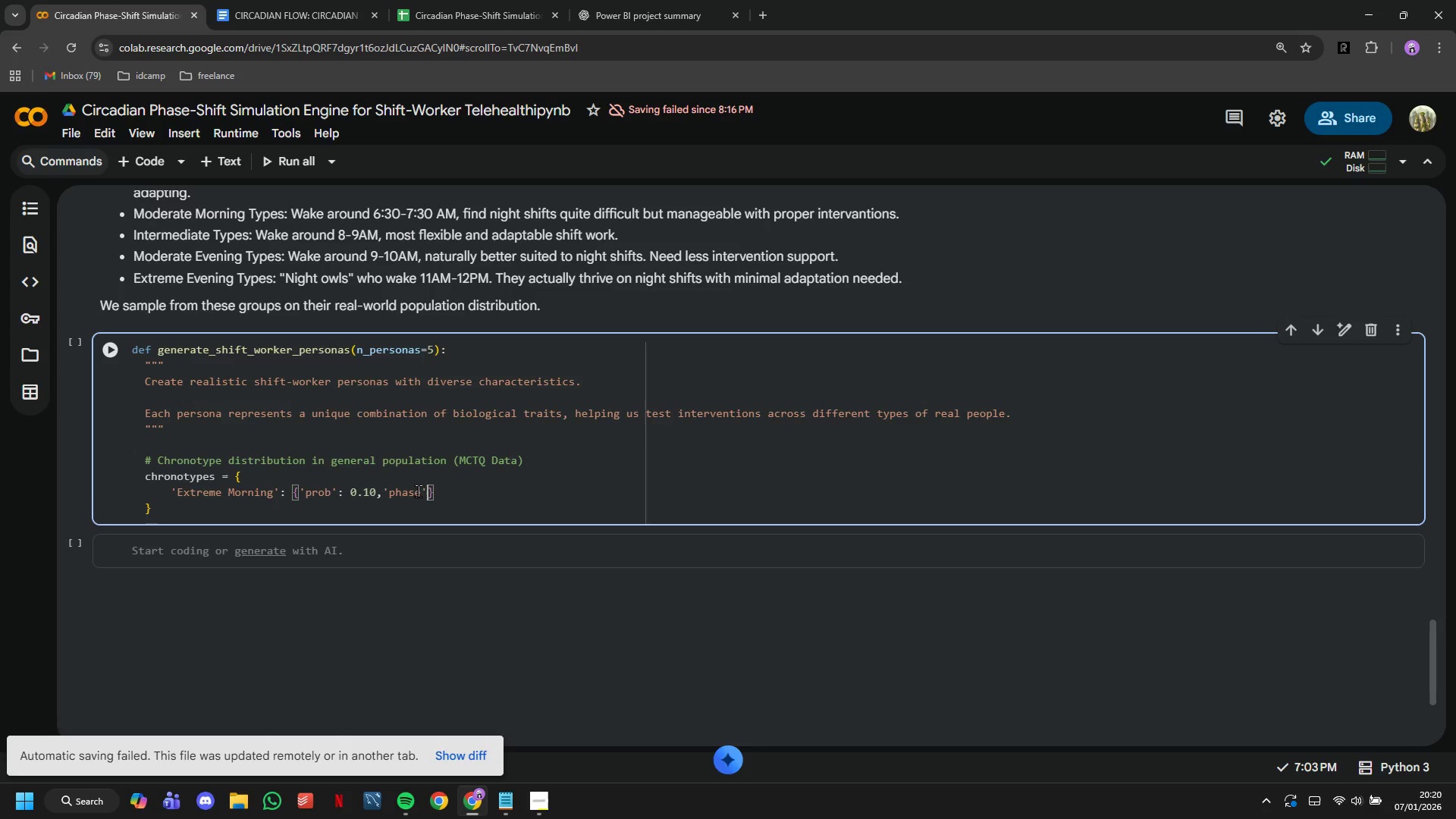 
key(ArrowRight)
 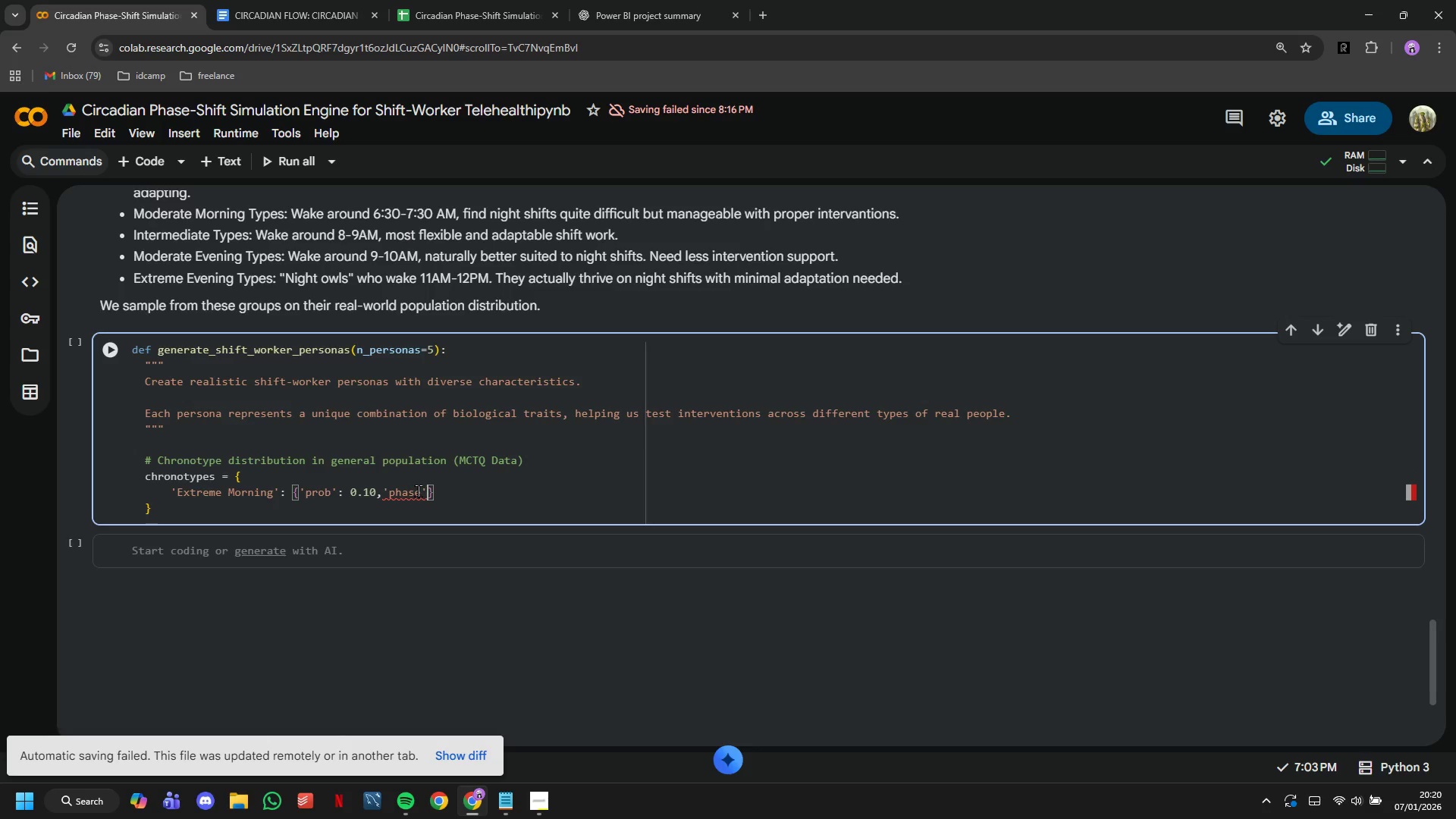 
type(: -2,5, 'difficulty)
 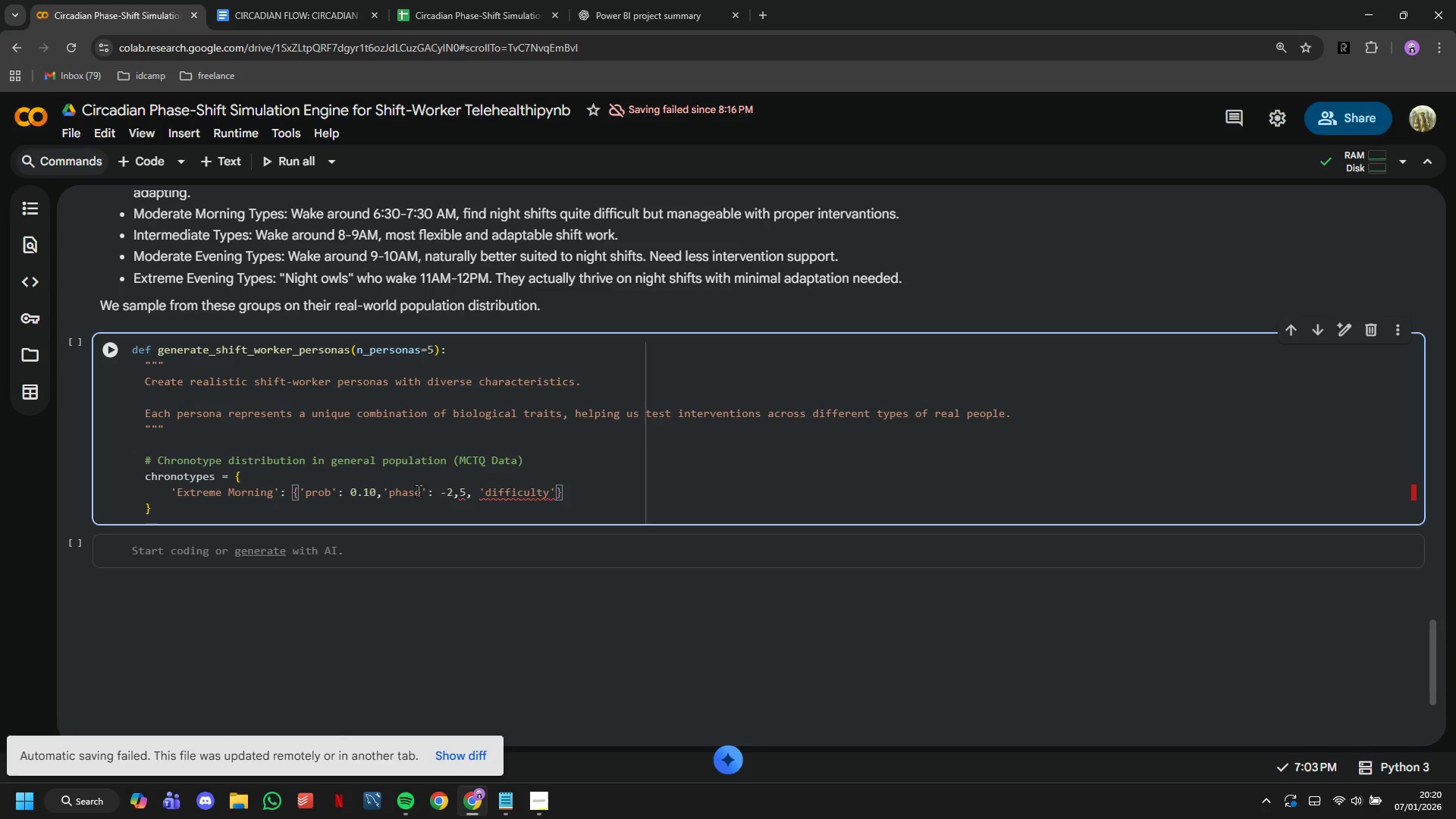 
key(ArrowRight)
 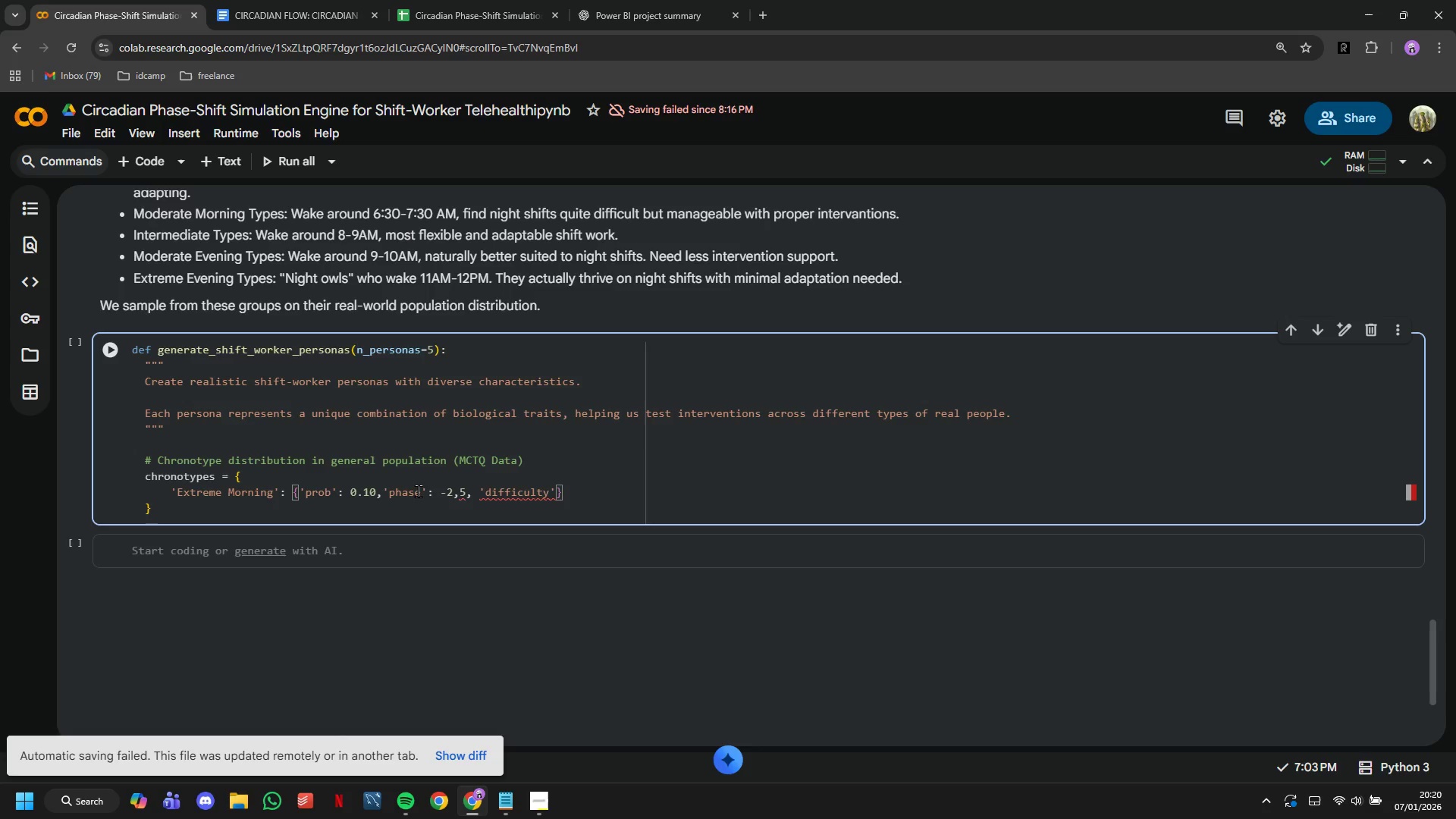 
key(Shift+Semicolon)
 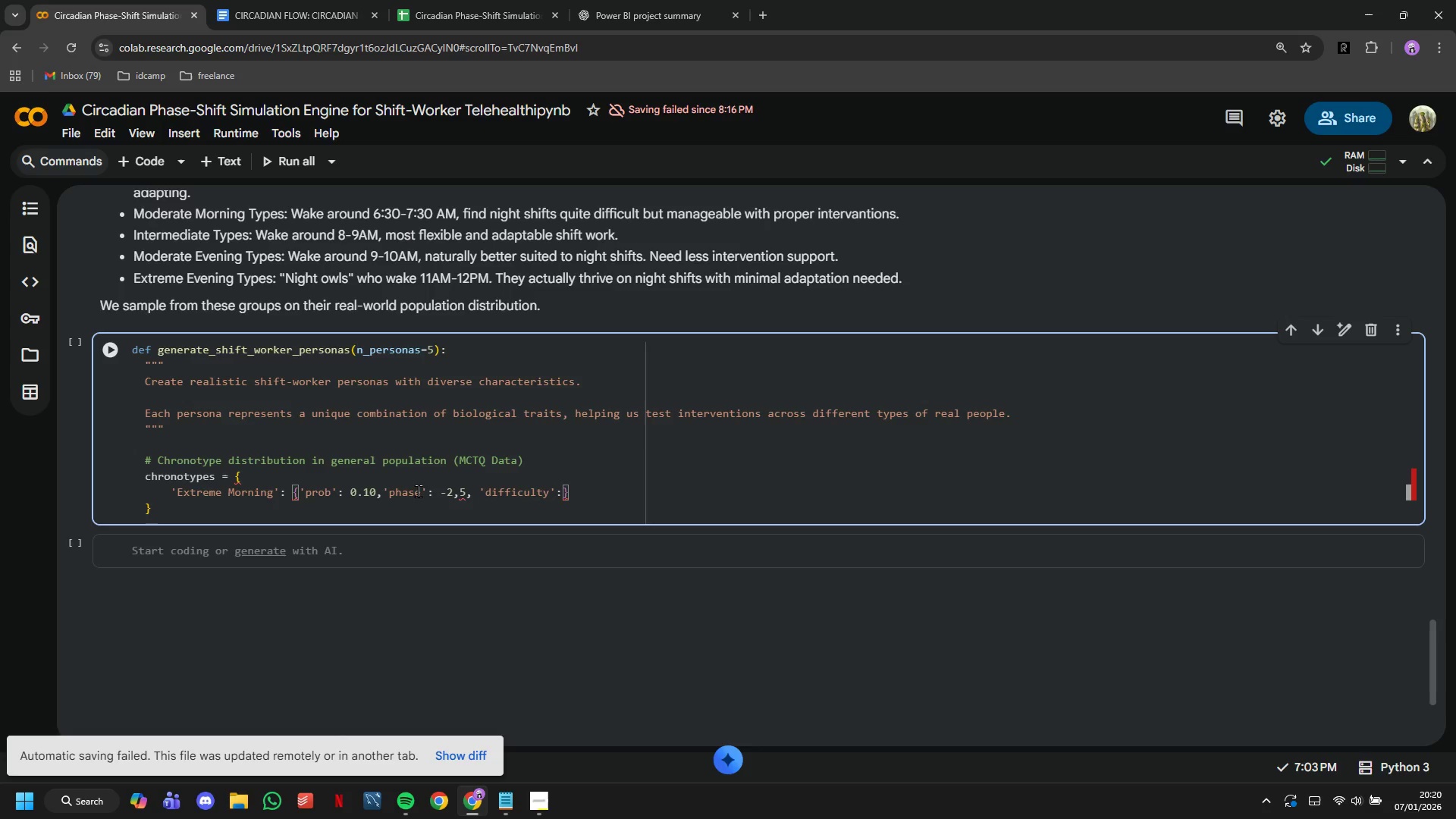 
key(0)
 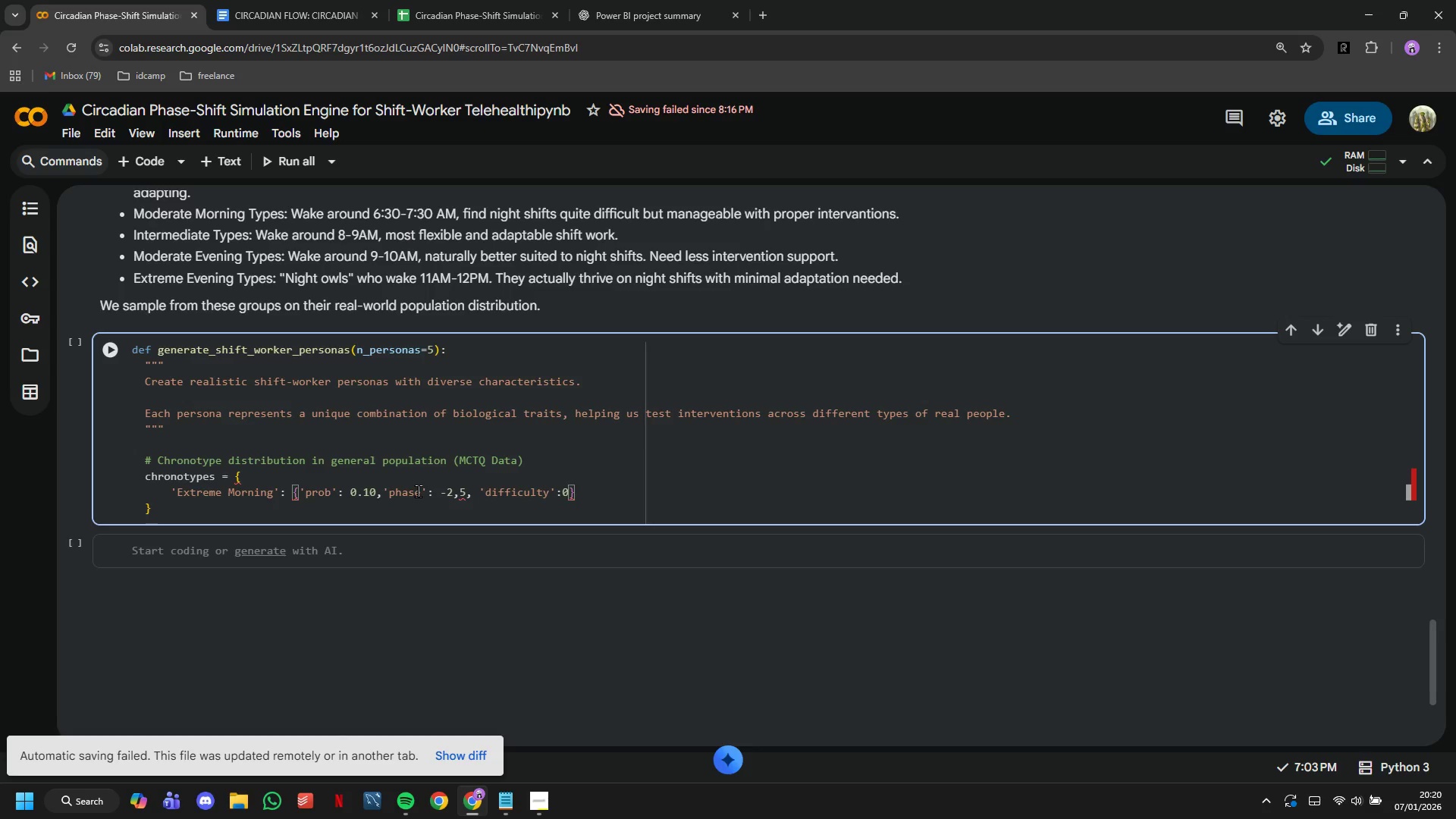 
key(Period)
 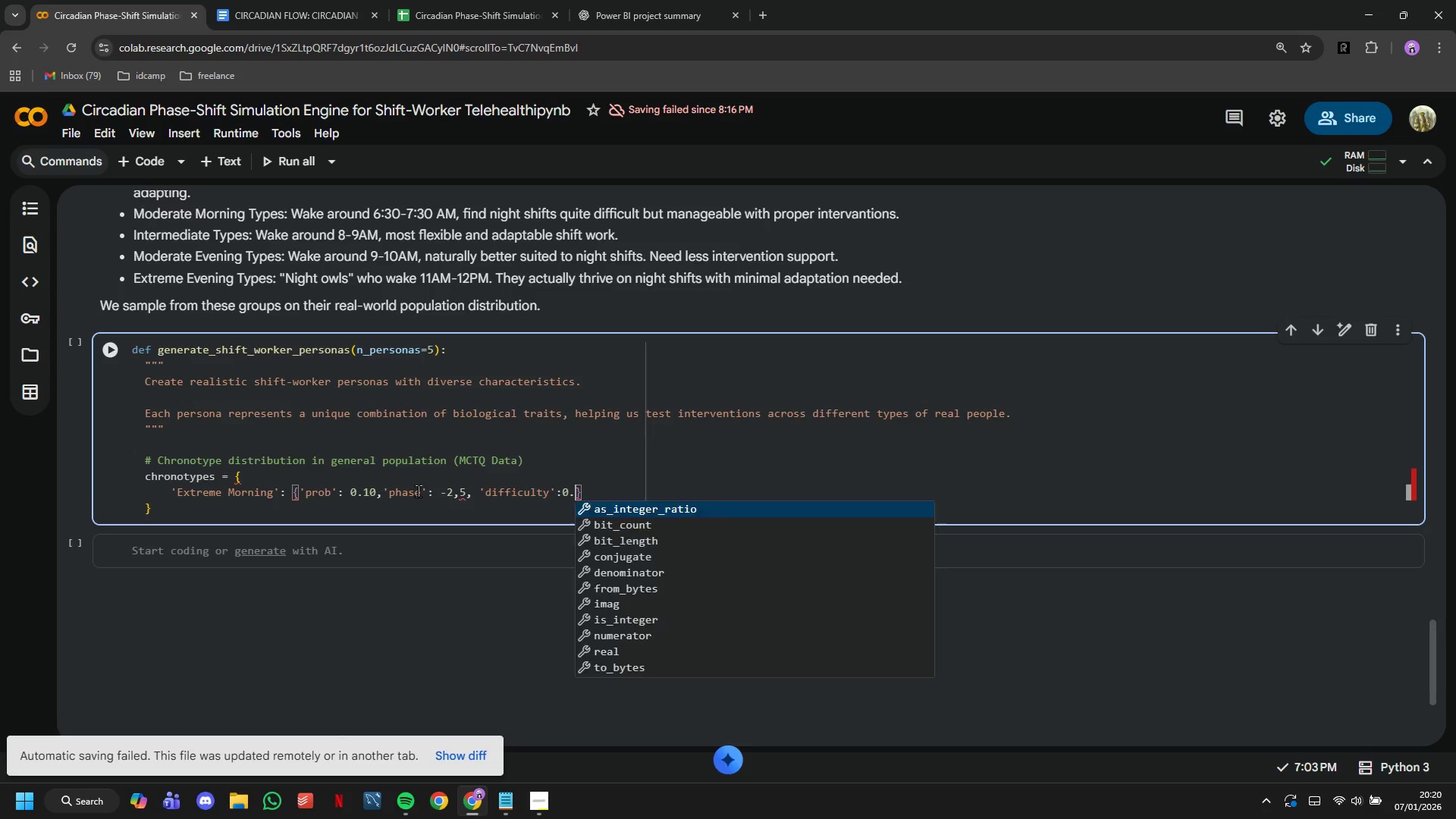 
key(9)
 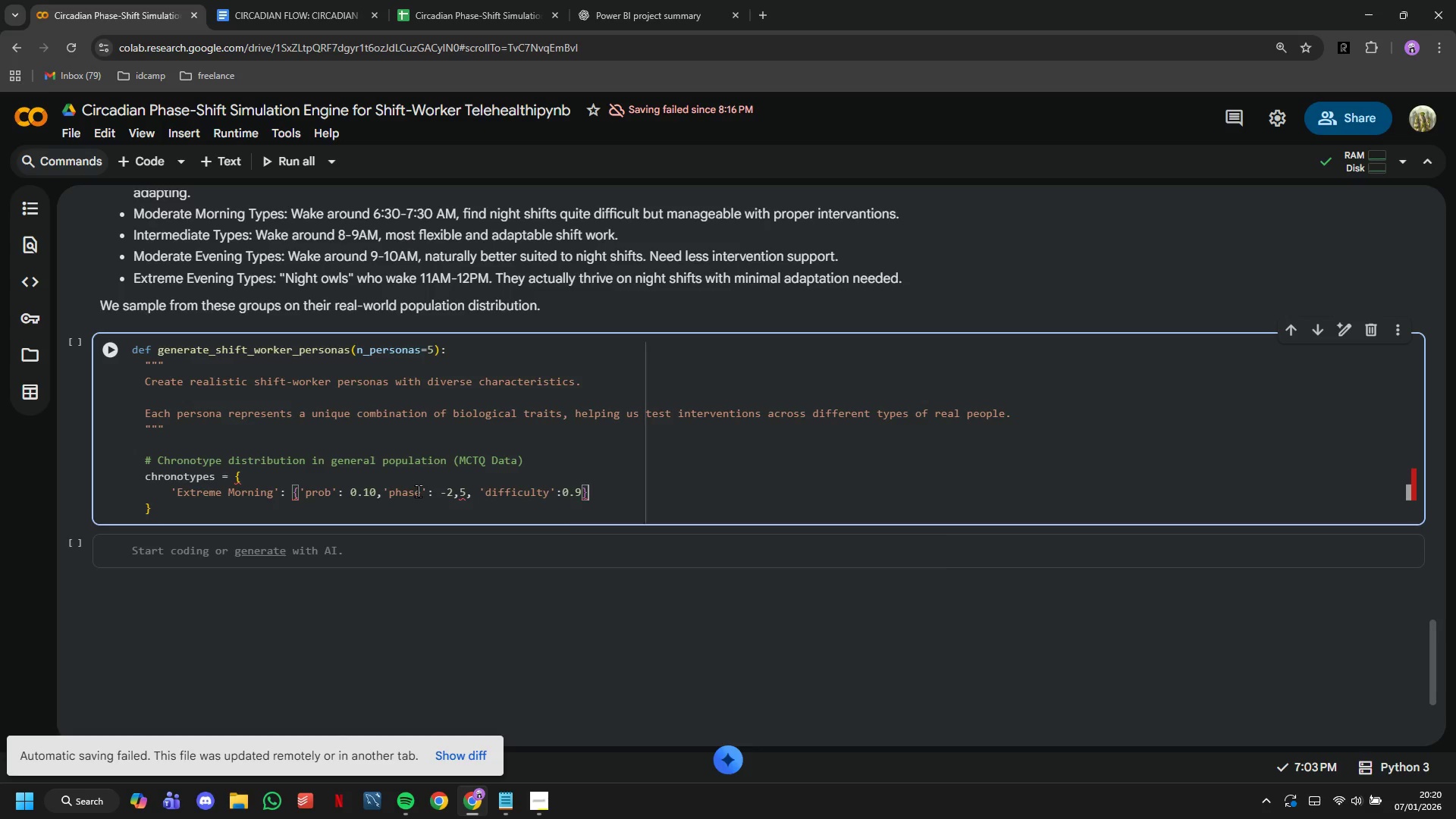 
key(ArrowRight)
 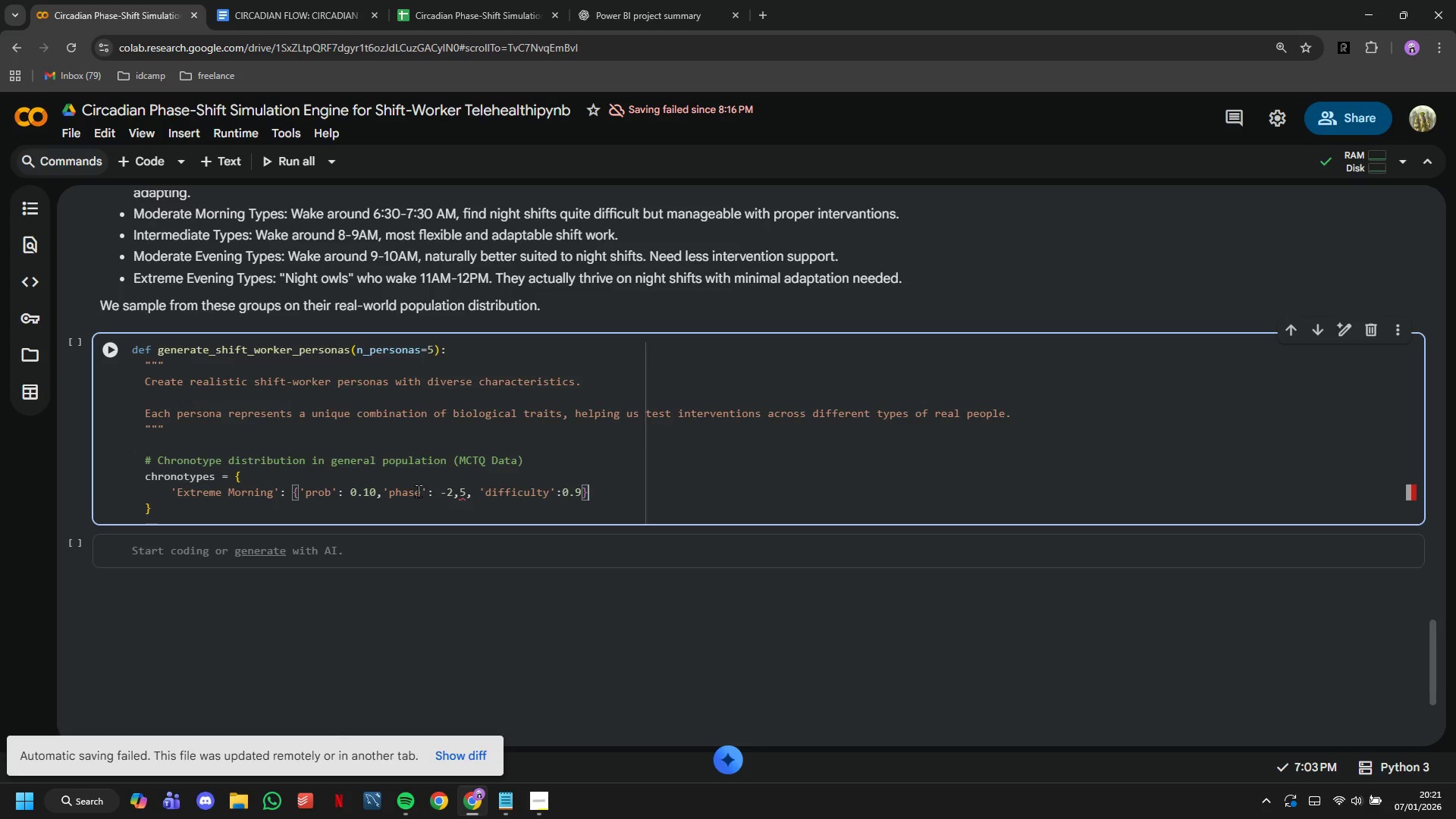 
key(Comma)
 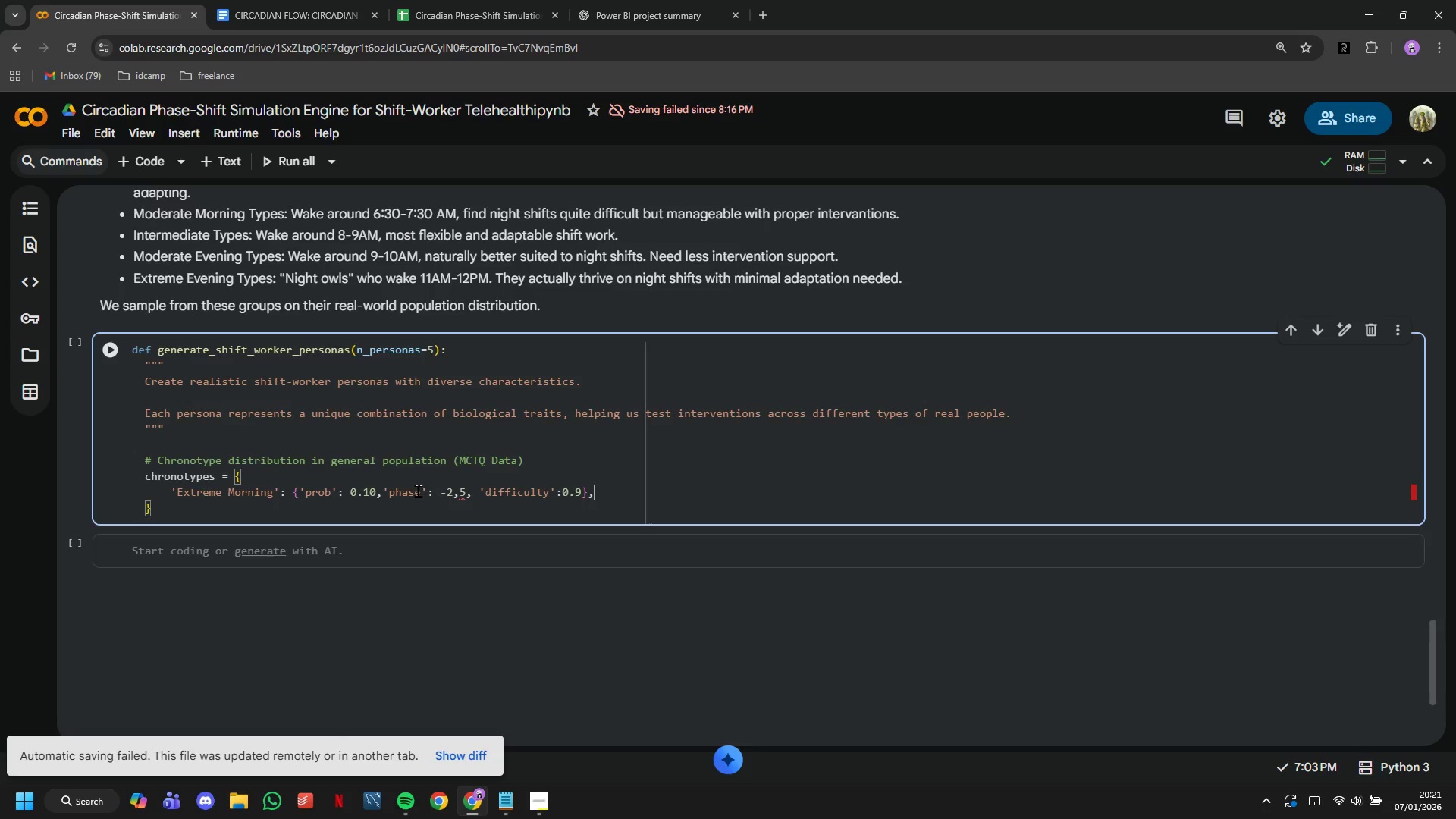 
key(Enter)
 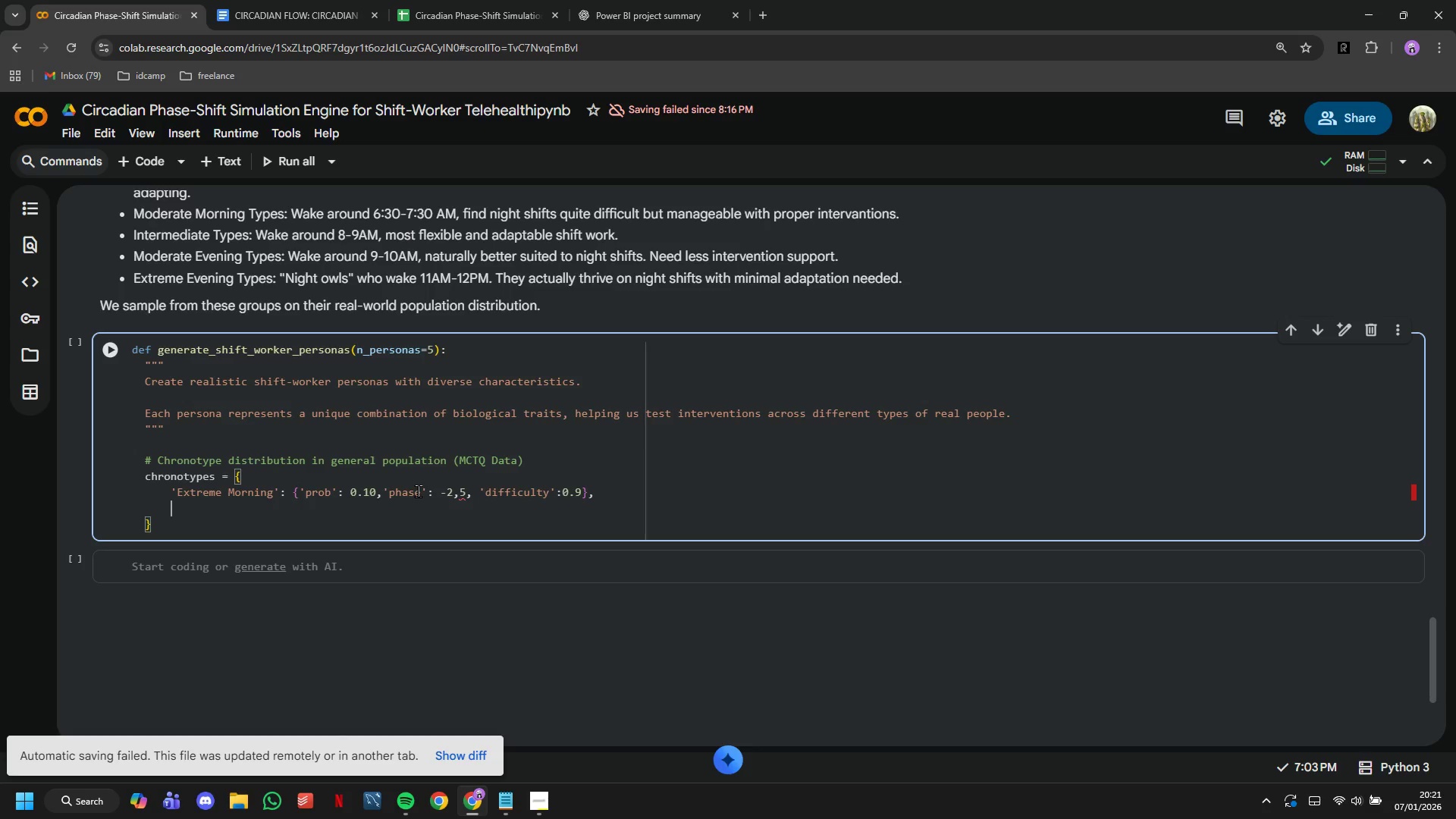 
type('Moderate Morning)
 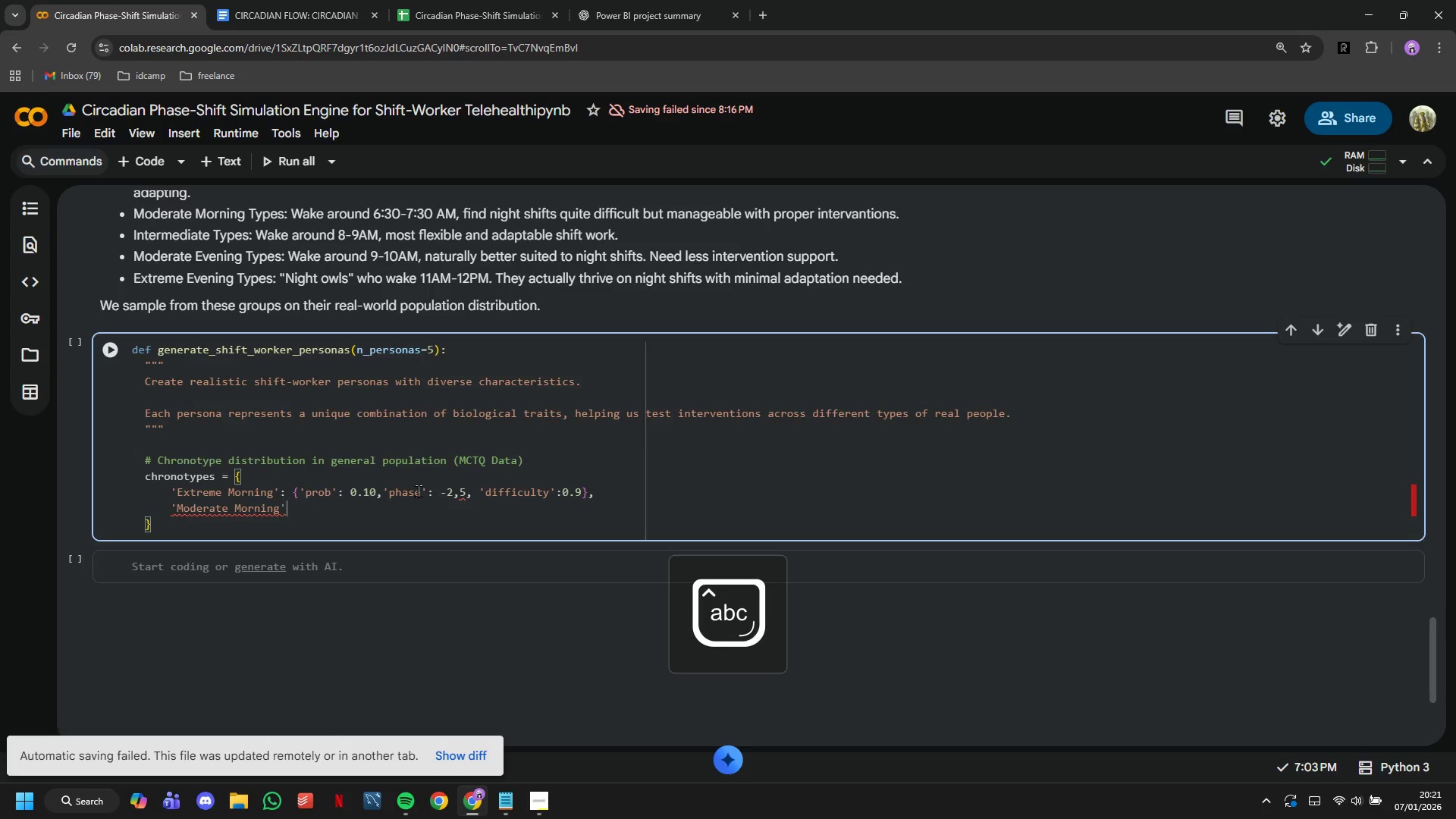 
key(ArrowRight)
 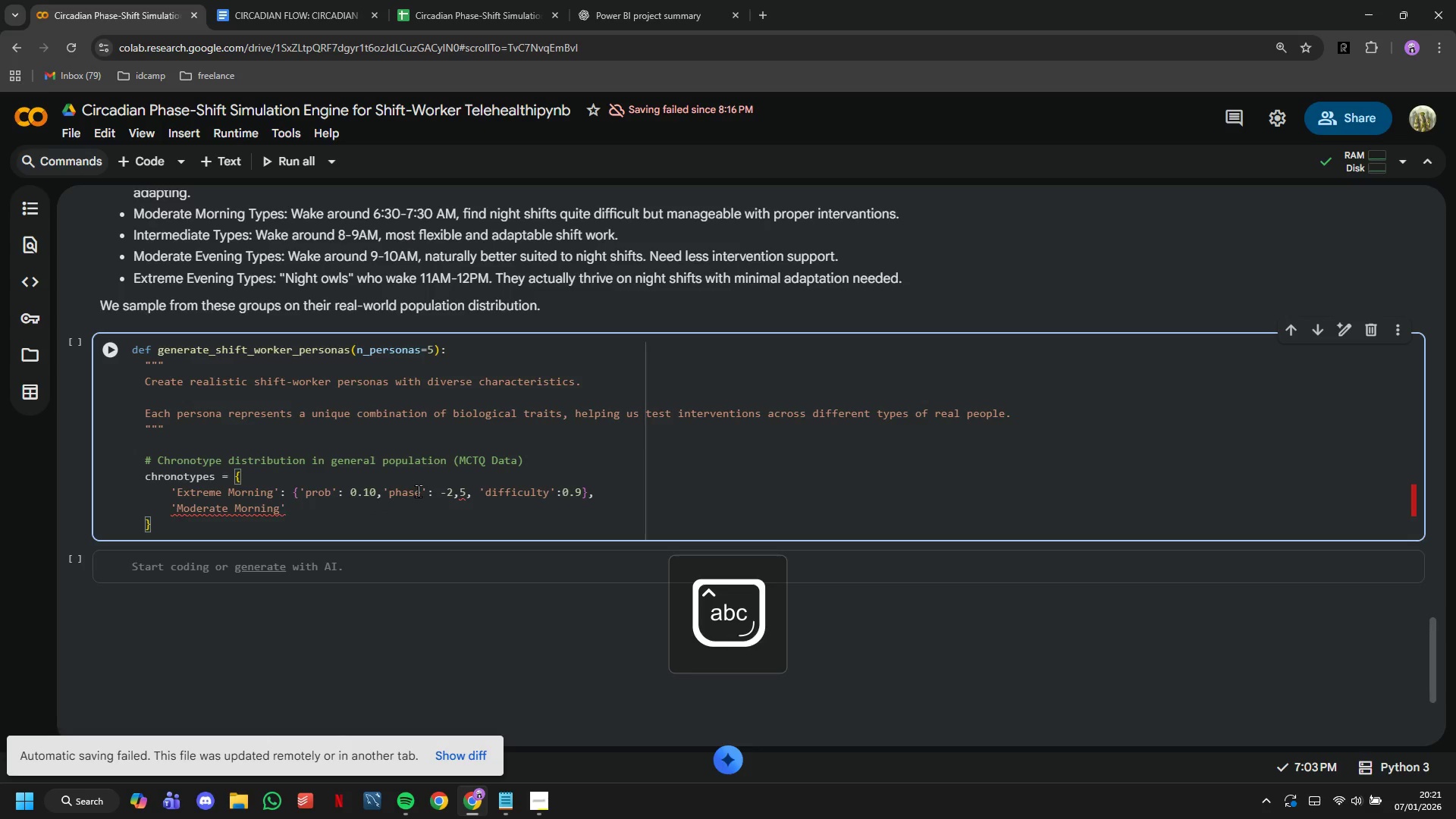 
type(: {'prob)
 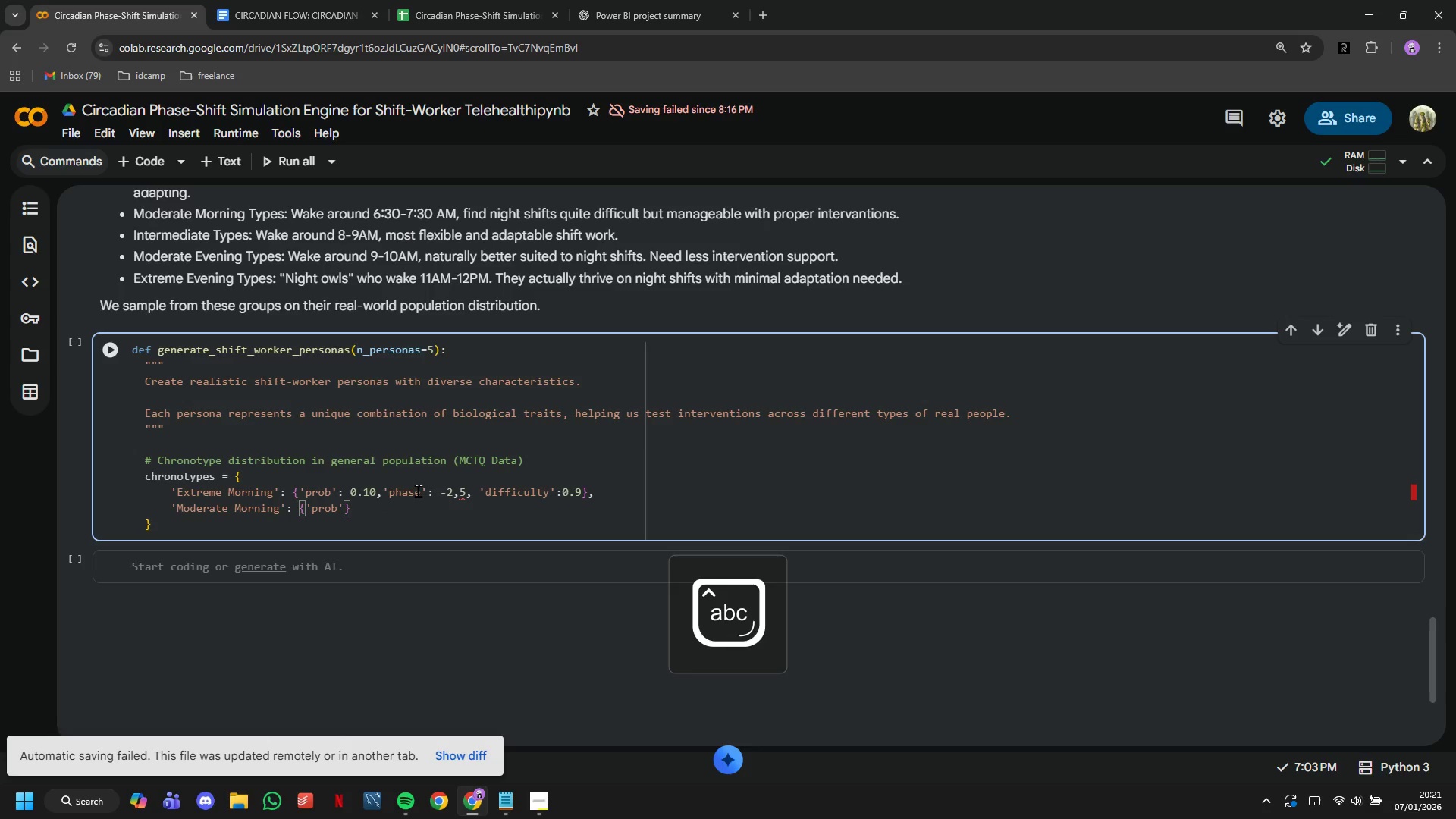 
wait(8.0)
 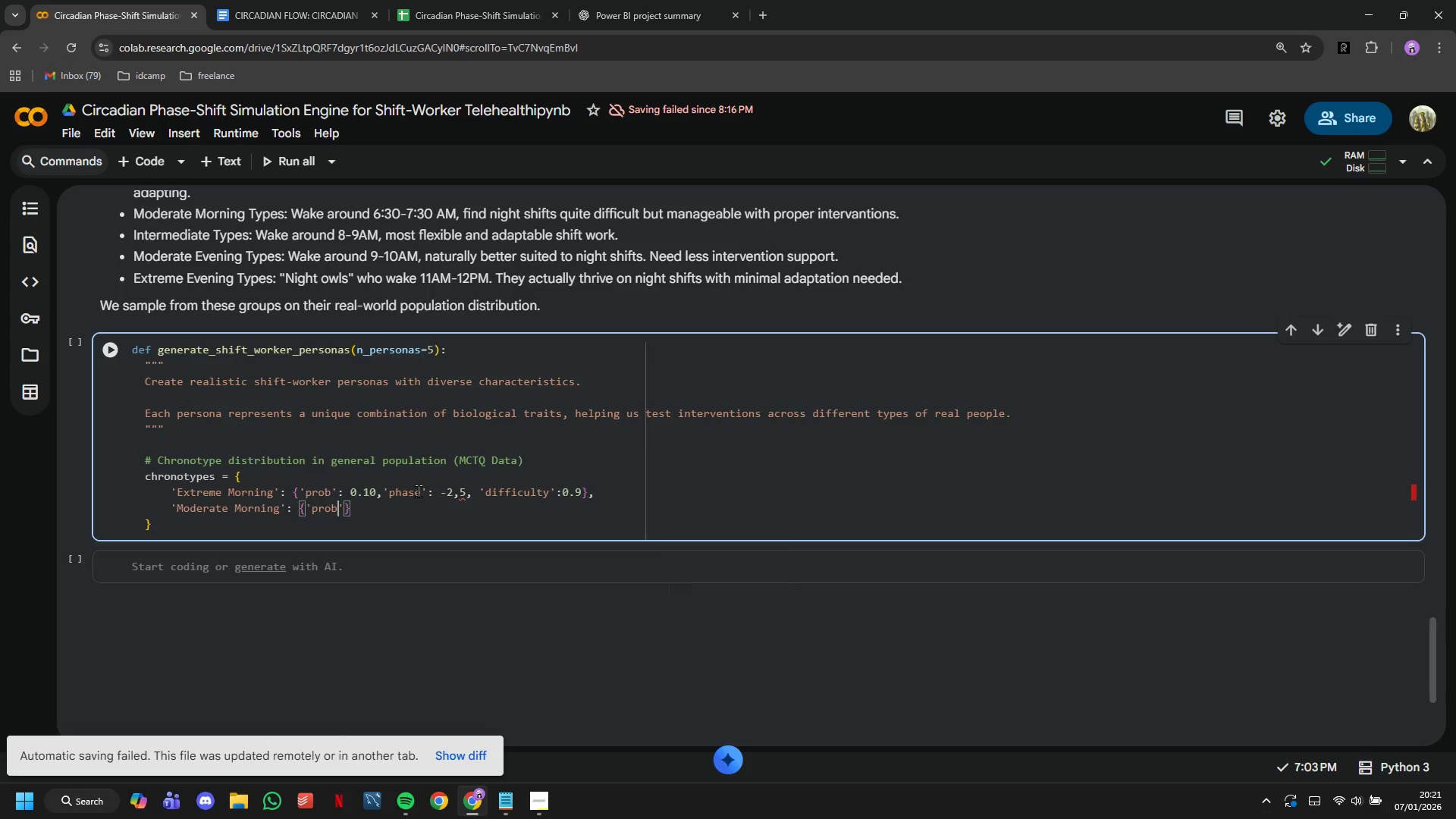 
left_click([548, 795])